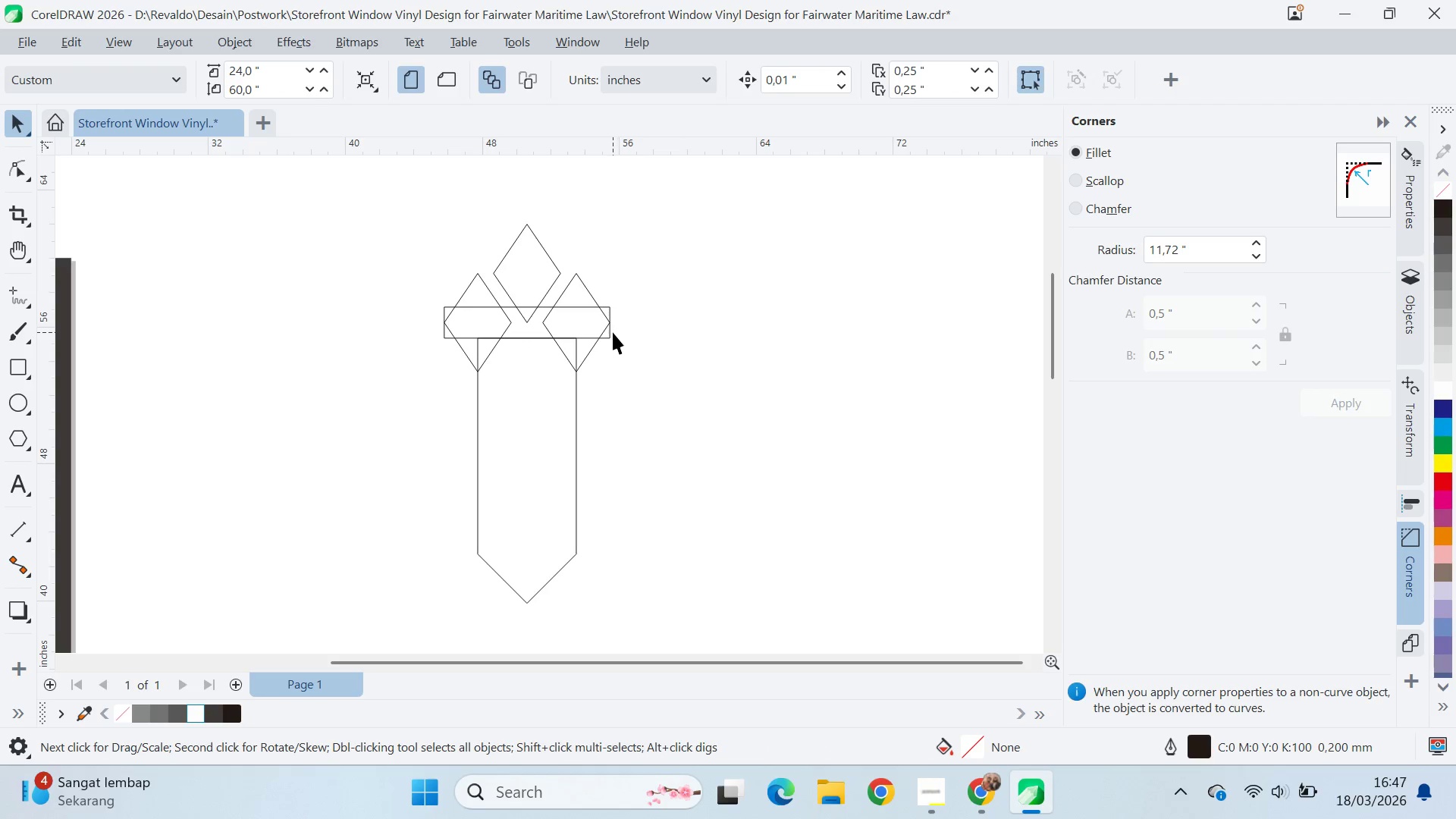 
double_click([606, 337])
 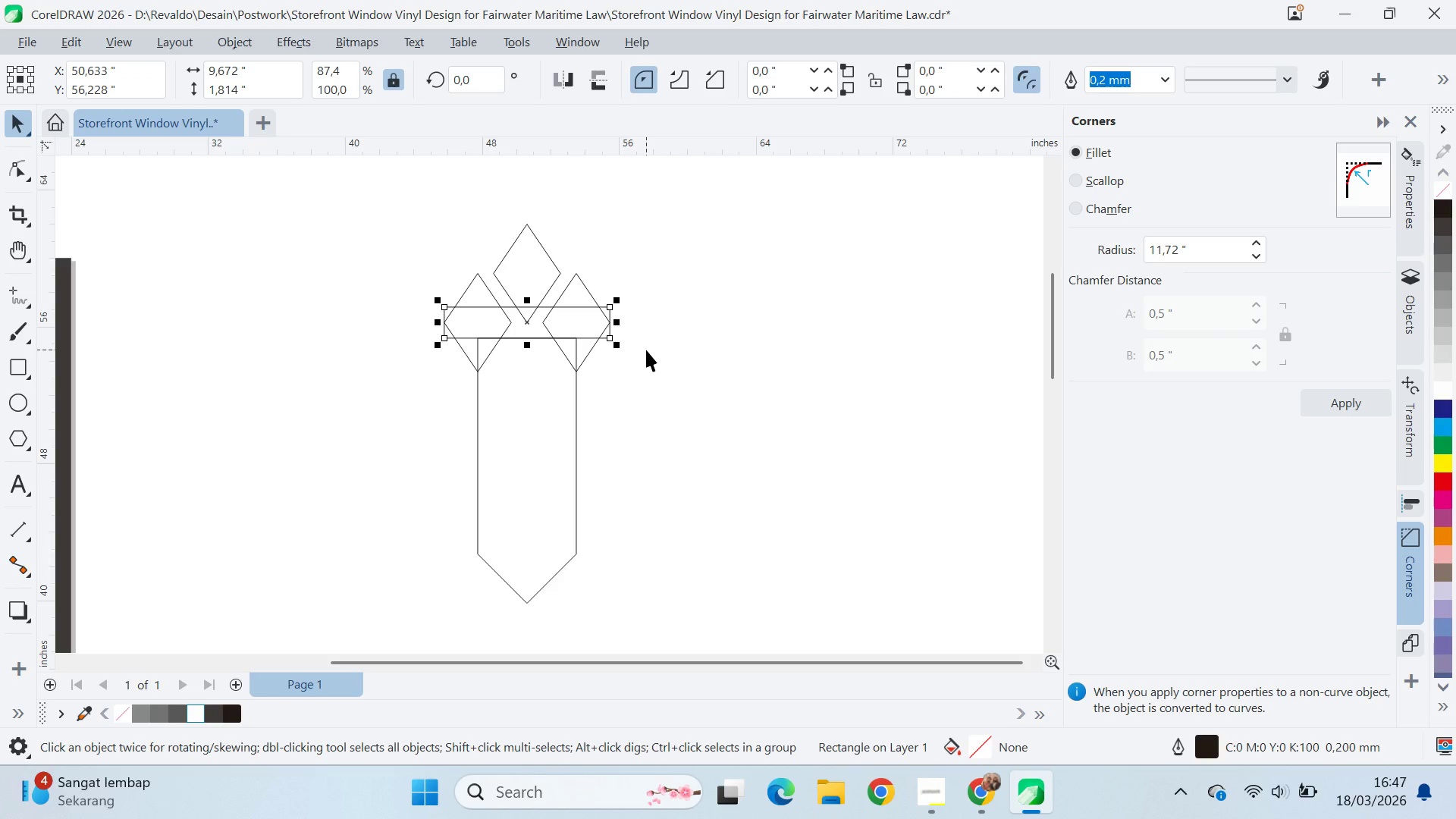 
key(Delete)
 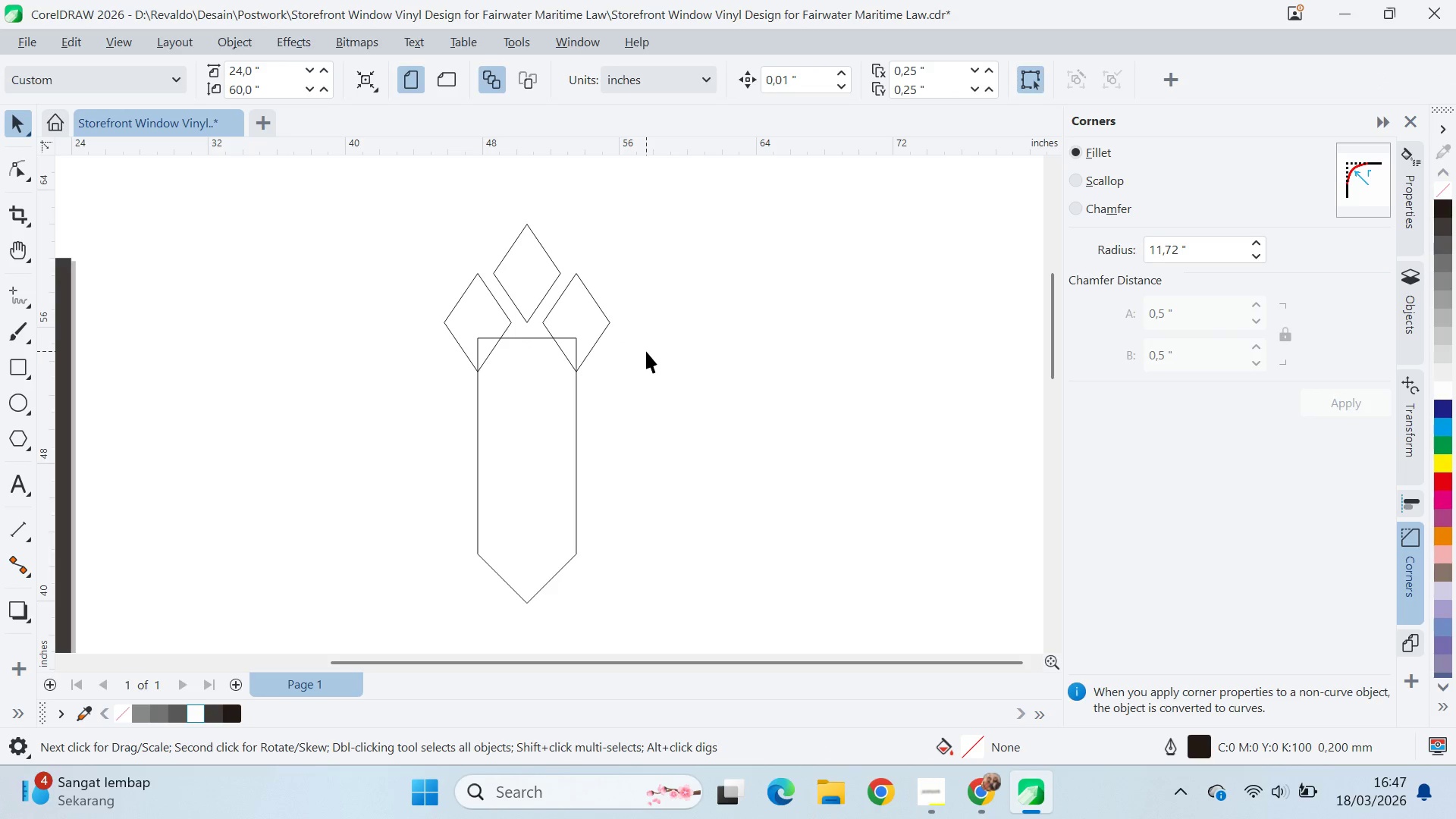 
left_click([648, 352])
 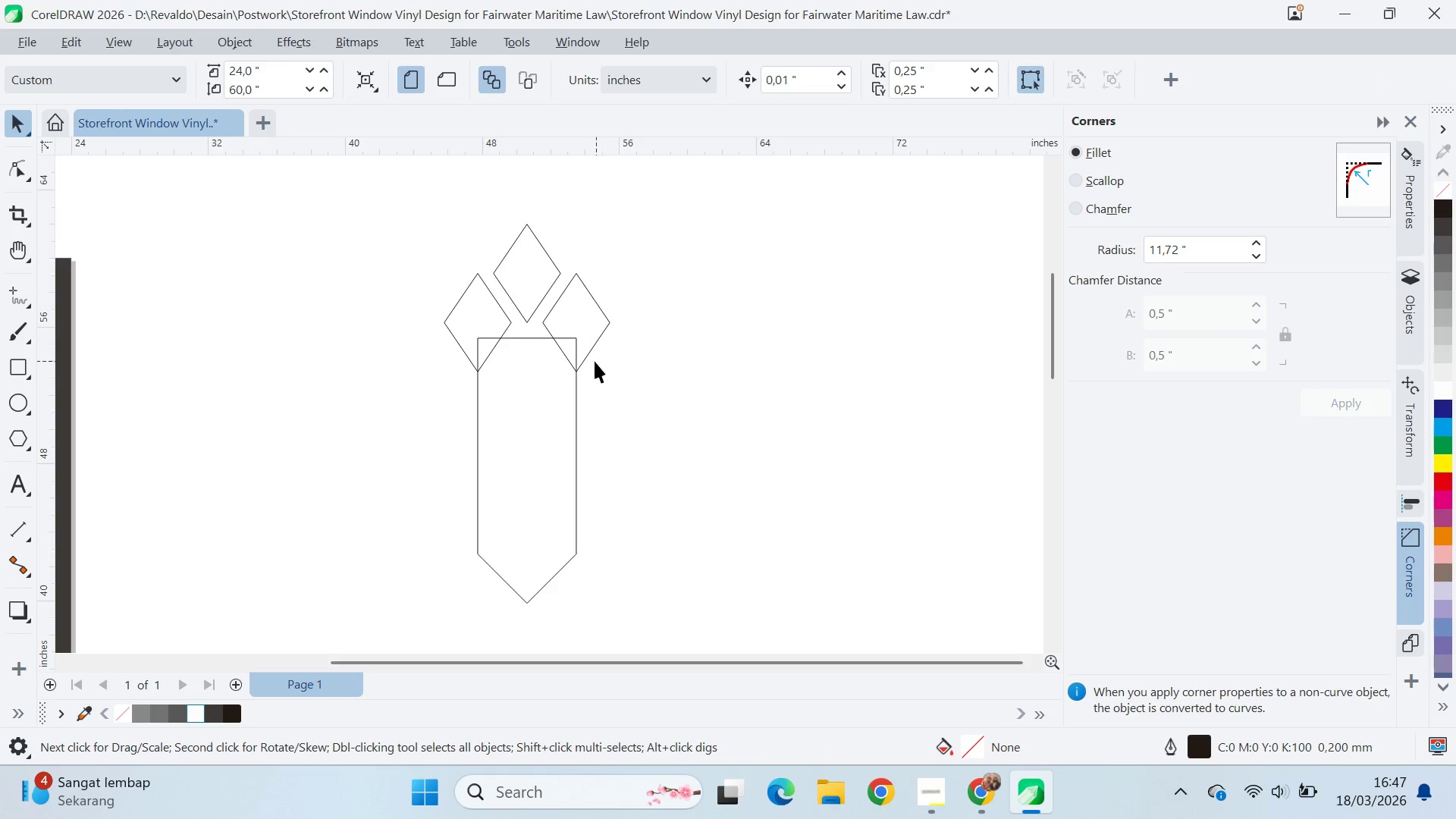 
left_click([536, 347])
 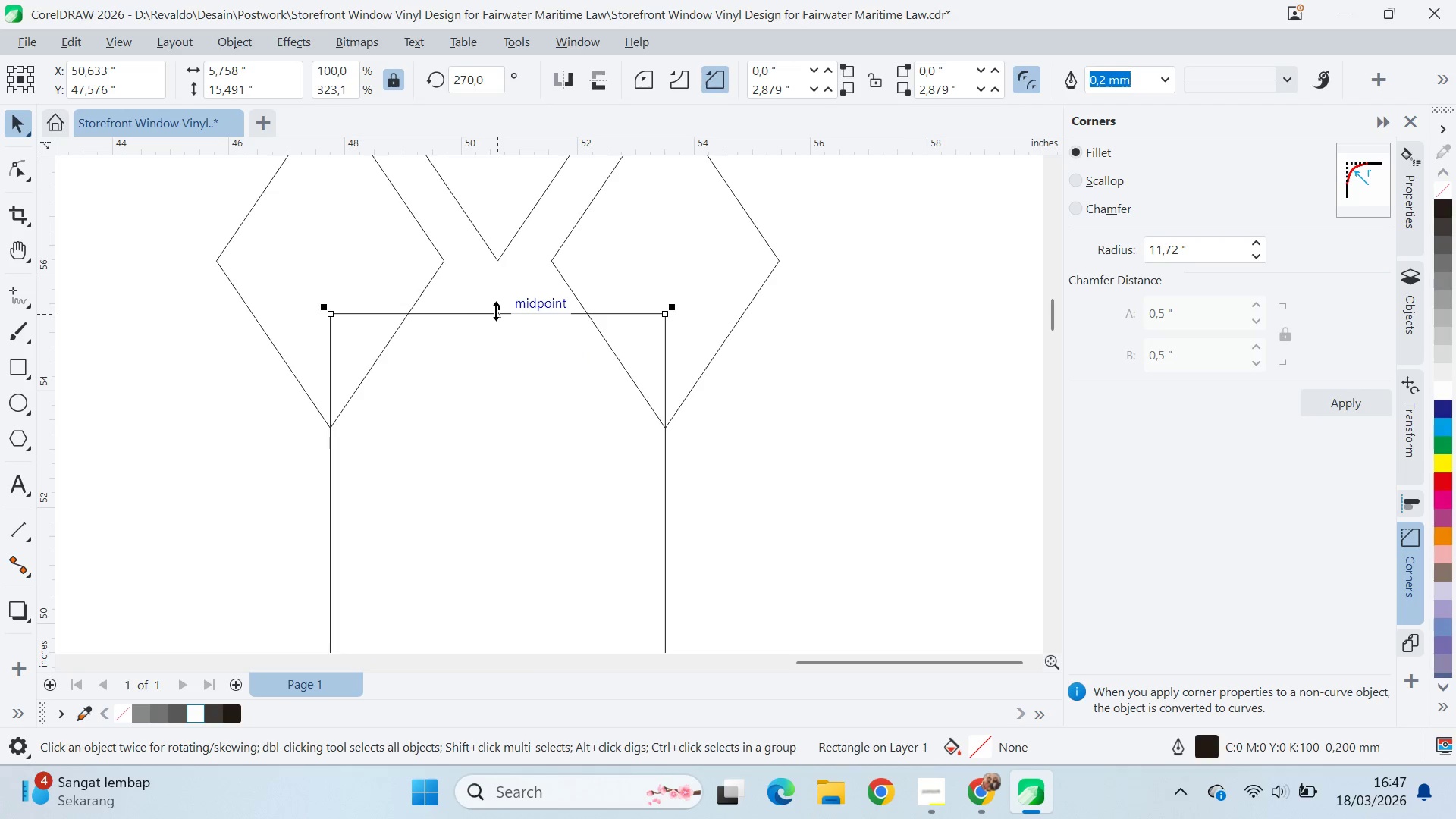 
scroll: coordinate [539, 347], scroll_direction: up, amount: 9.0
 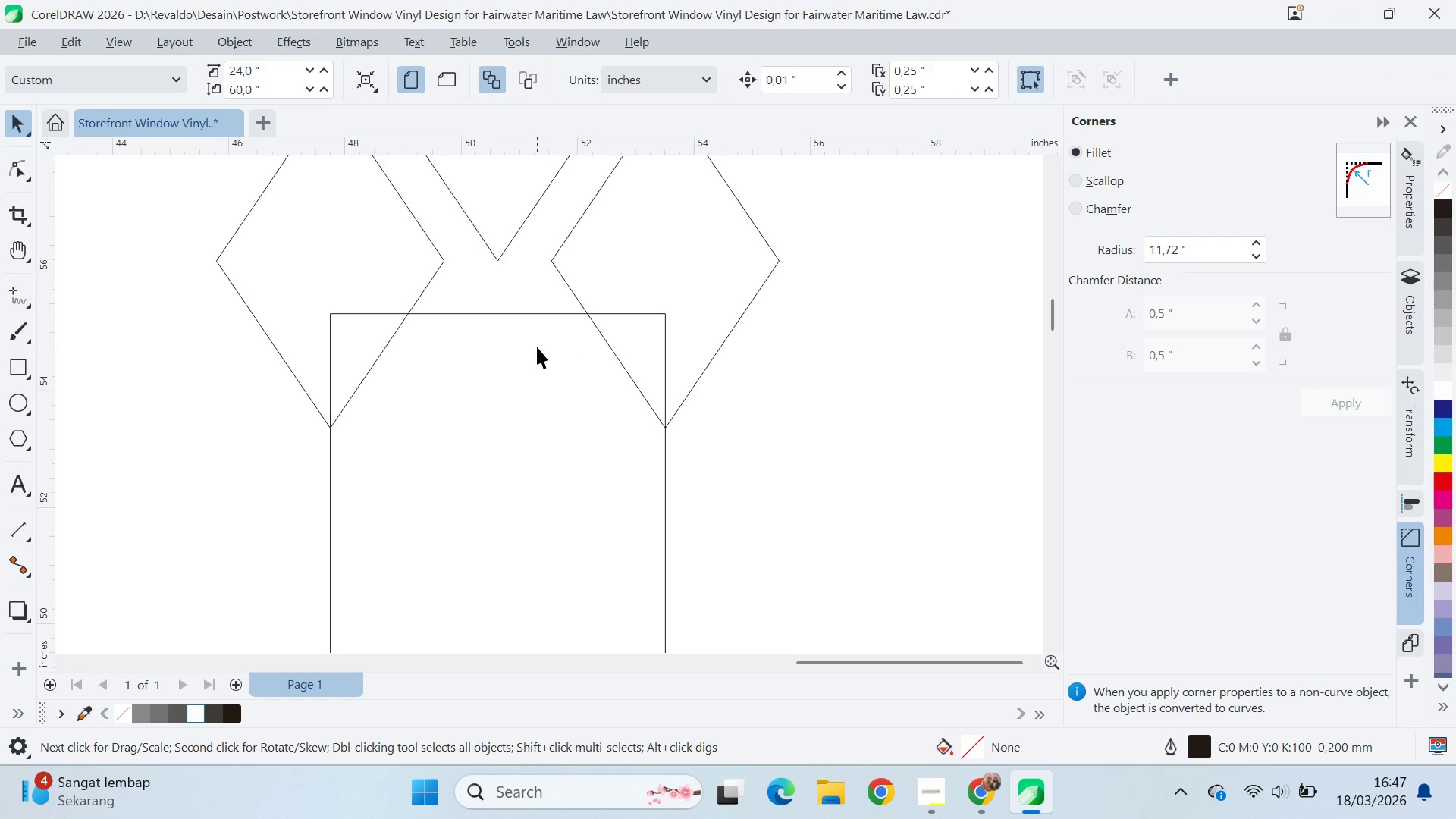 
left_click_drag(start_coordinate=[497, 308], to_coordinate=[501, 302])
 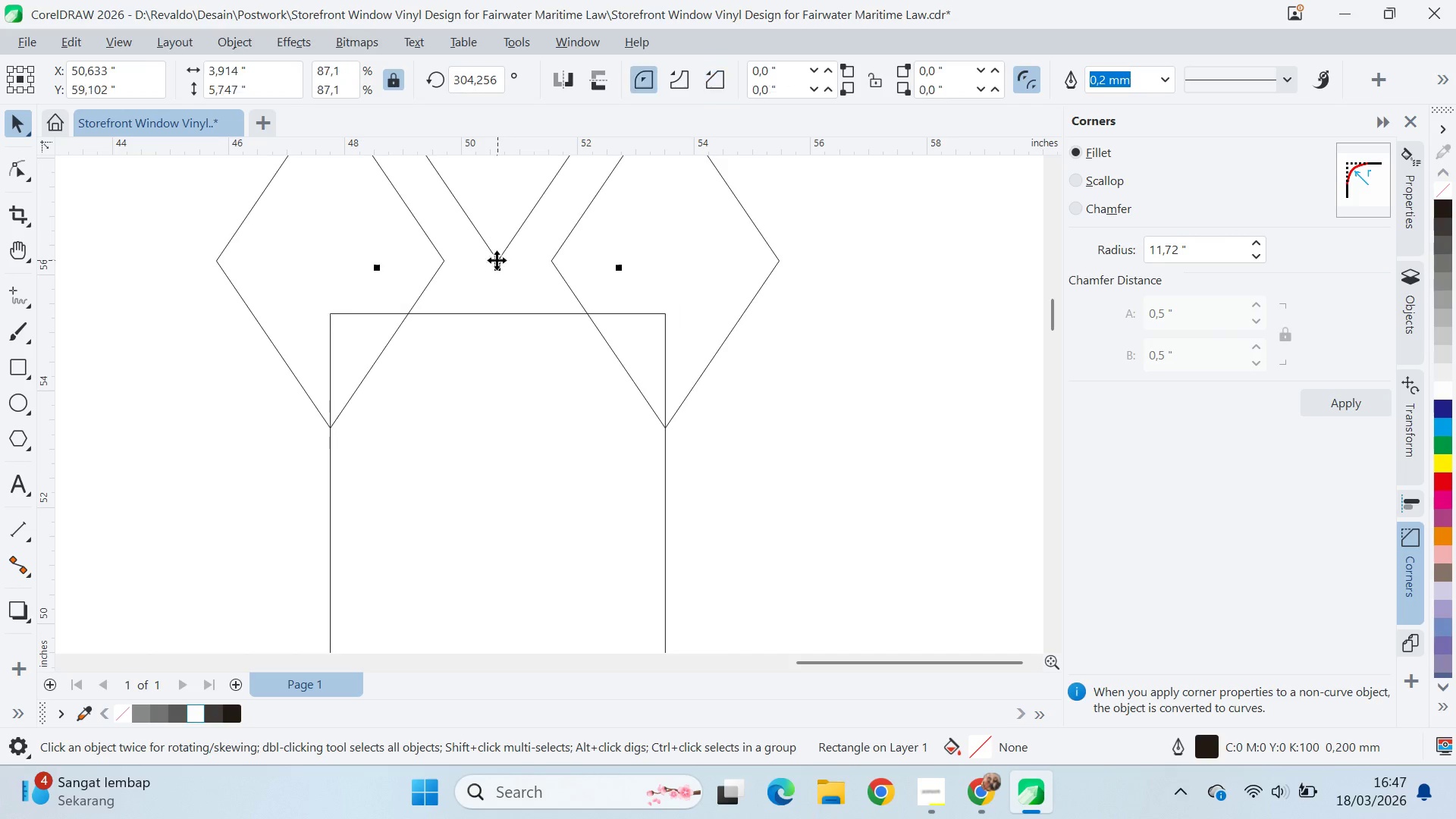 
scroll: coordinate [503, 273], scroll_direction: down, amount: 3.0
 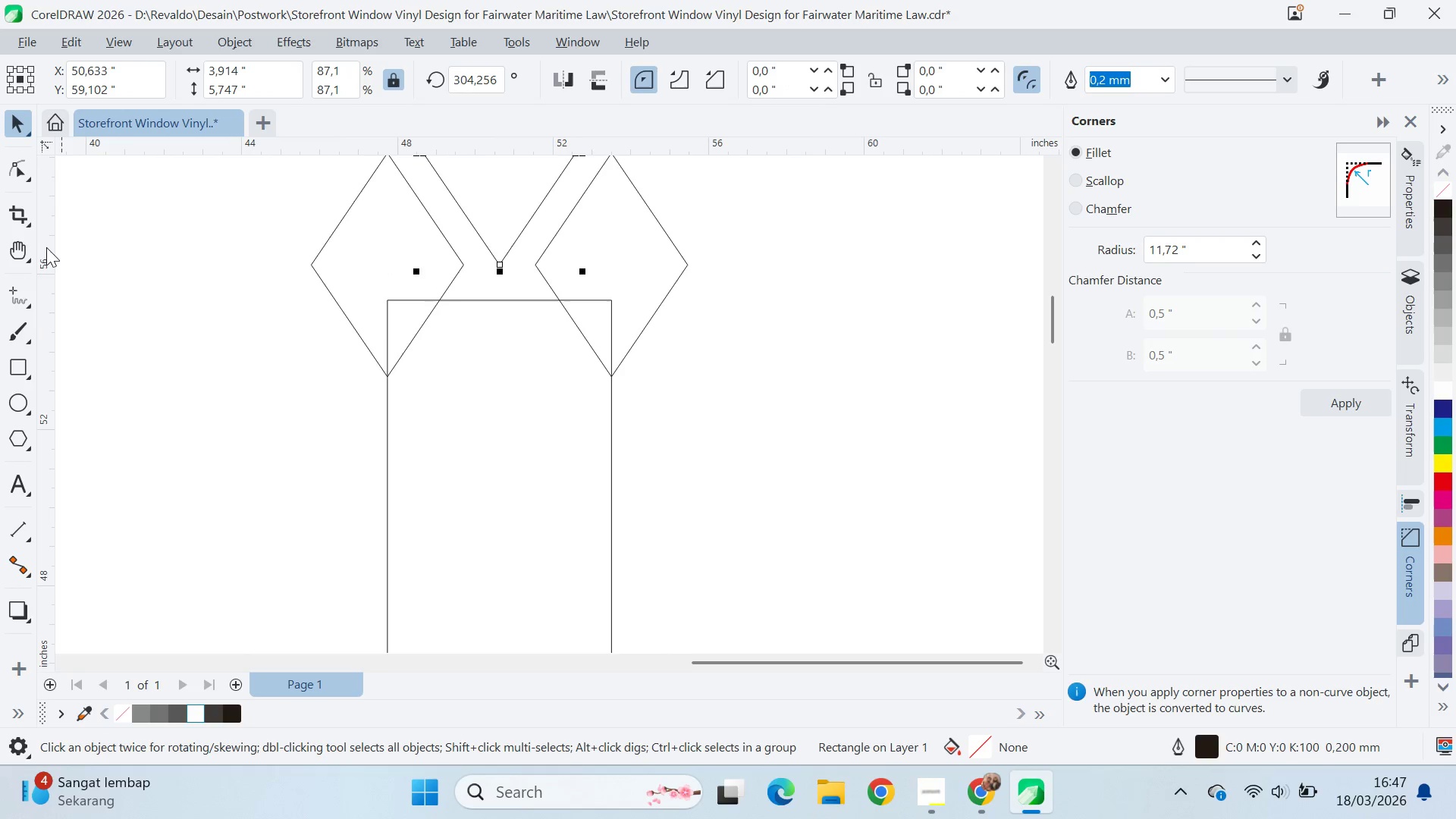 
mouse_move([36, 313])
 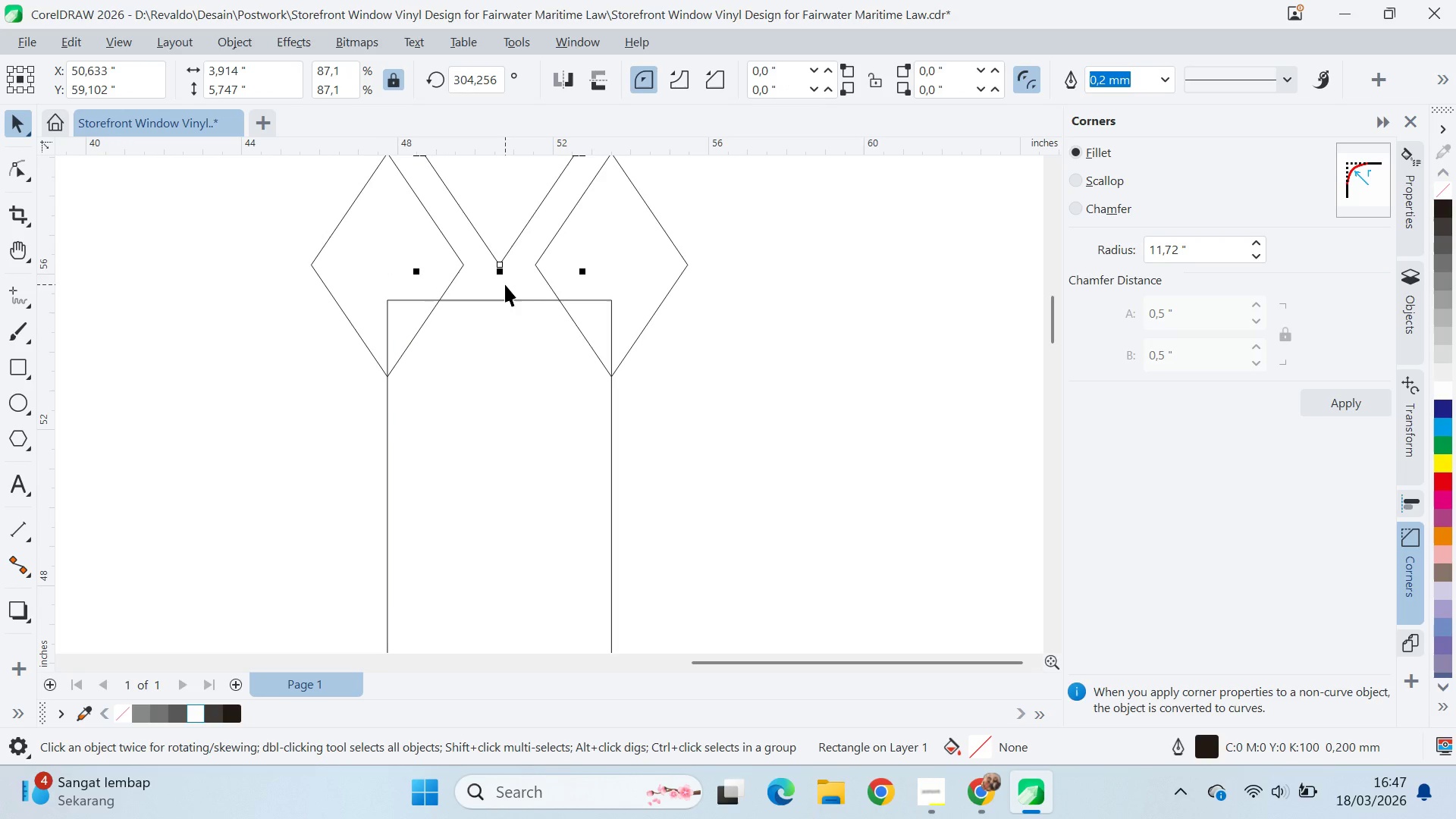 
scroll: coordinate [507, 284], scroll_direction: down, amount: 3.0
 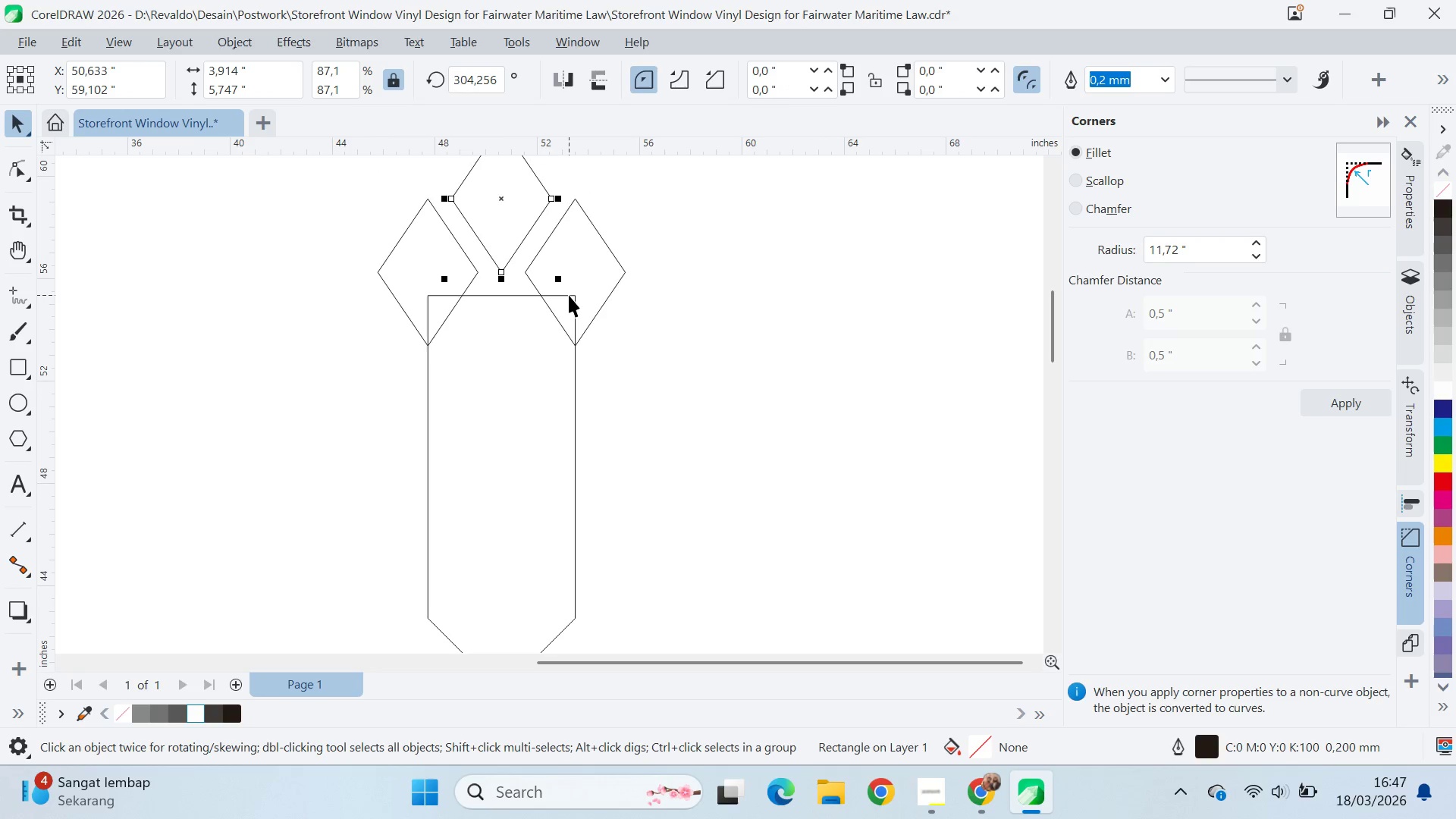 
key(Control+Z)
 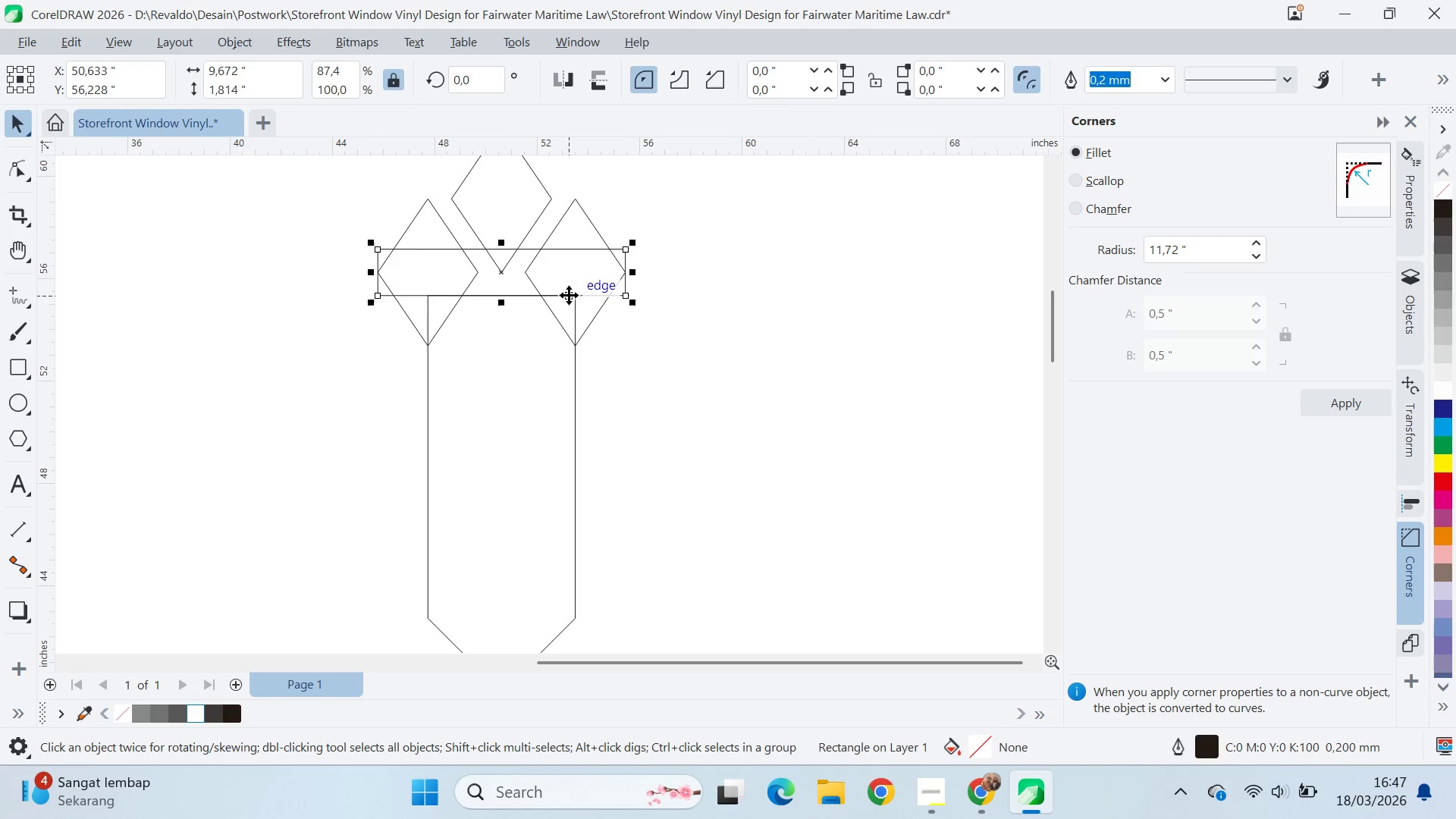 
key(Control+Z)
 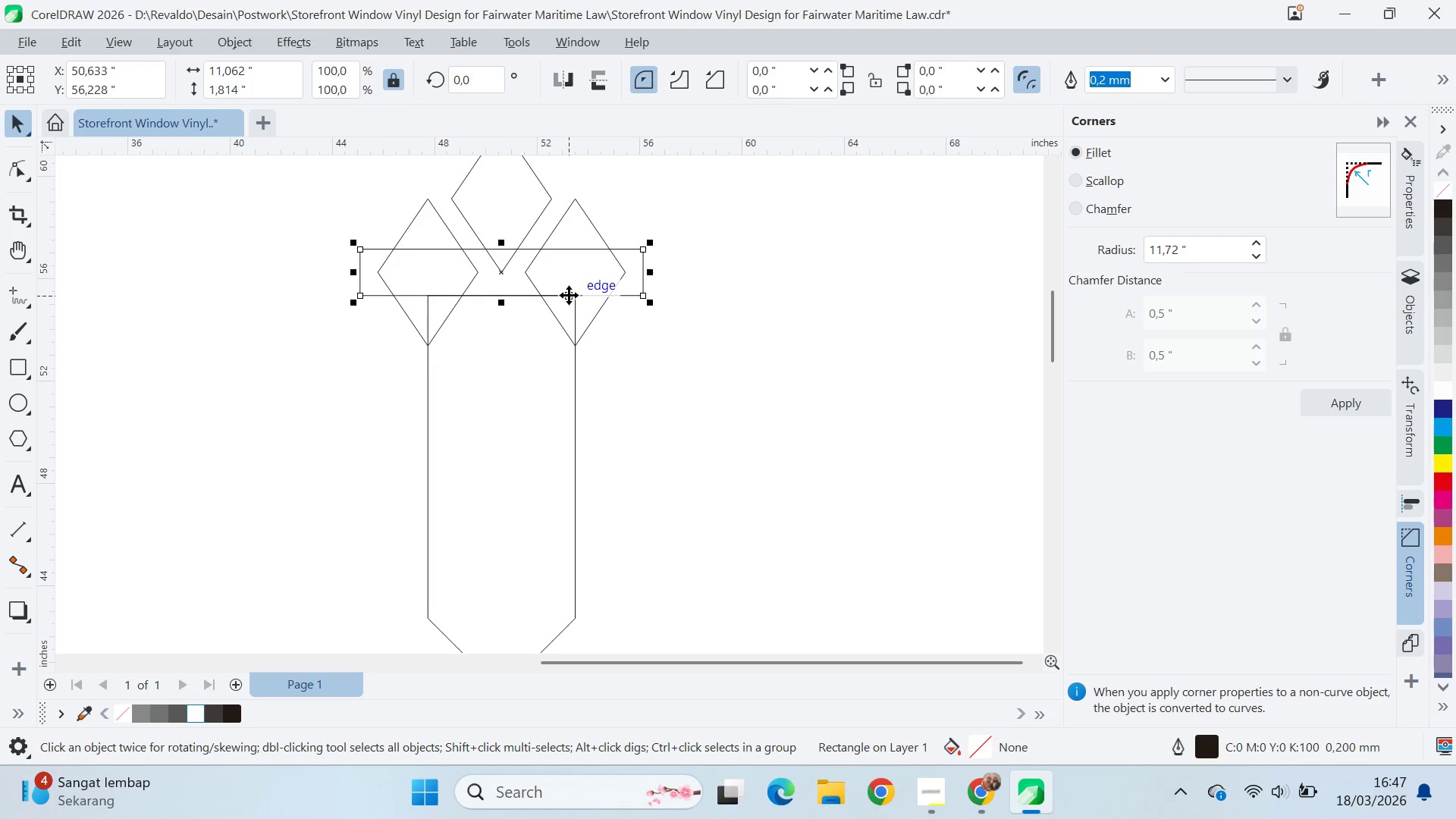 
key(Control+Z)
 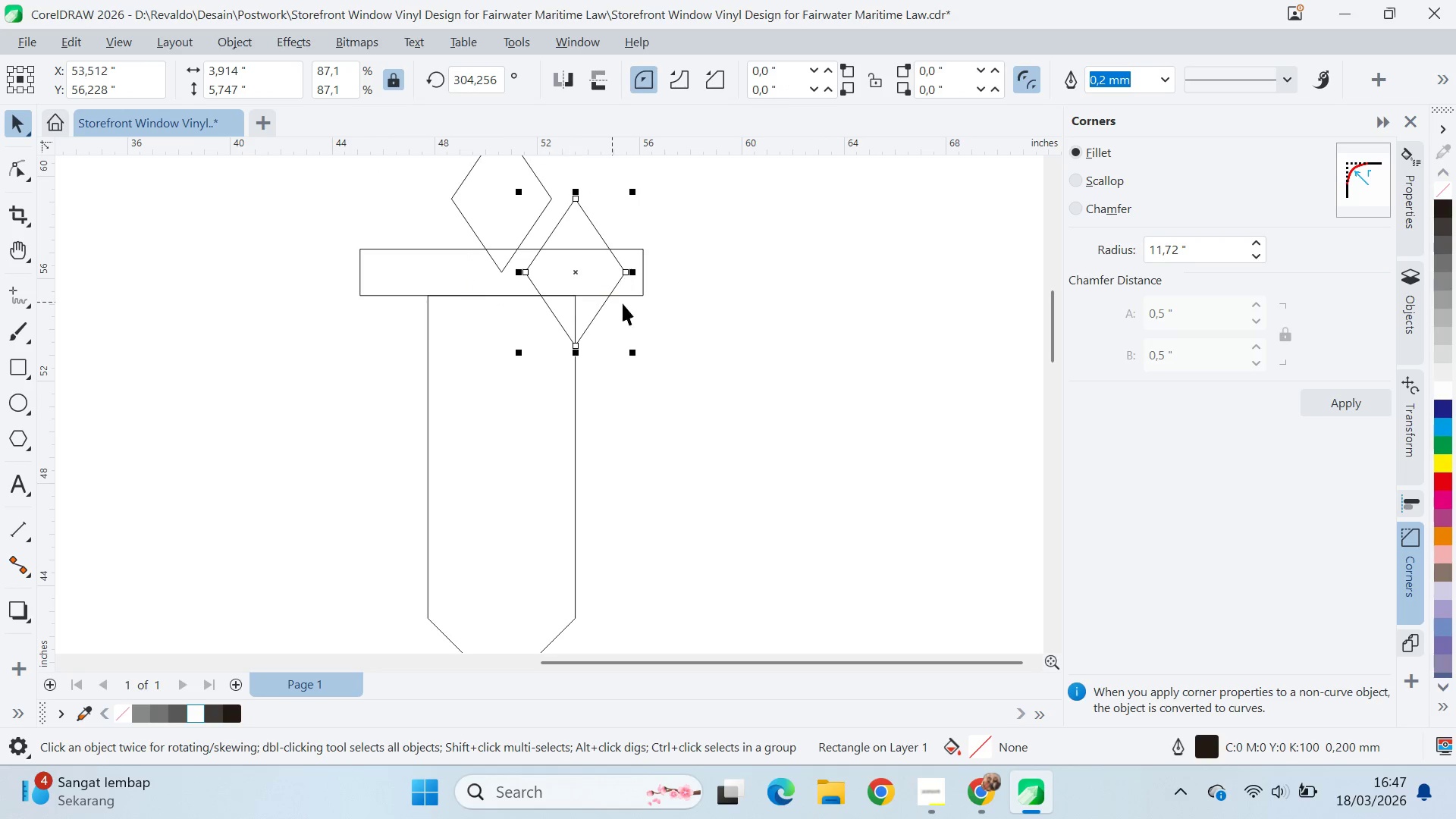 
left_click([716, 325])
 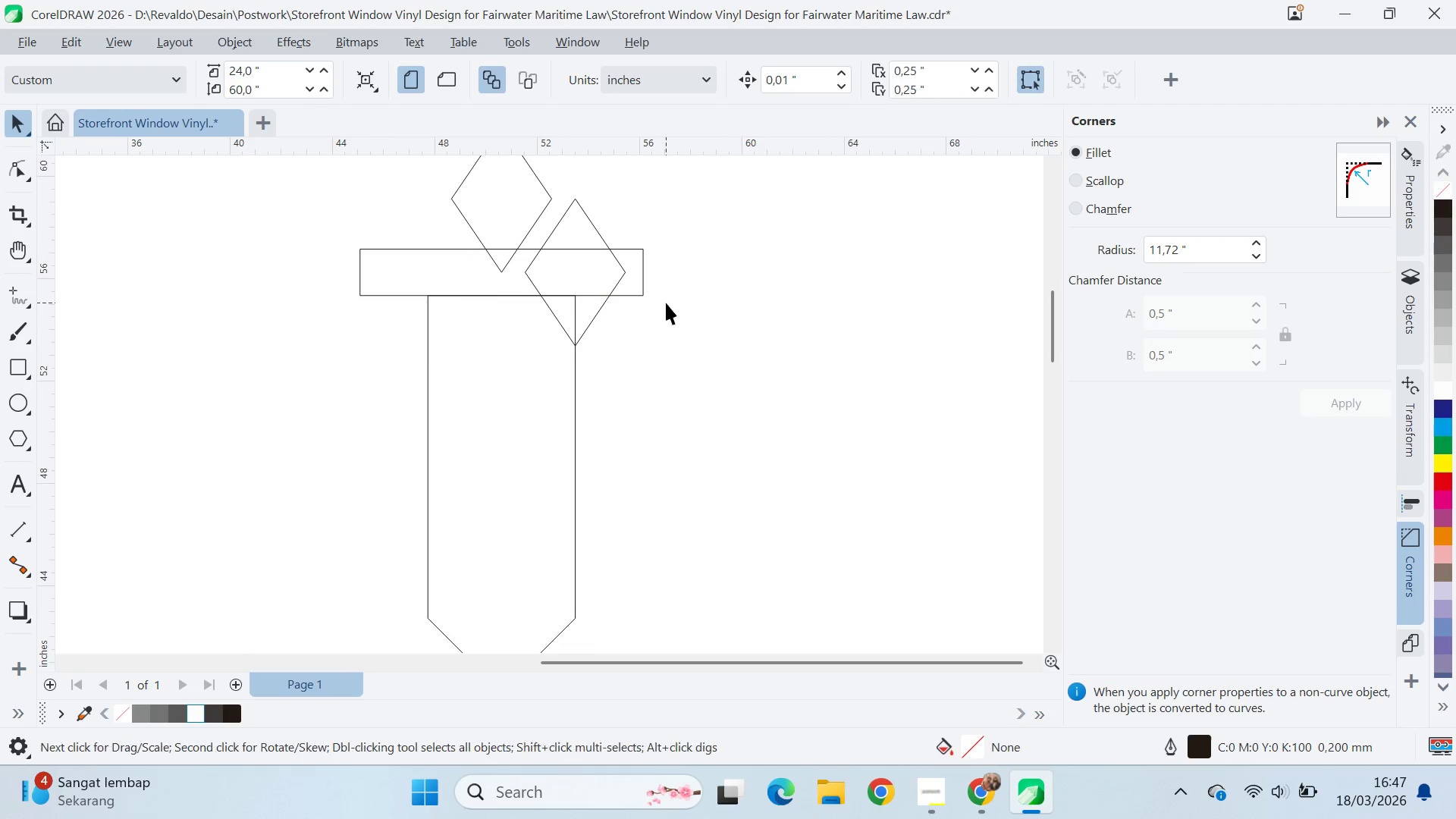 
key(Control+ControlLeft)
 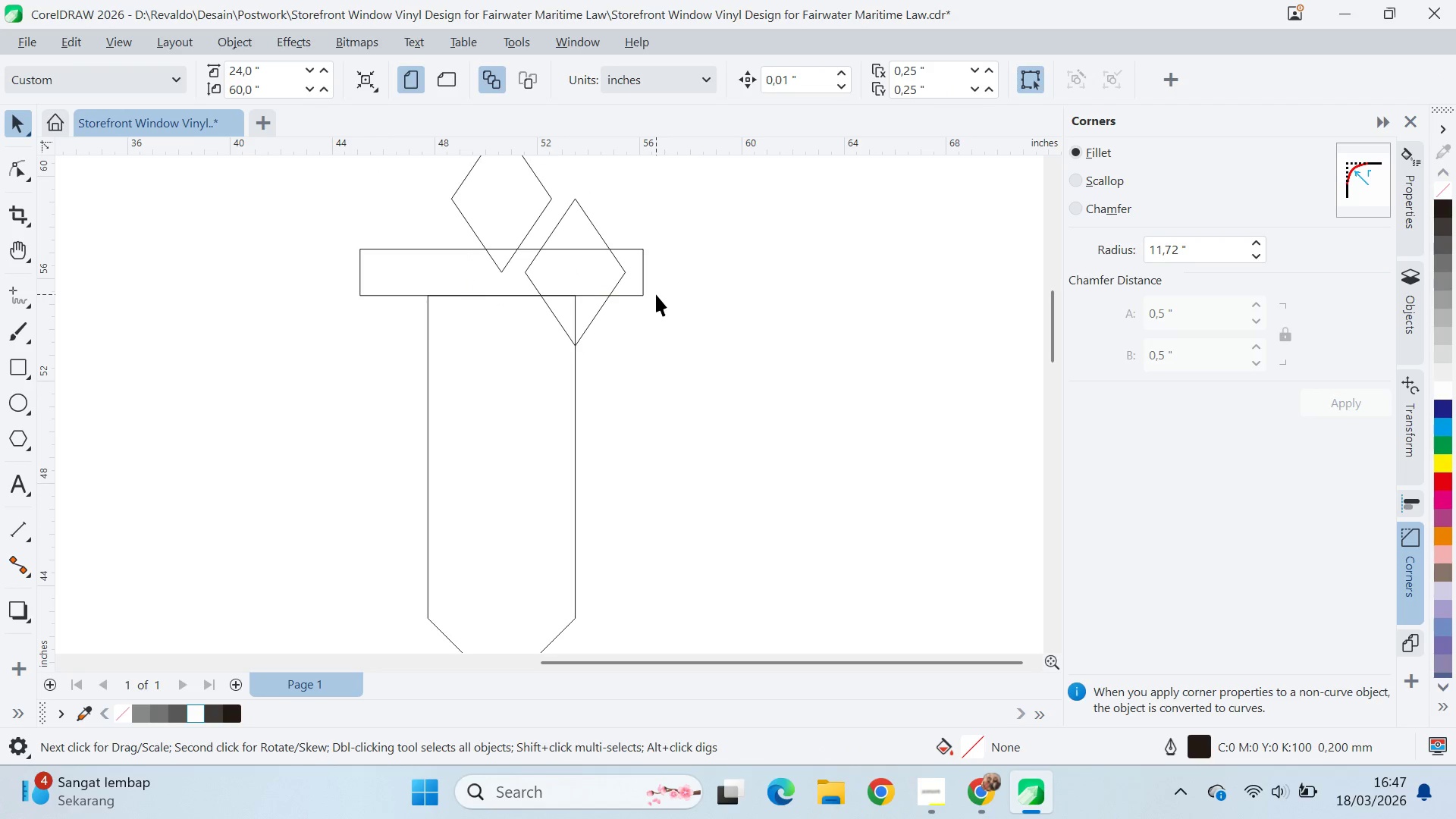 
key(Control+Z)
 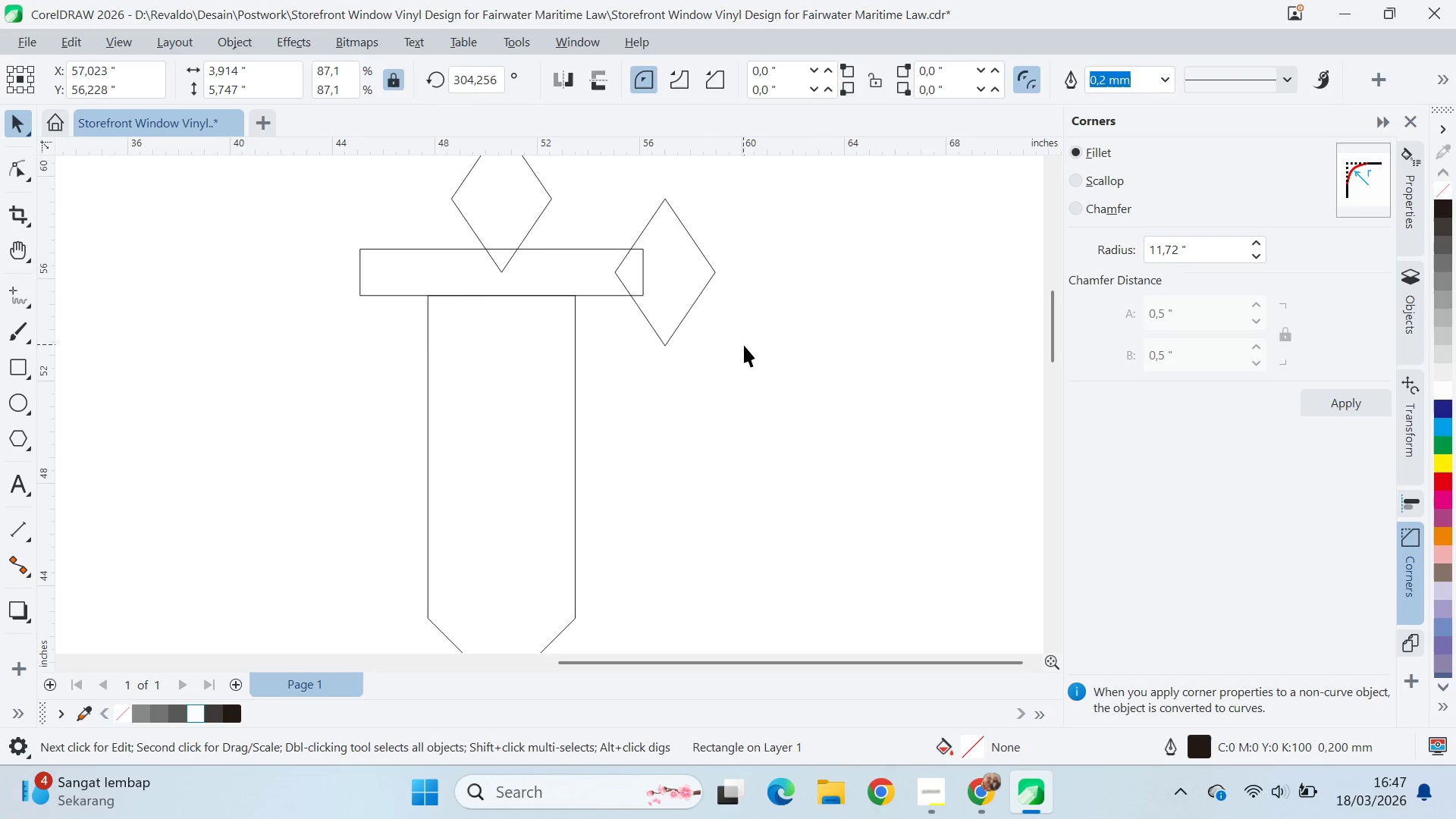 
triple_click([694, 306])
 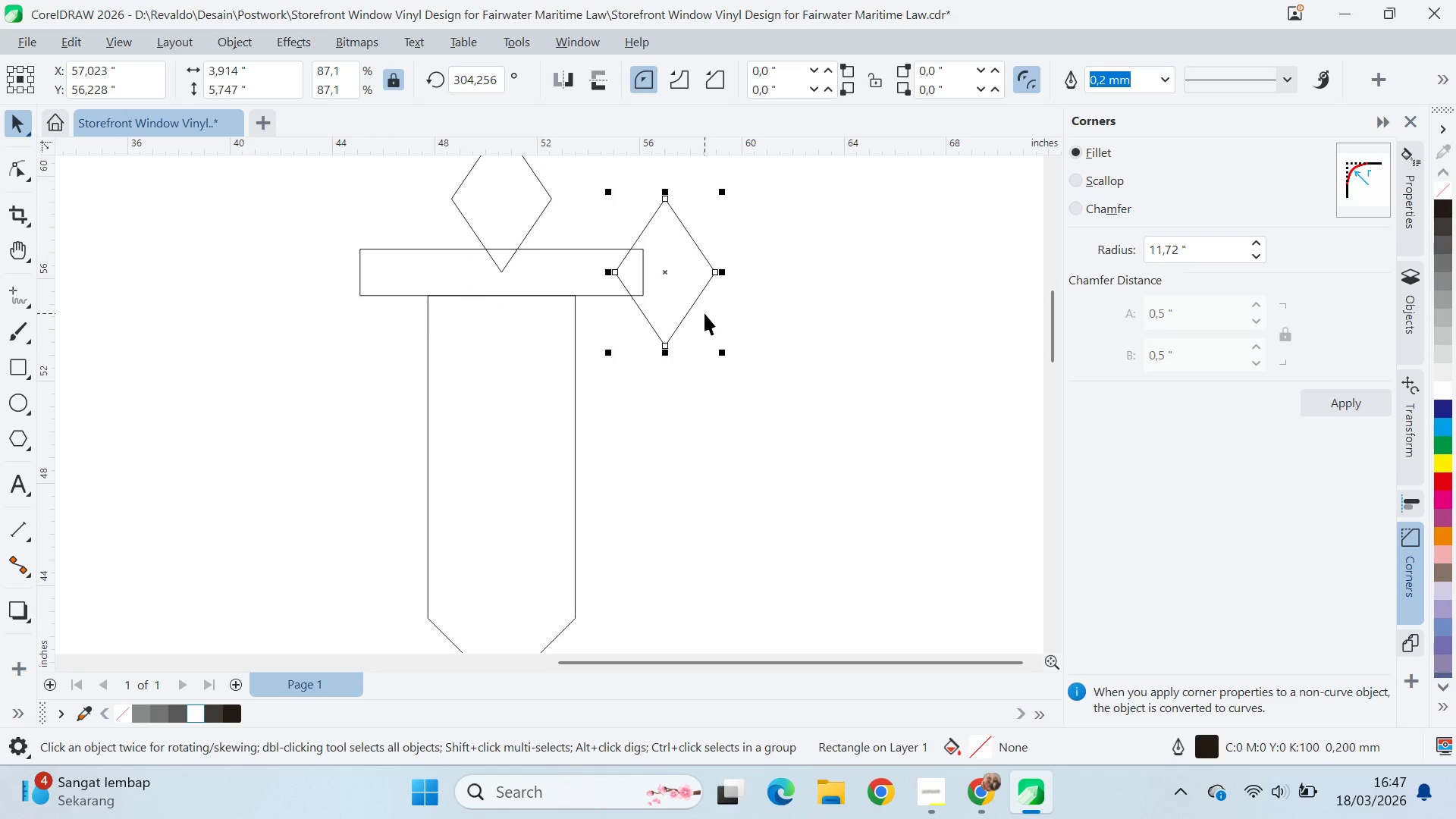 
key(Delete)
 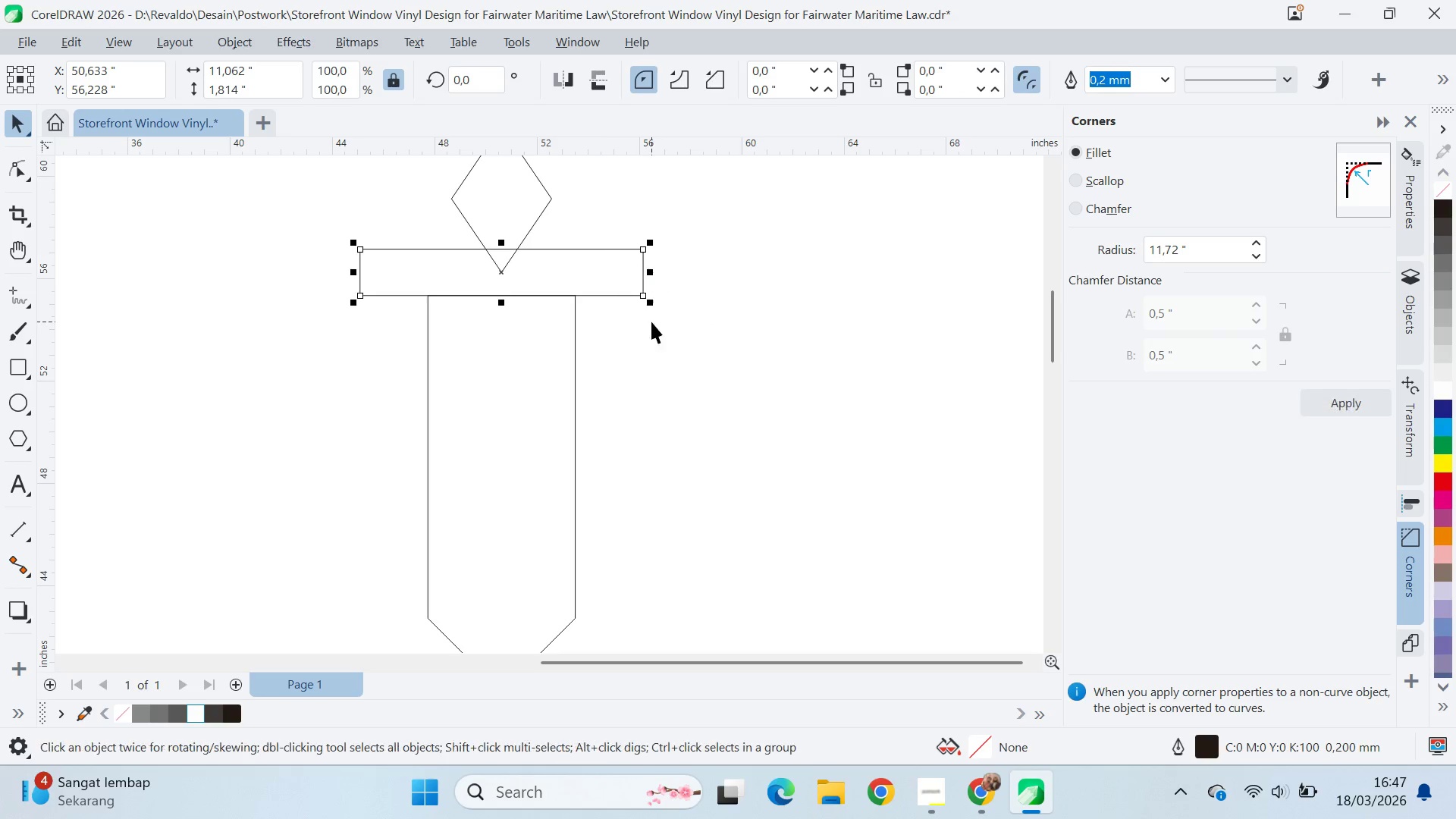 
left_click([642, 277])
 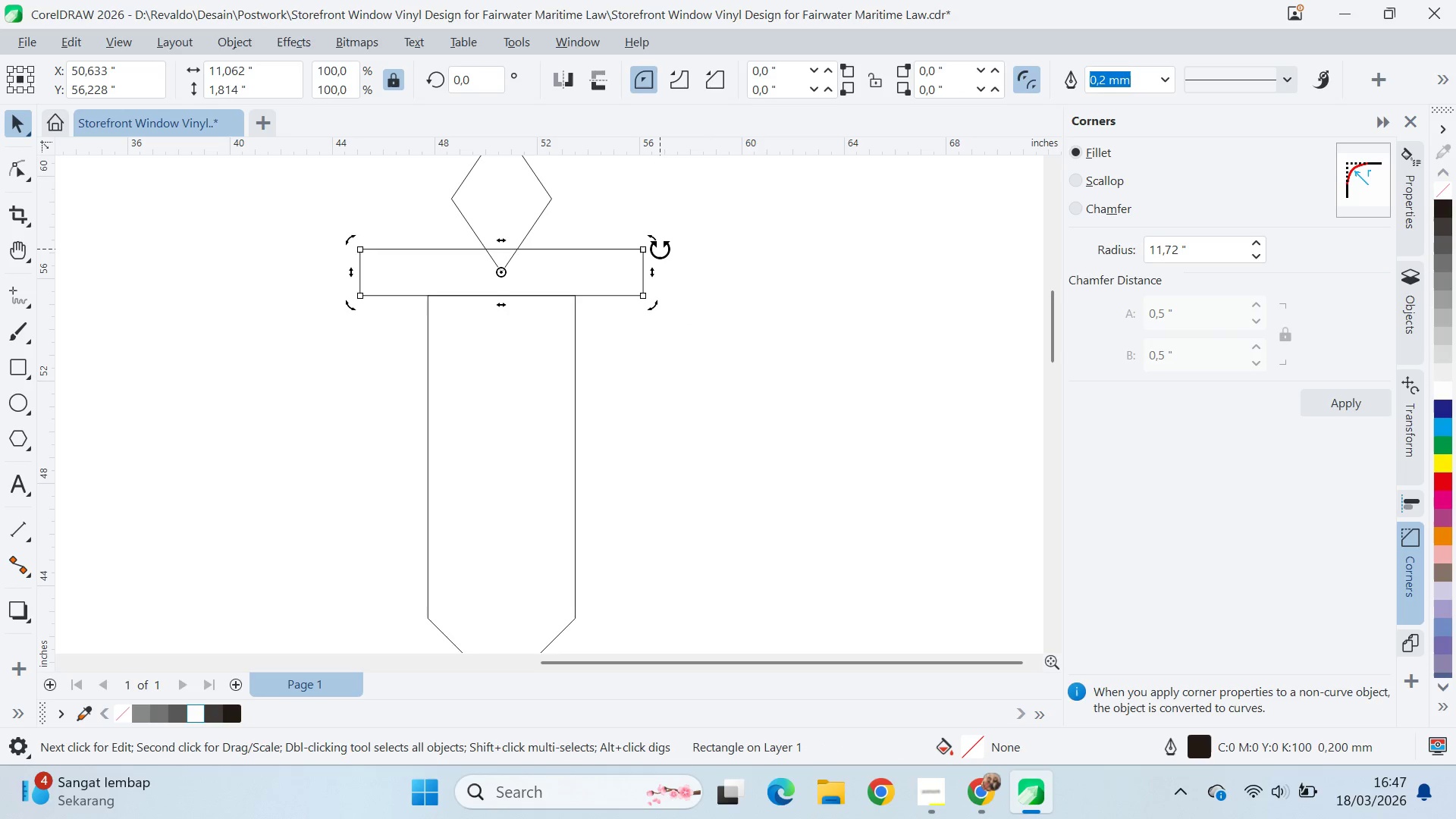 
hold_key(key=ControlLeft, duration=0.92)
left_click_drag(start_coordinate=[660, 247], to_coordinate=[541, 482])
 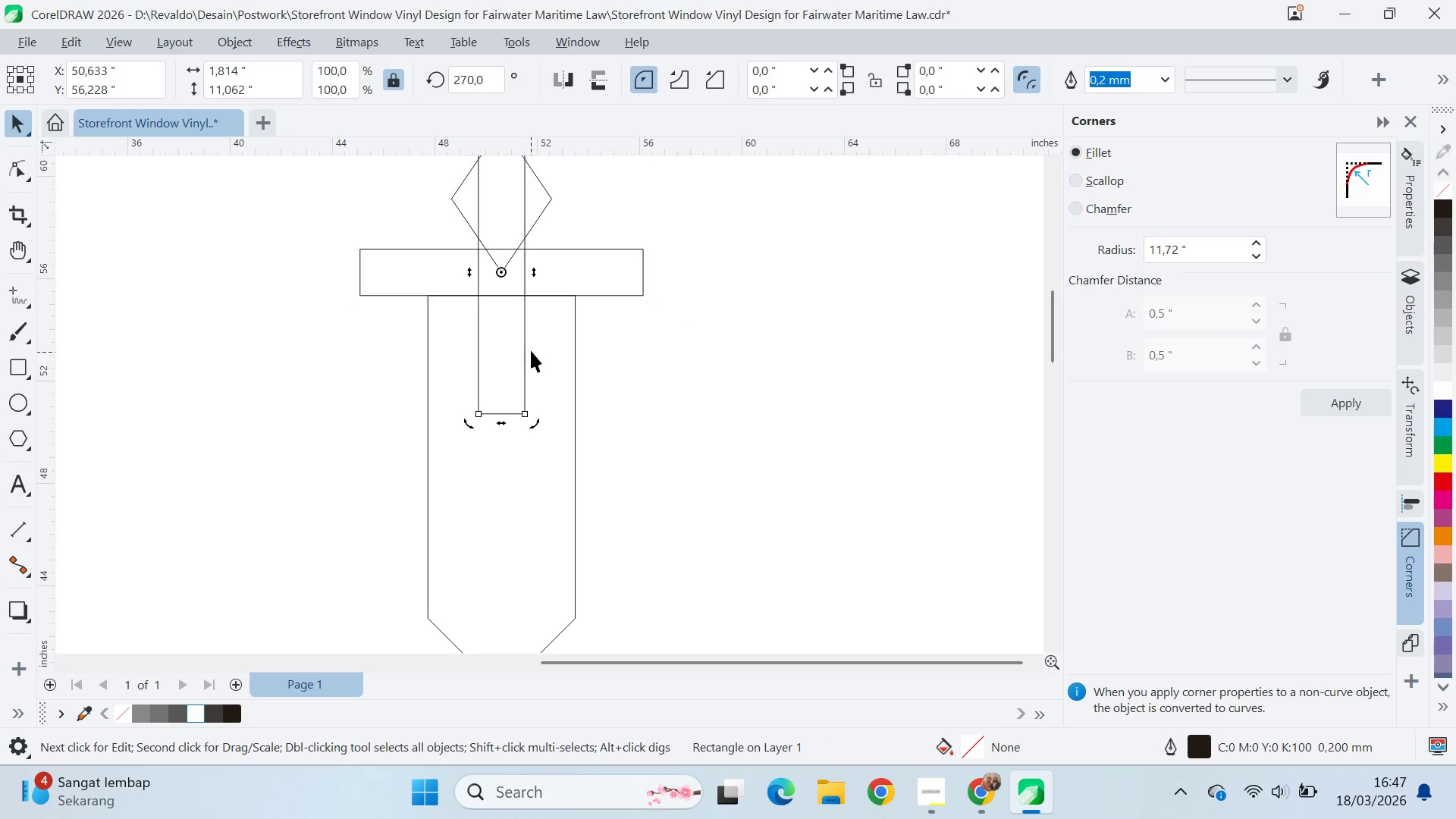 
key(Shift+ShiftLeft)
 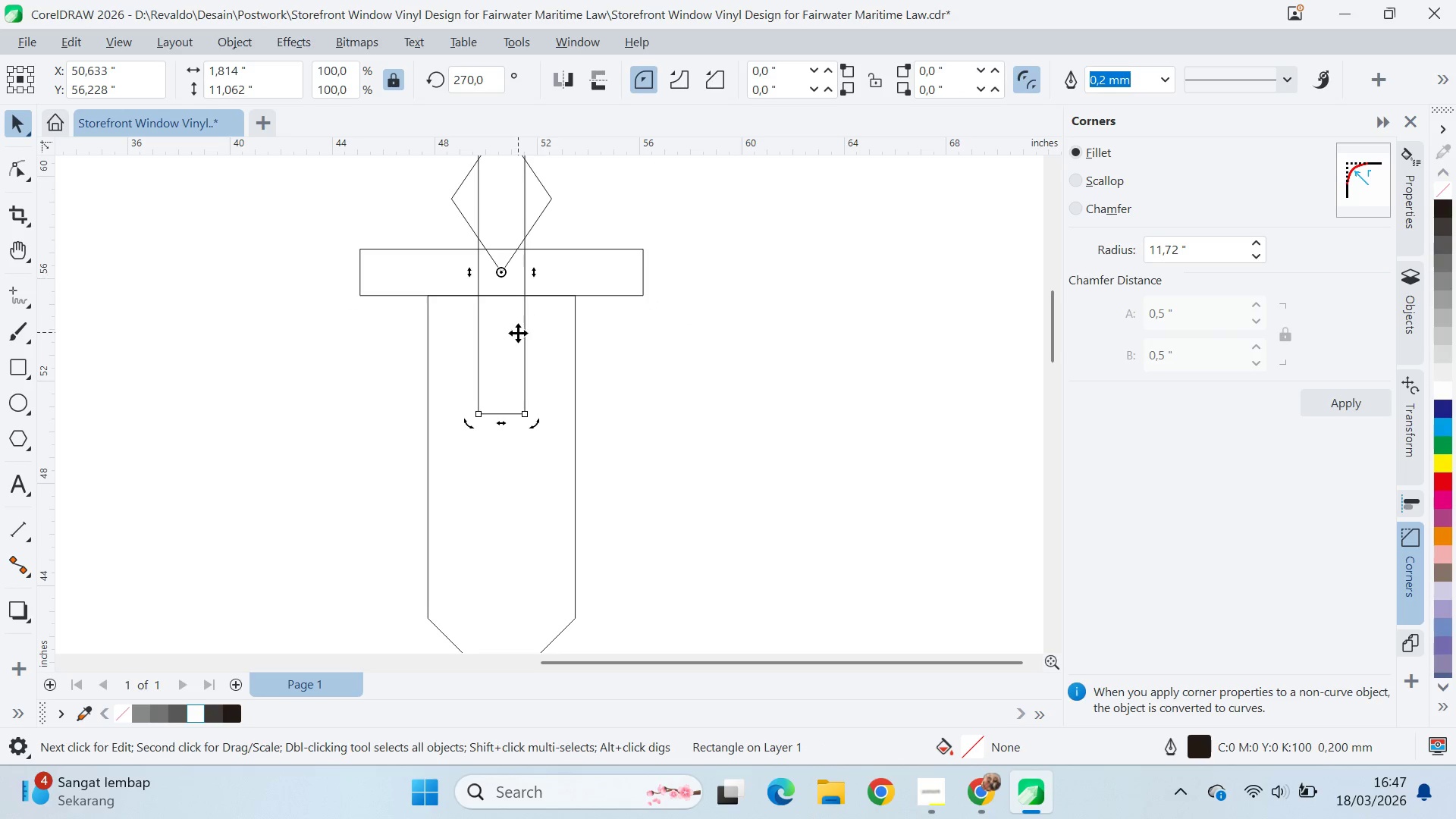 
left_click([518, 334])
 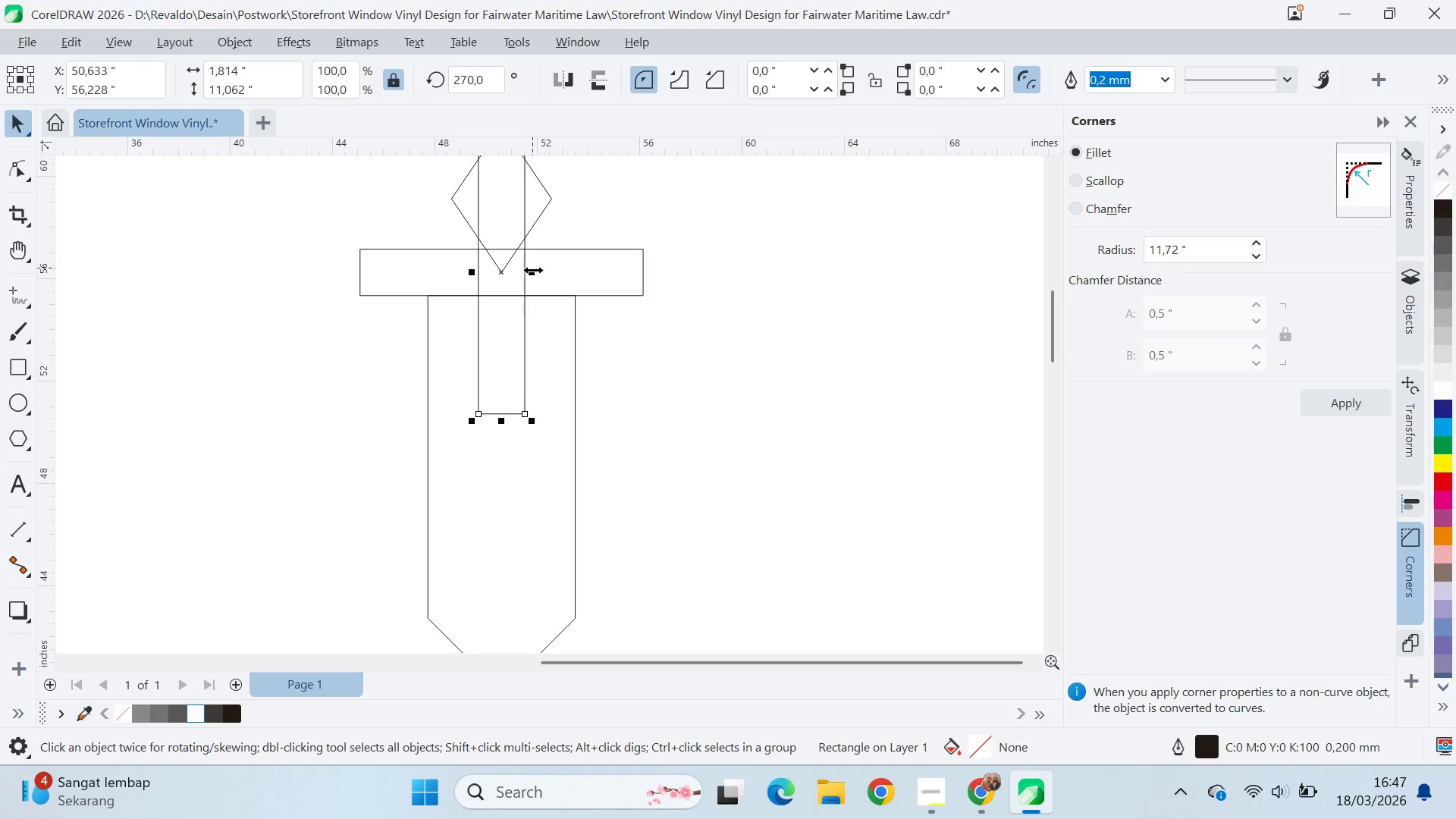 
hold_key(key=ShiftLeft, duration=1.22)
left_click_drag(start_coordinate=[533, 272], to_coordinate=[523, 385])
 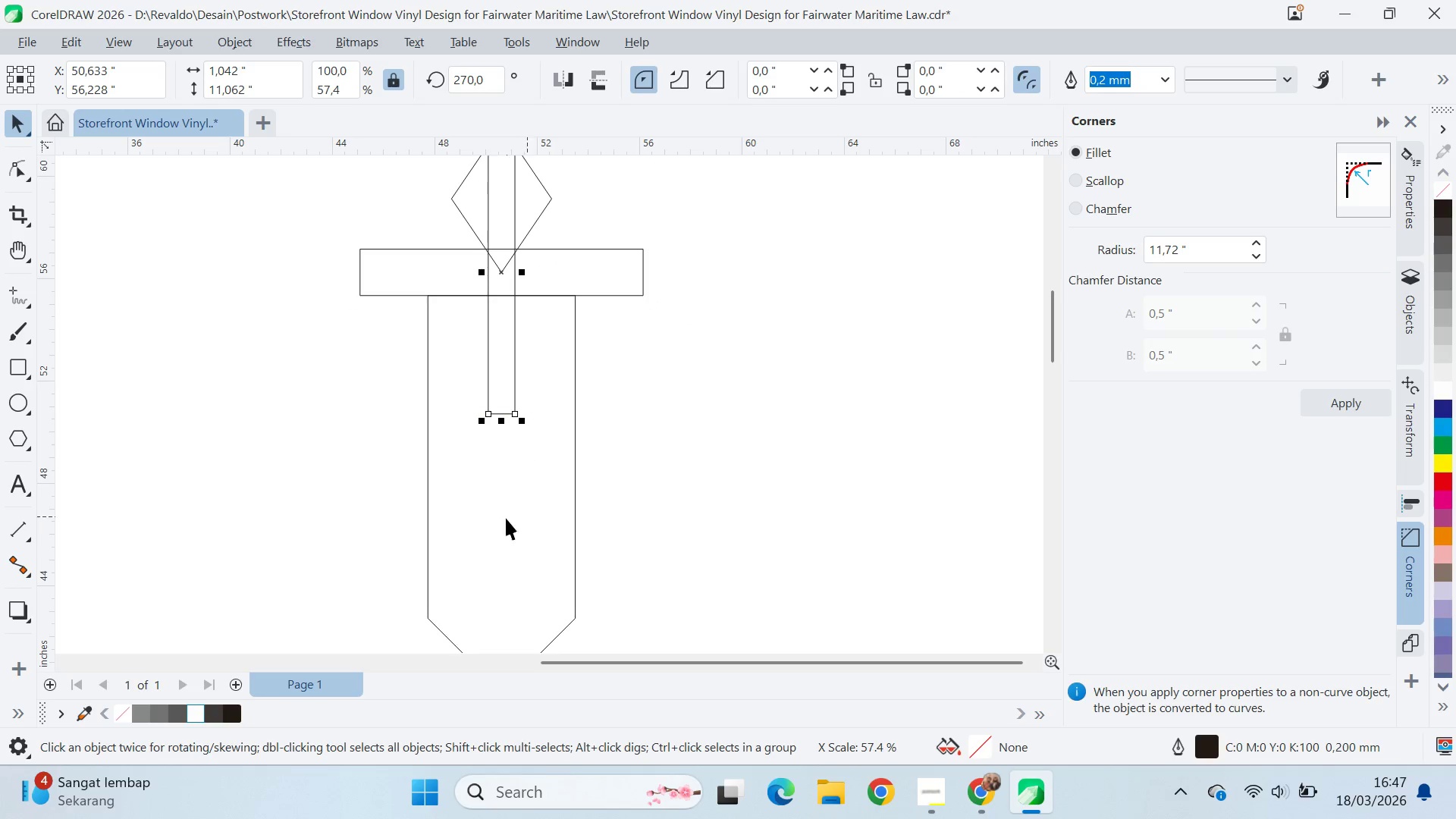 
hold_key(key=ShiftLeft, duration=0.45)
left_click([506, 521])
 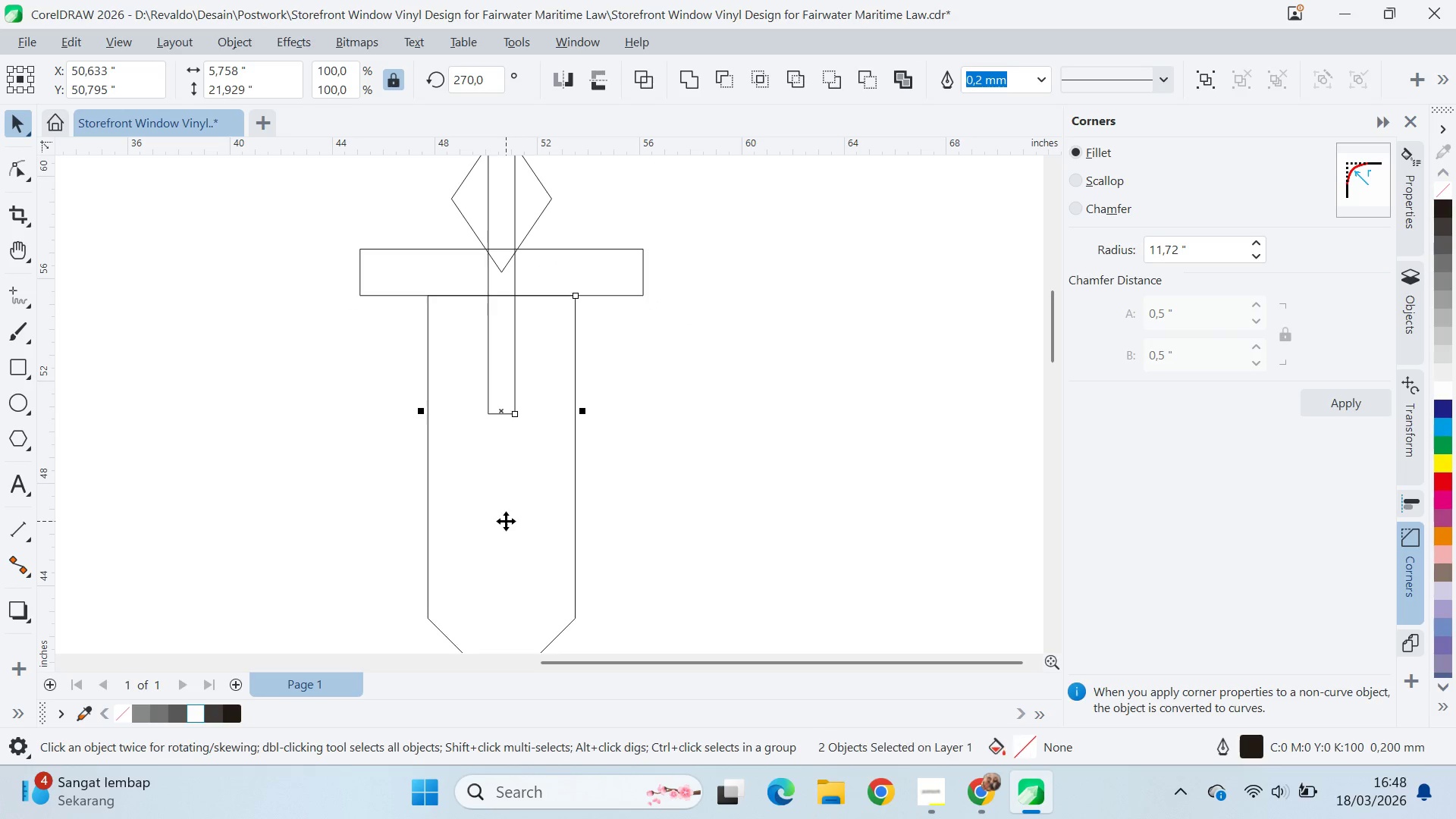 
type(vece)
 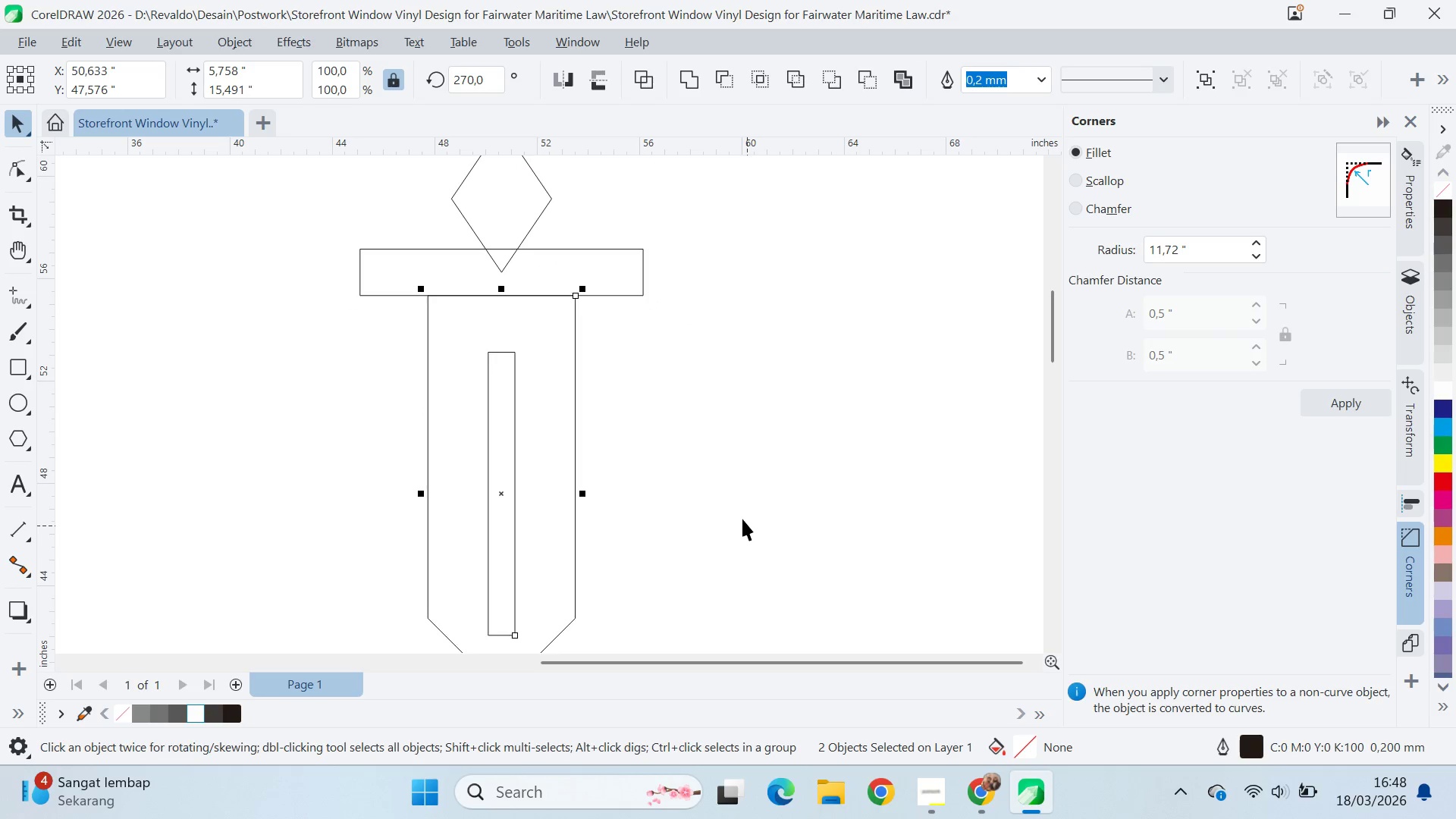 
key(V)
 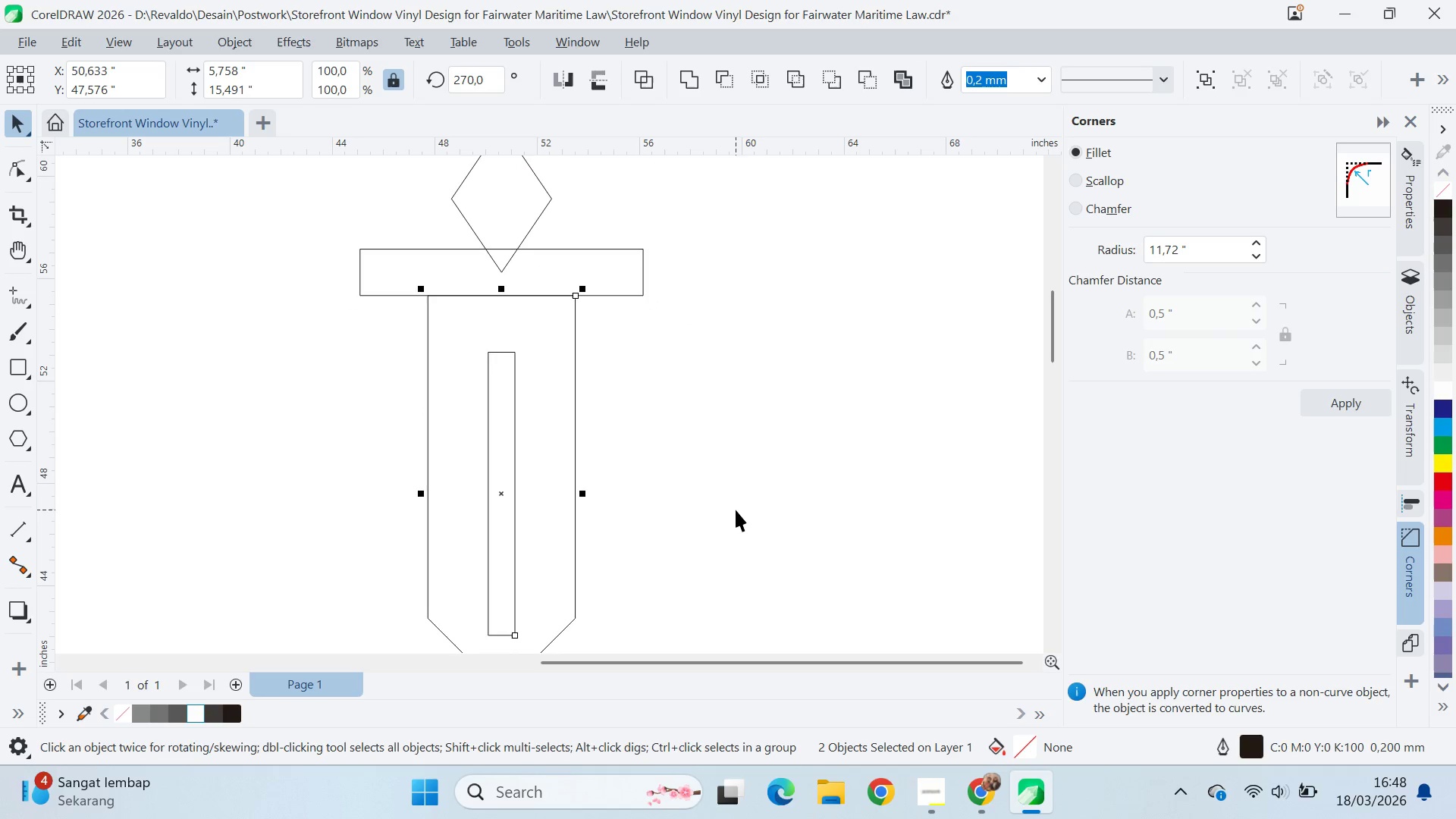 
left_click([736, 509])
 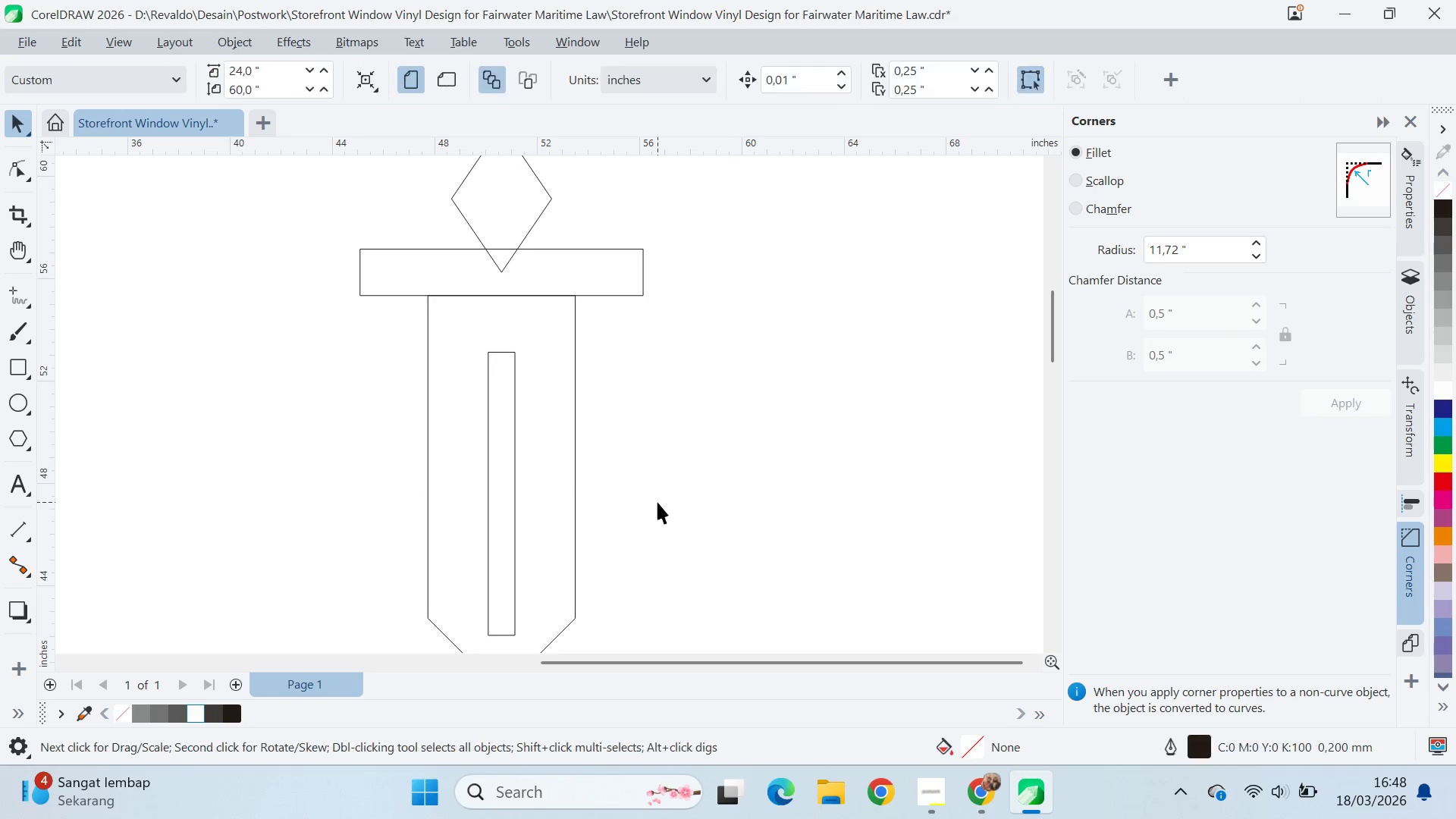 
scroll: coordinate [657, 501], scroll_direction: down, amount: 1.0
 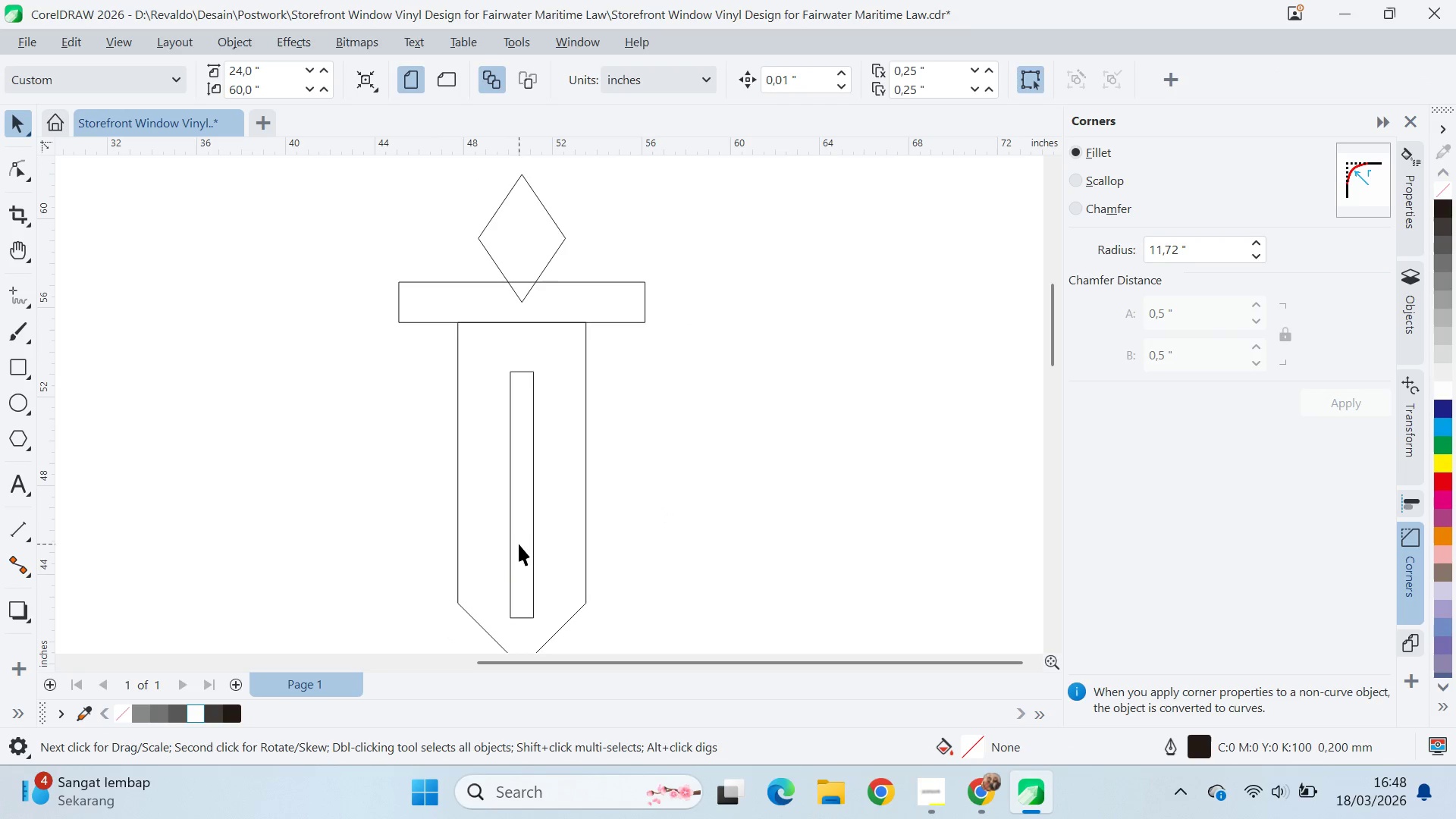 
left_click([522, 548])
 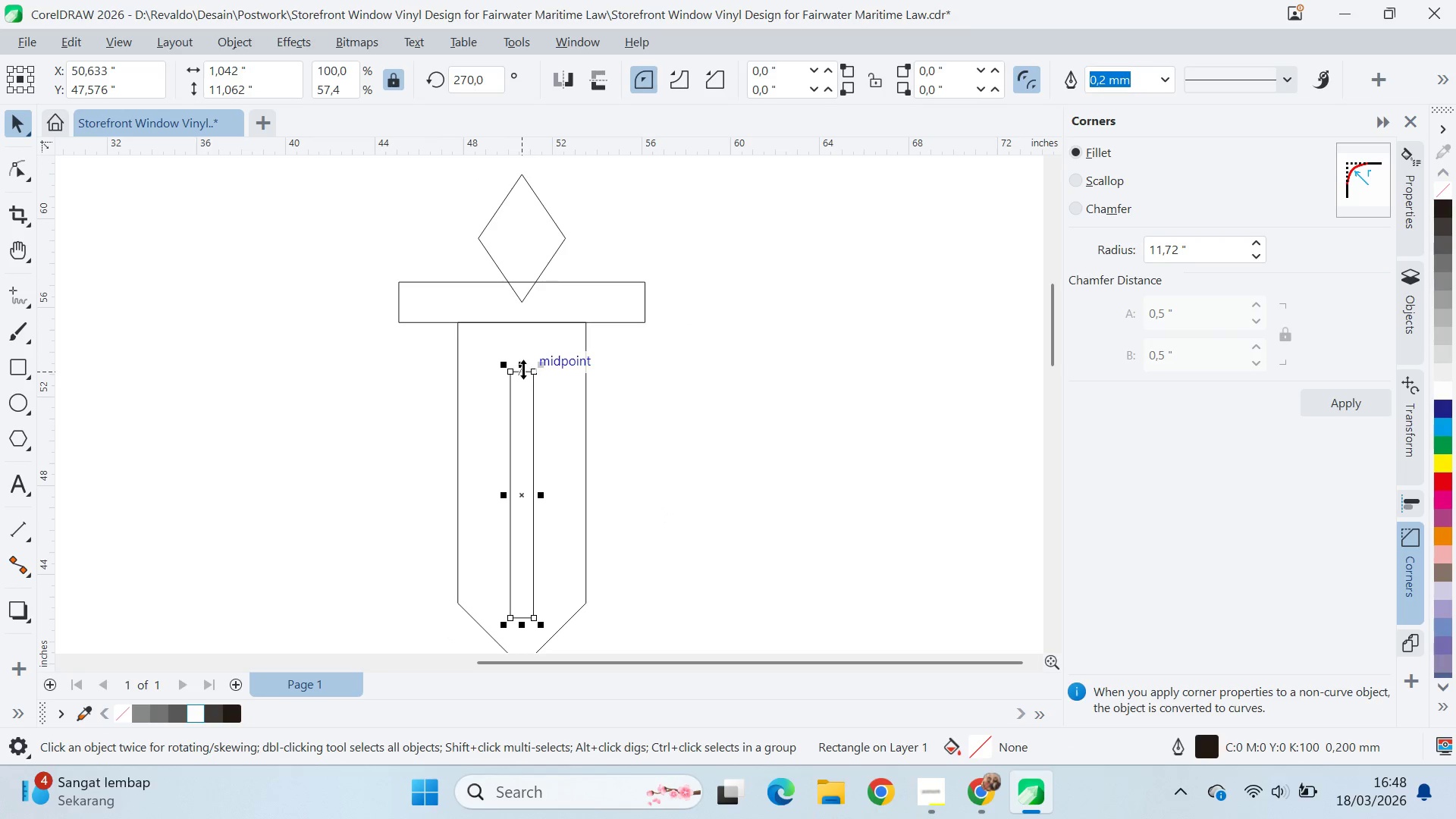 
left_click_drag(start_coordinate=[523, 366], to_coordinate=[522, 261])
 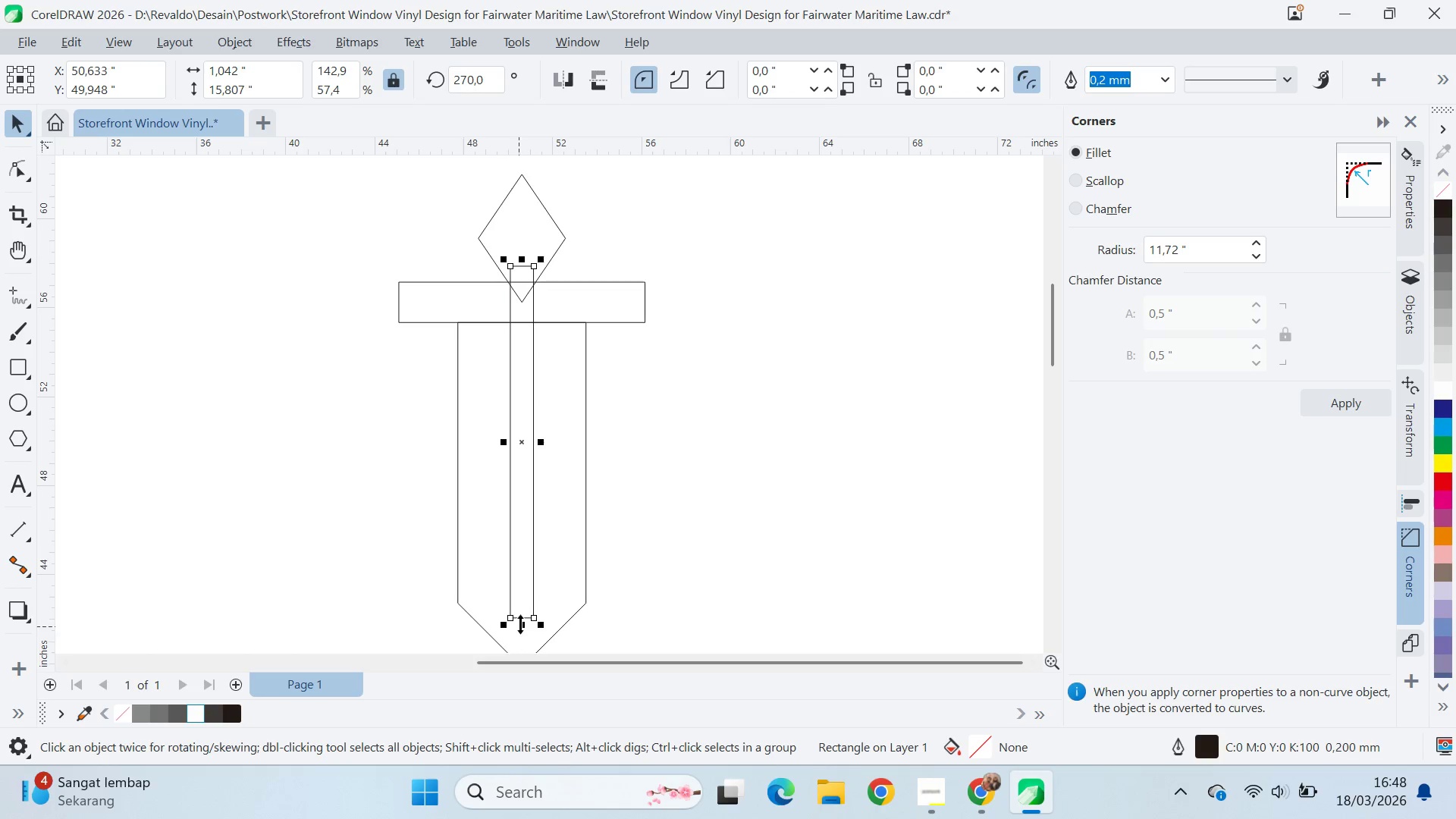 
left_click_drag(start_coordinate=[523, 621], to_coordinate=[535, 635])
 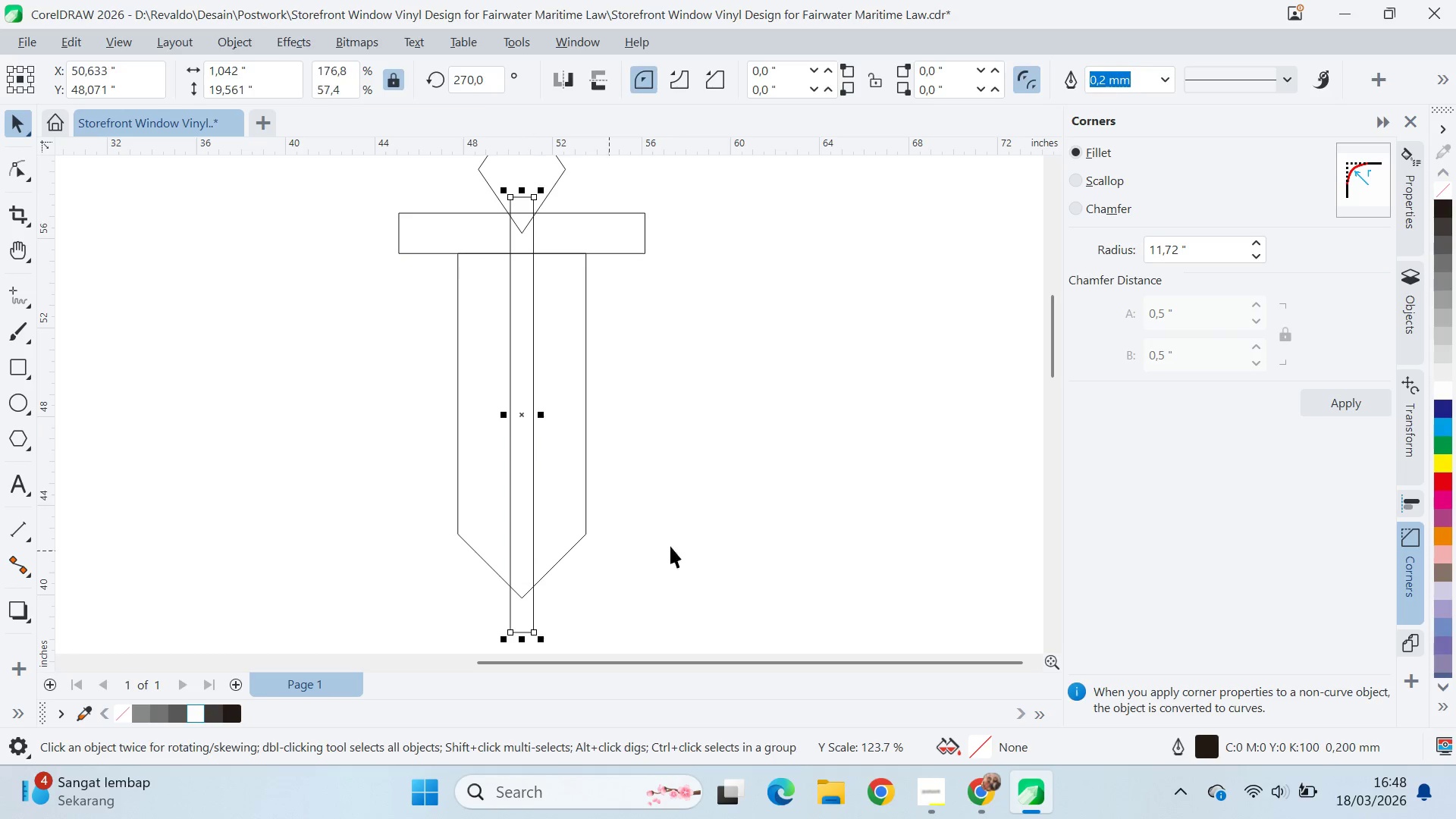 
type(qv)
 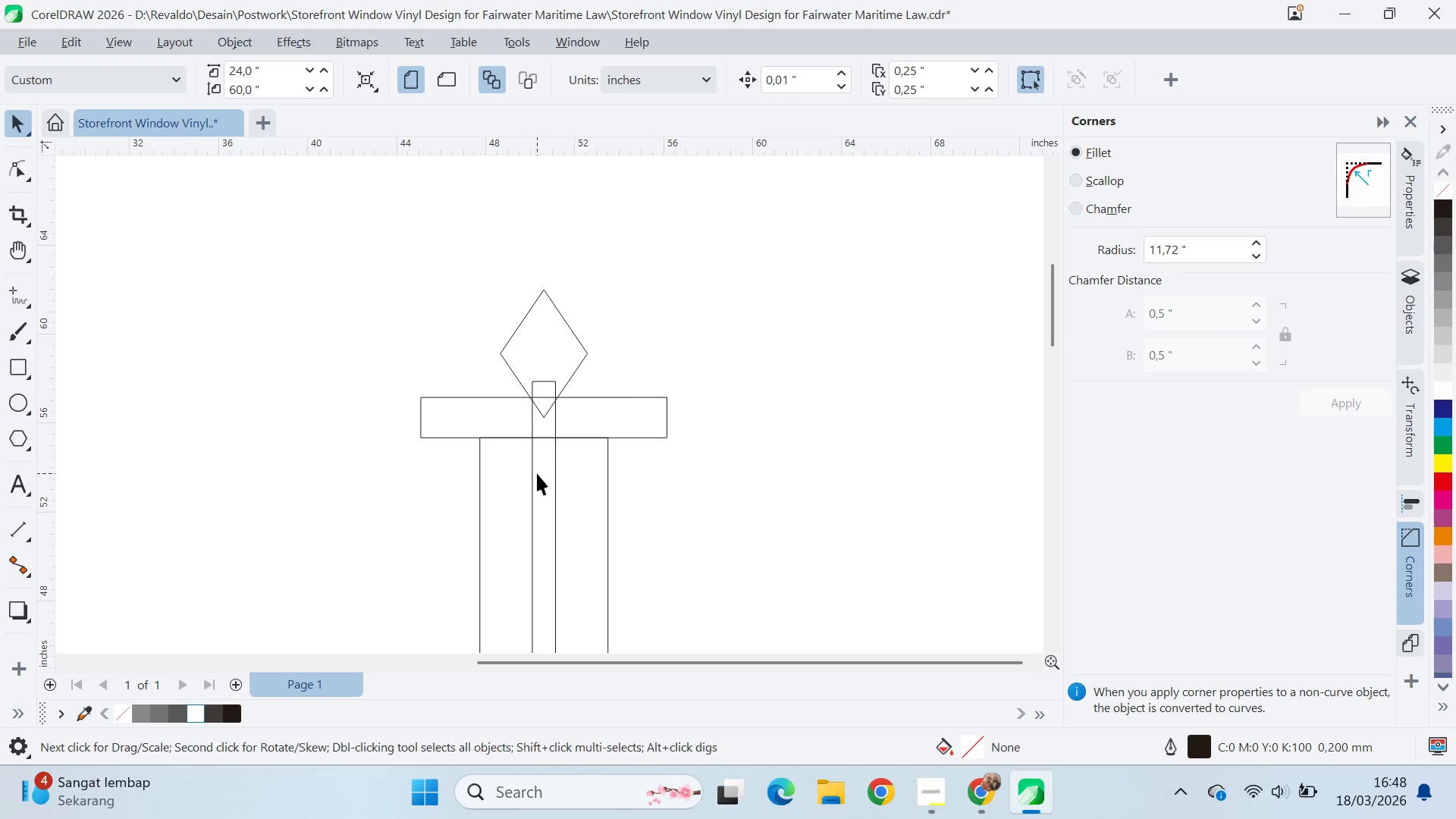 
left_click_drag(start_coordinate=[679, 422], to_coordinate=[701, 606])
 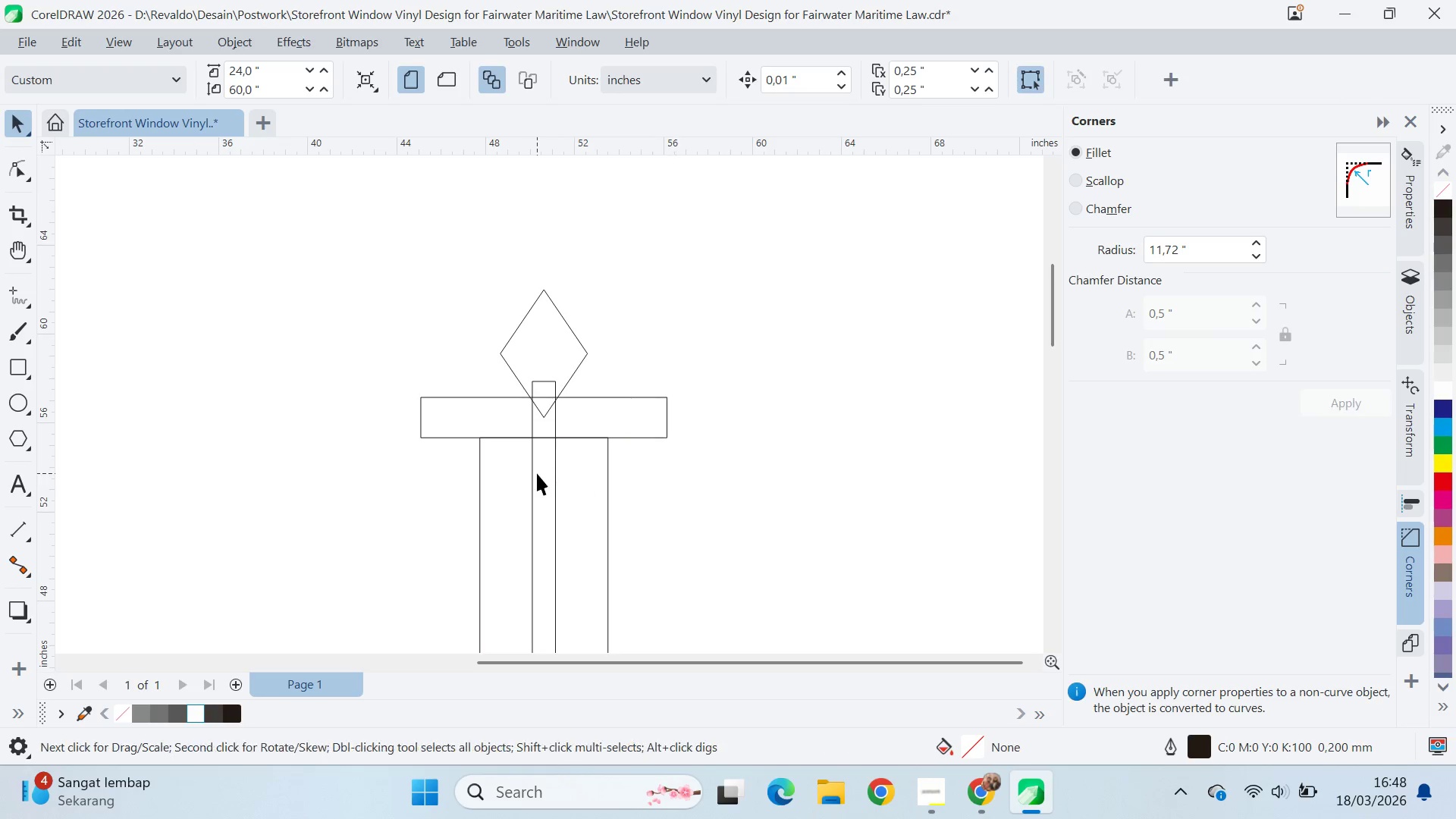 
triple_click([537, 474])
 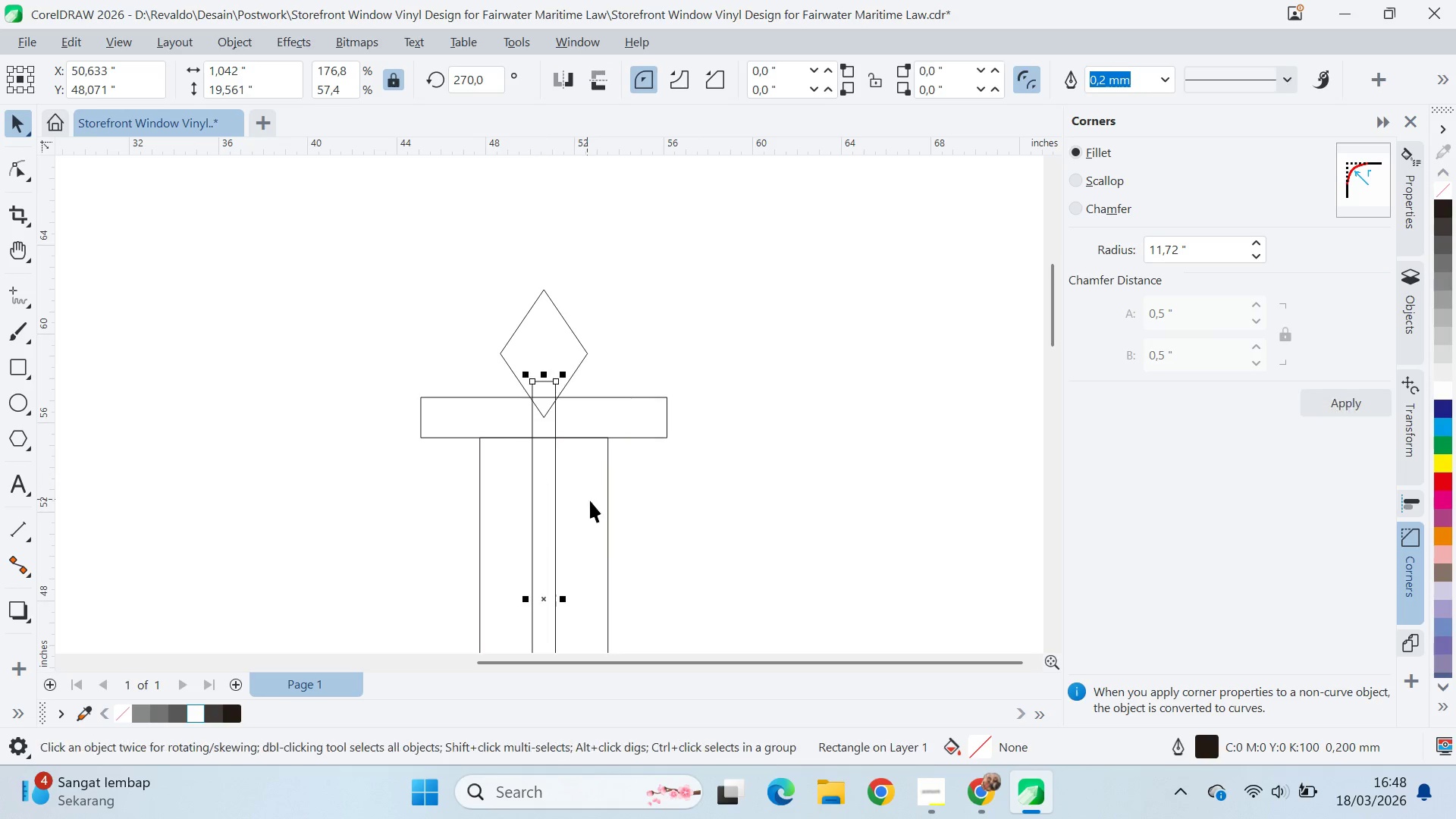 
key(Shift+ShiftLeft)
 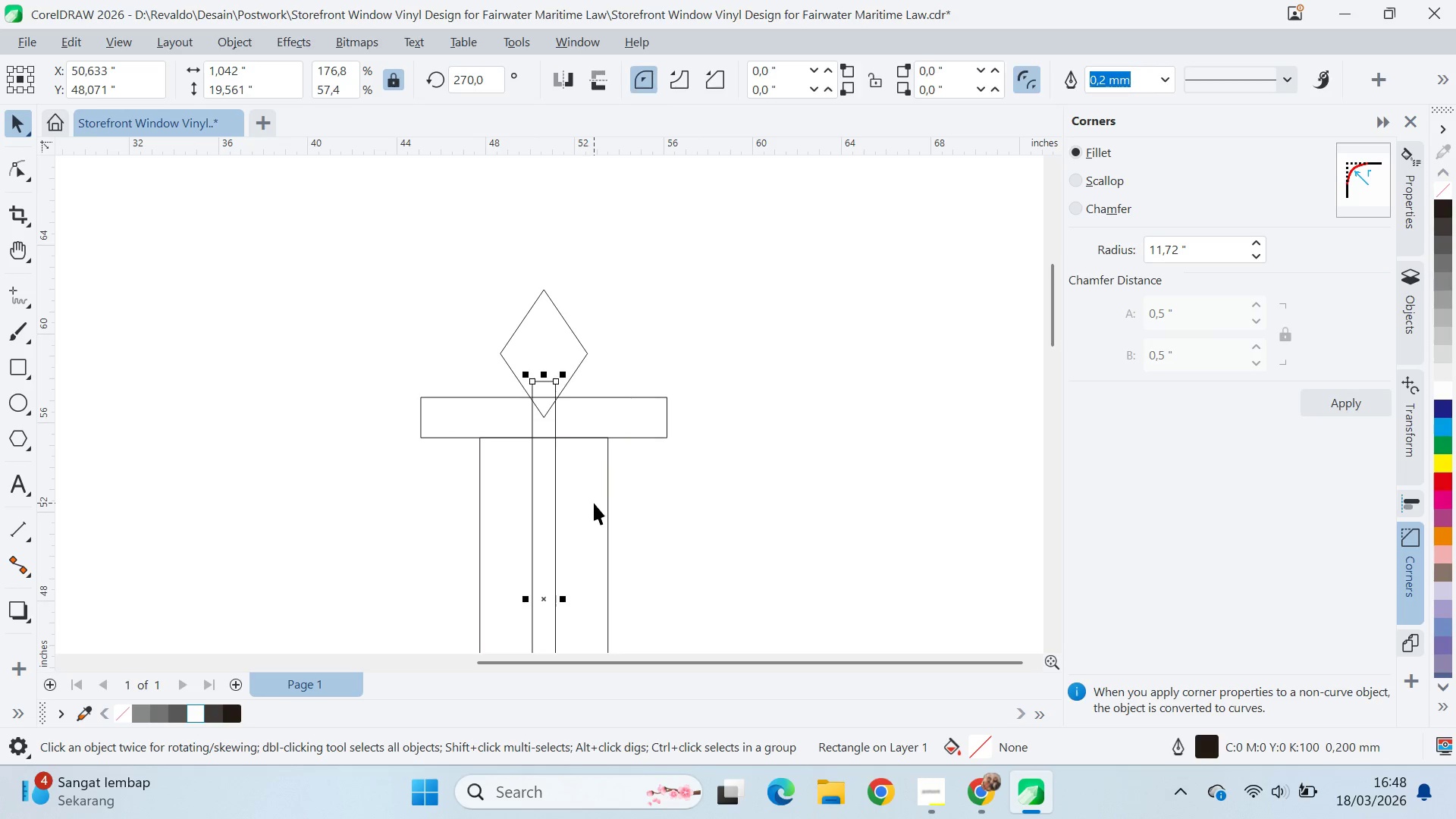 
triple_click([594, 503])
 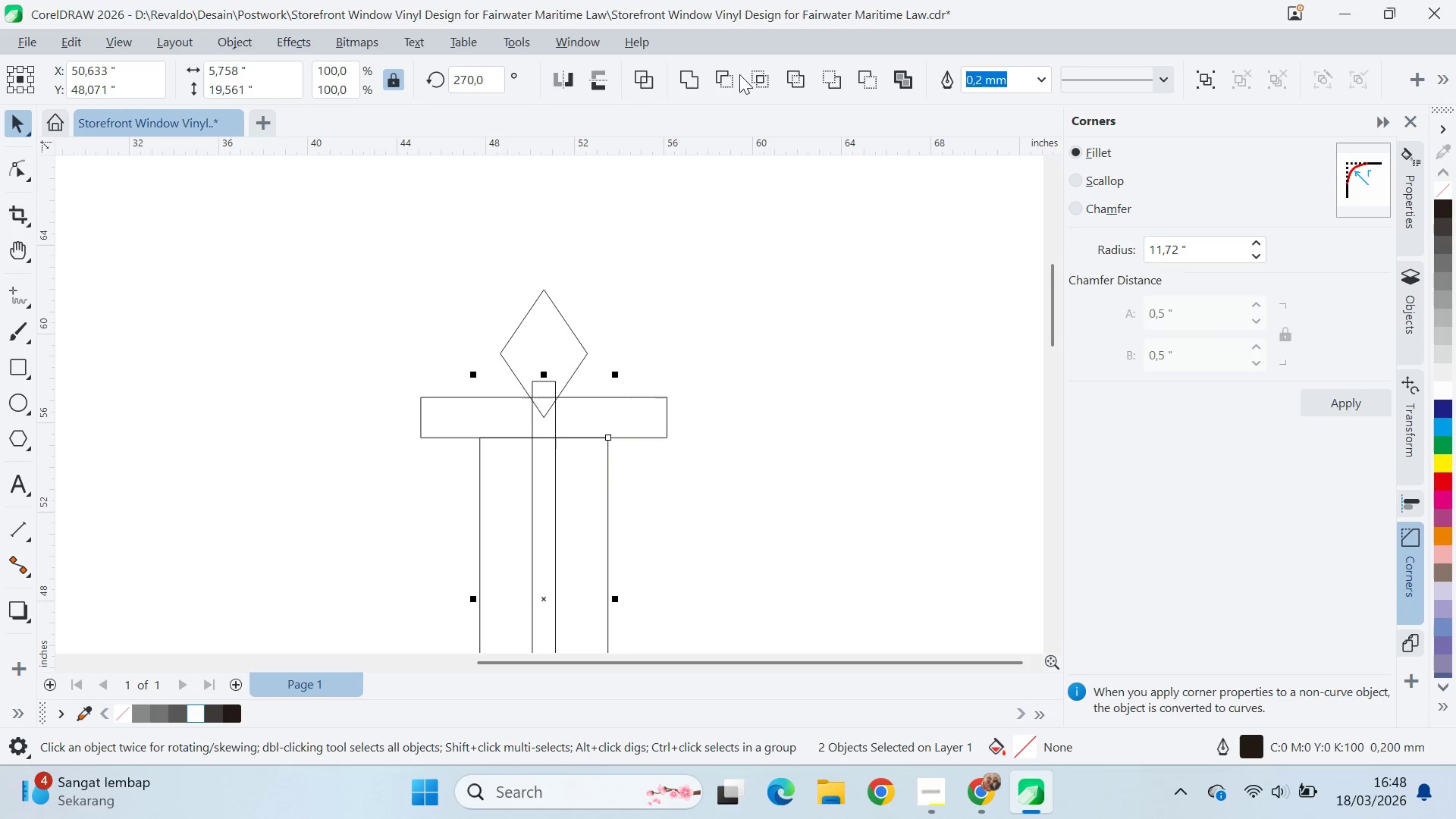 
left_click([731, 74])
 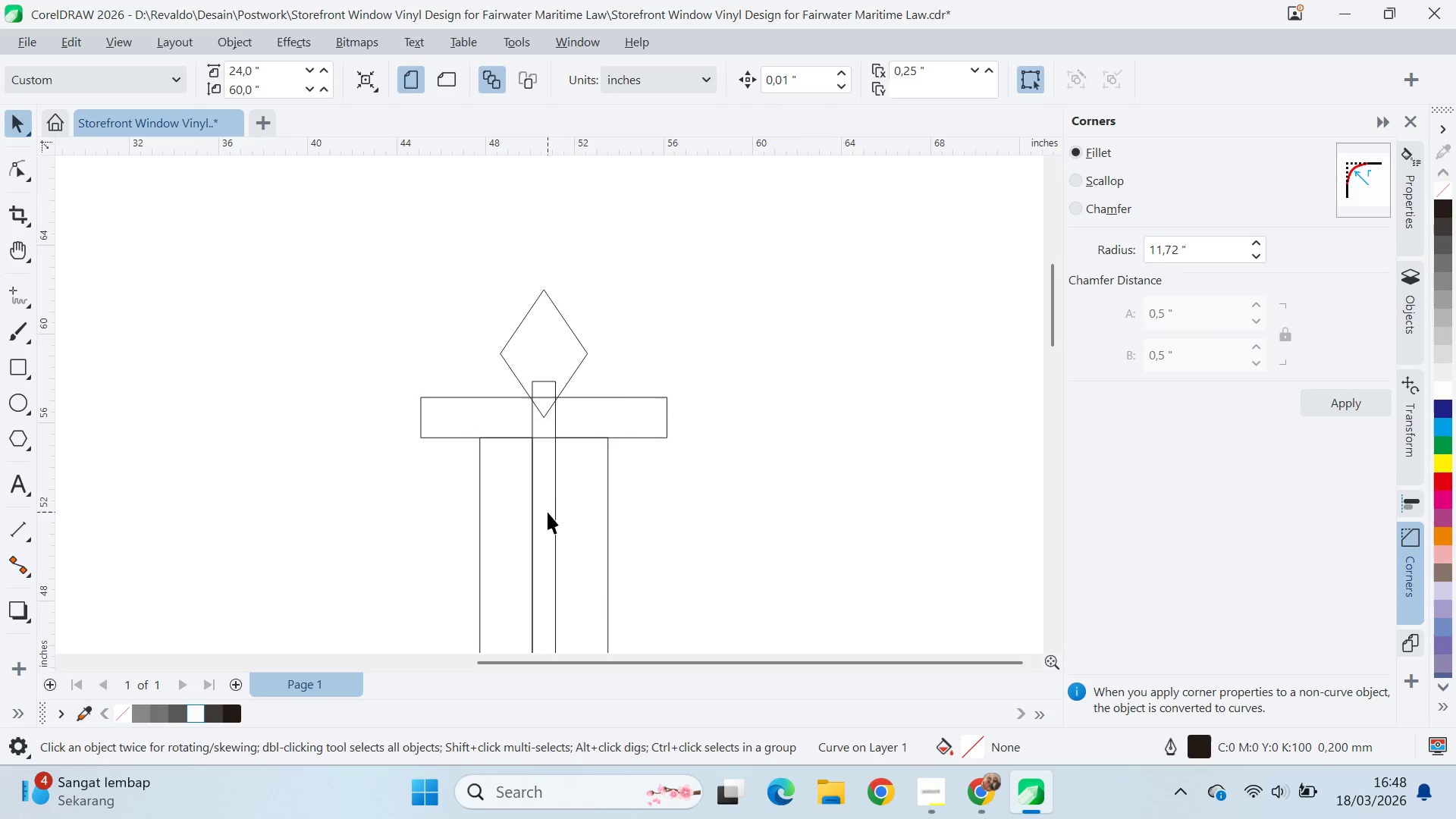 
triple_click([547, 512])
 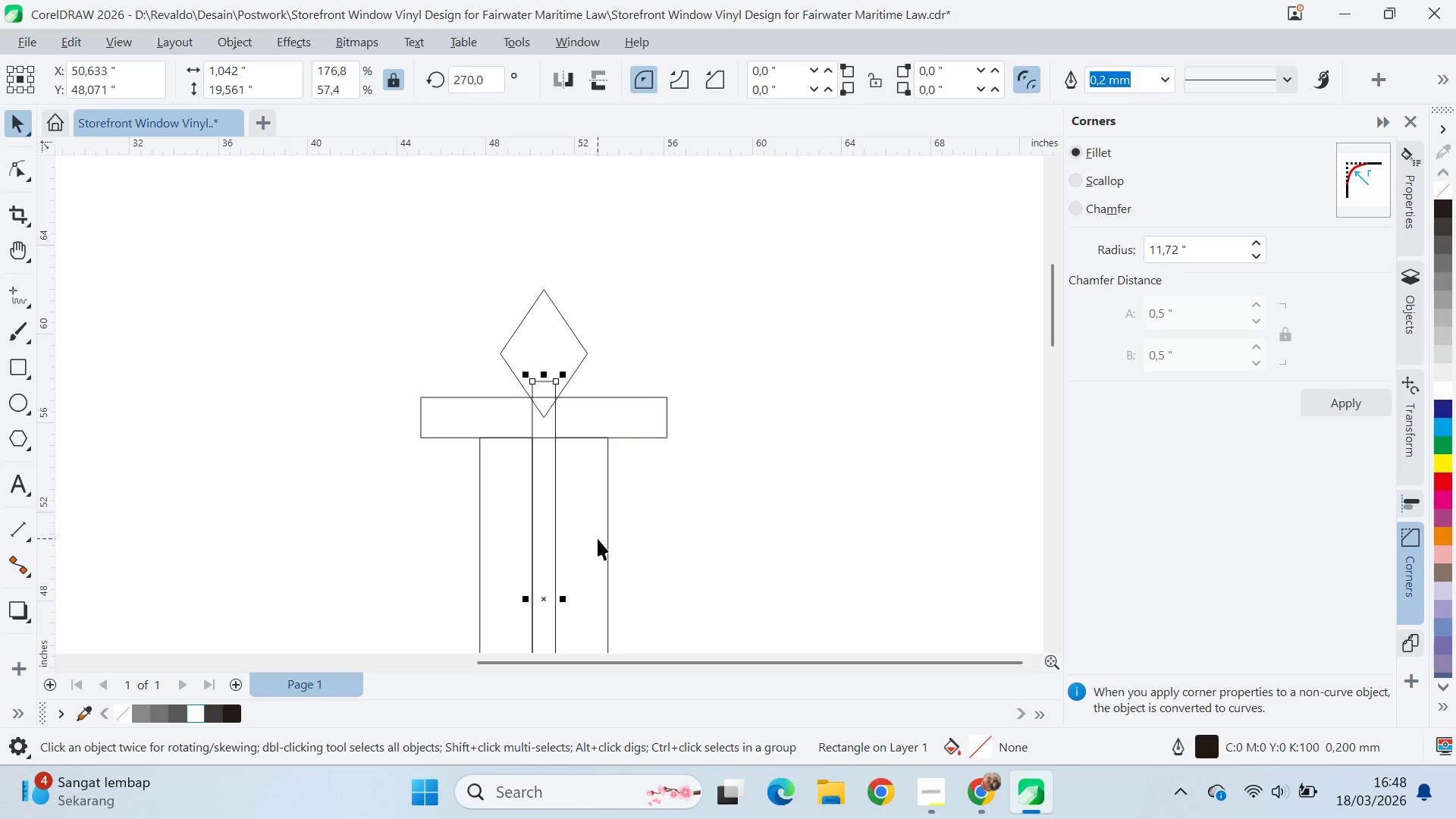 
key(Delete)
 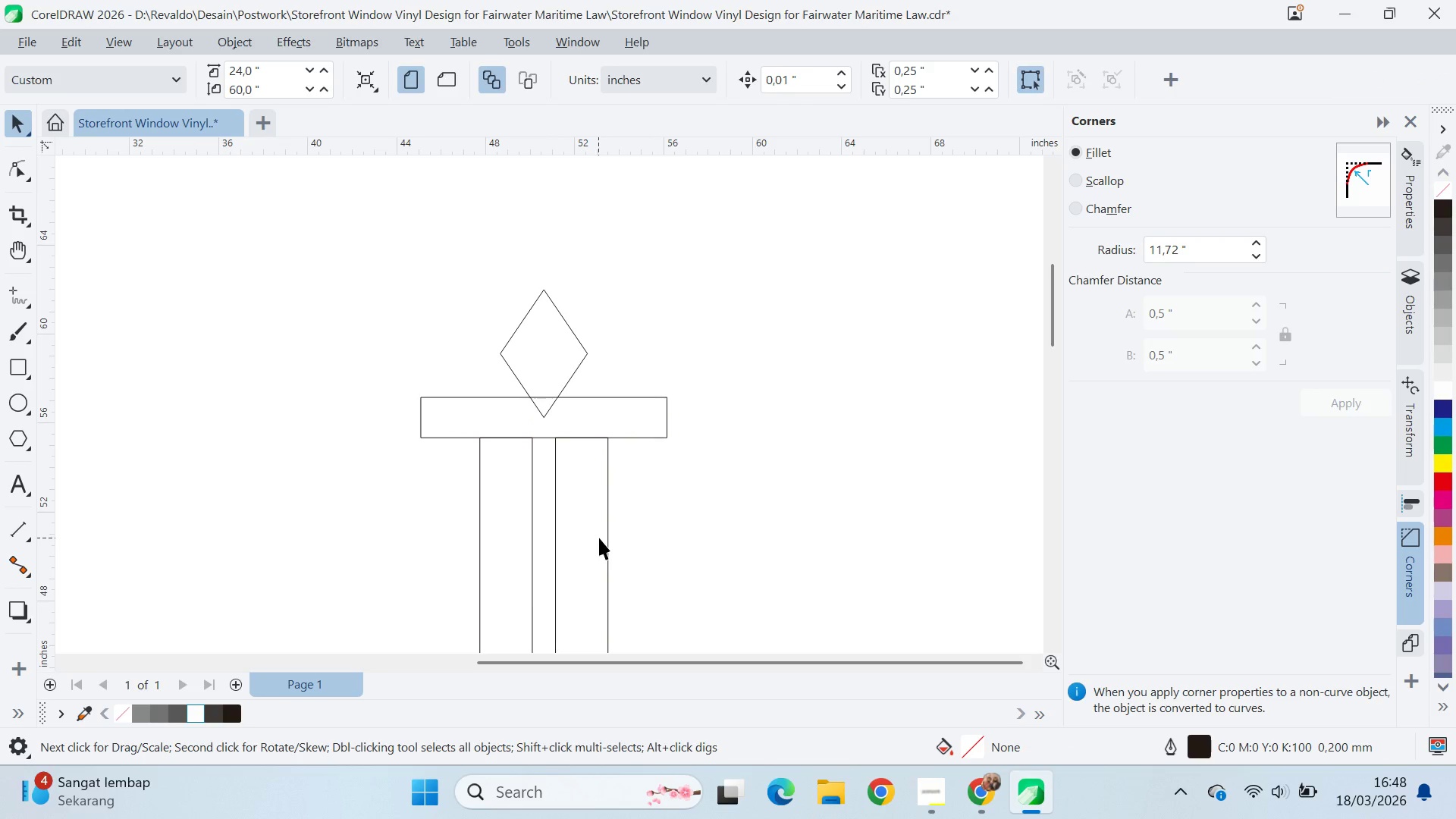 
hold_key(key=ControlLeft, duration=0.41)
 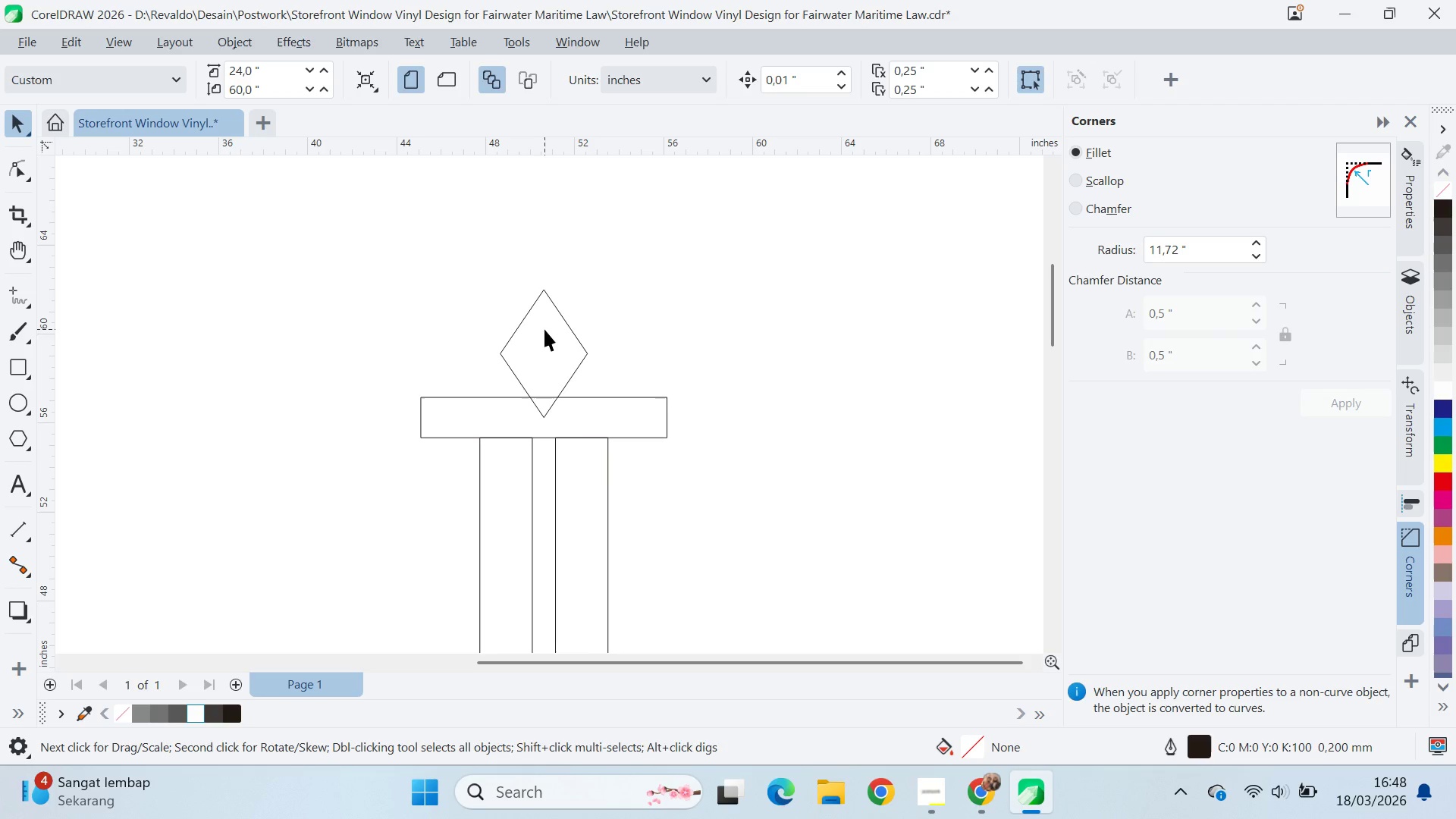 
left_click_drag(start_coordinate=[550, 333], to_coordinate=[544, 367])
 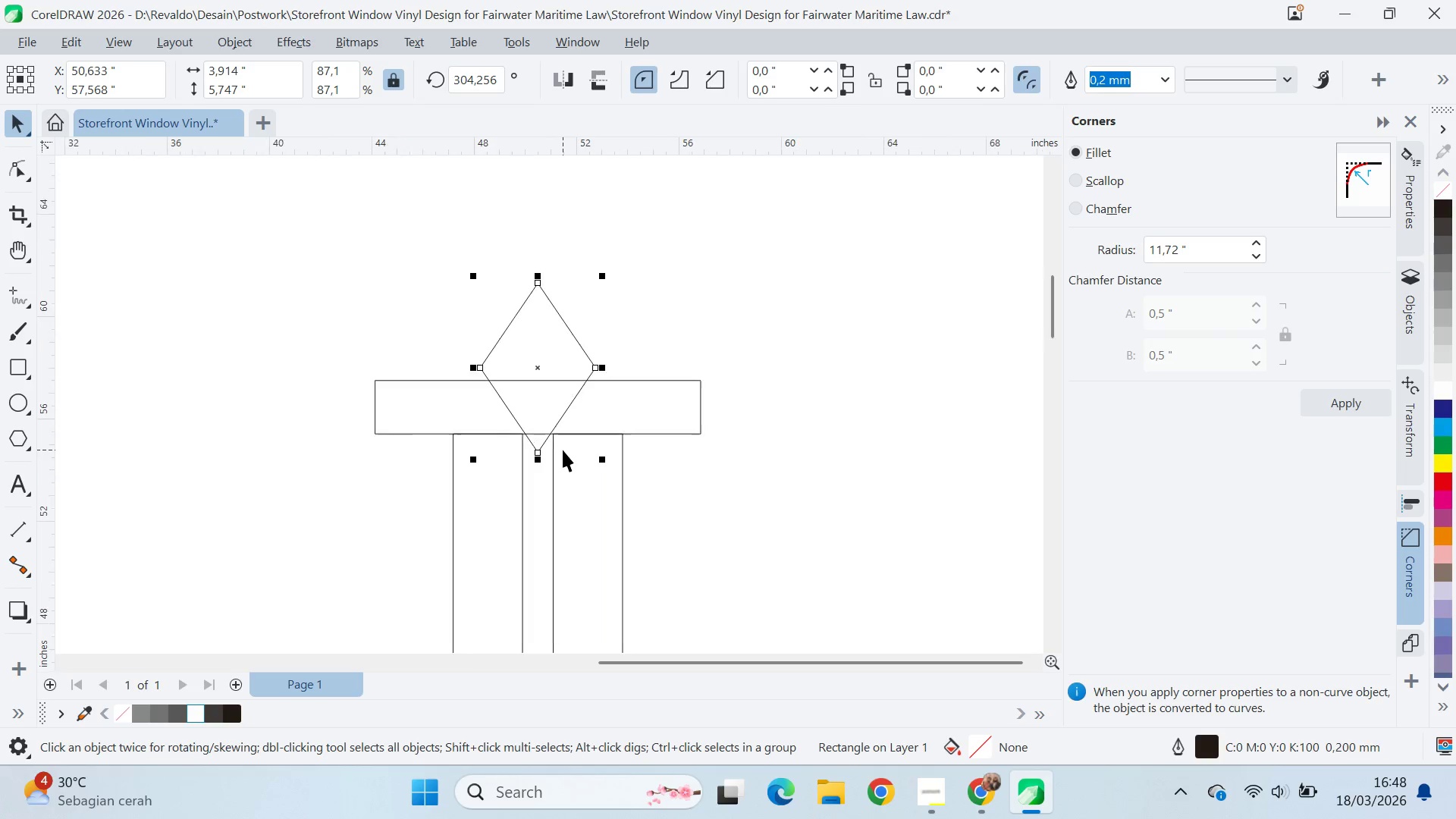 
hold_key(key=ShiftLeft, duration=1.5)
 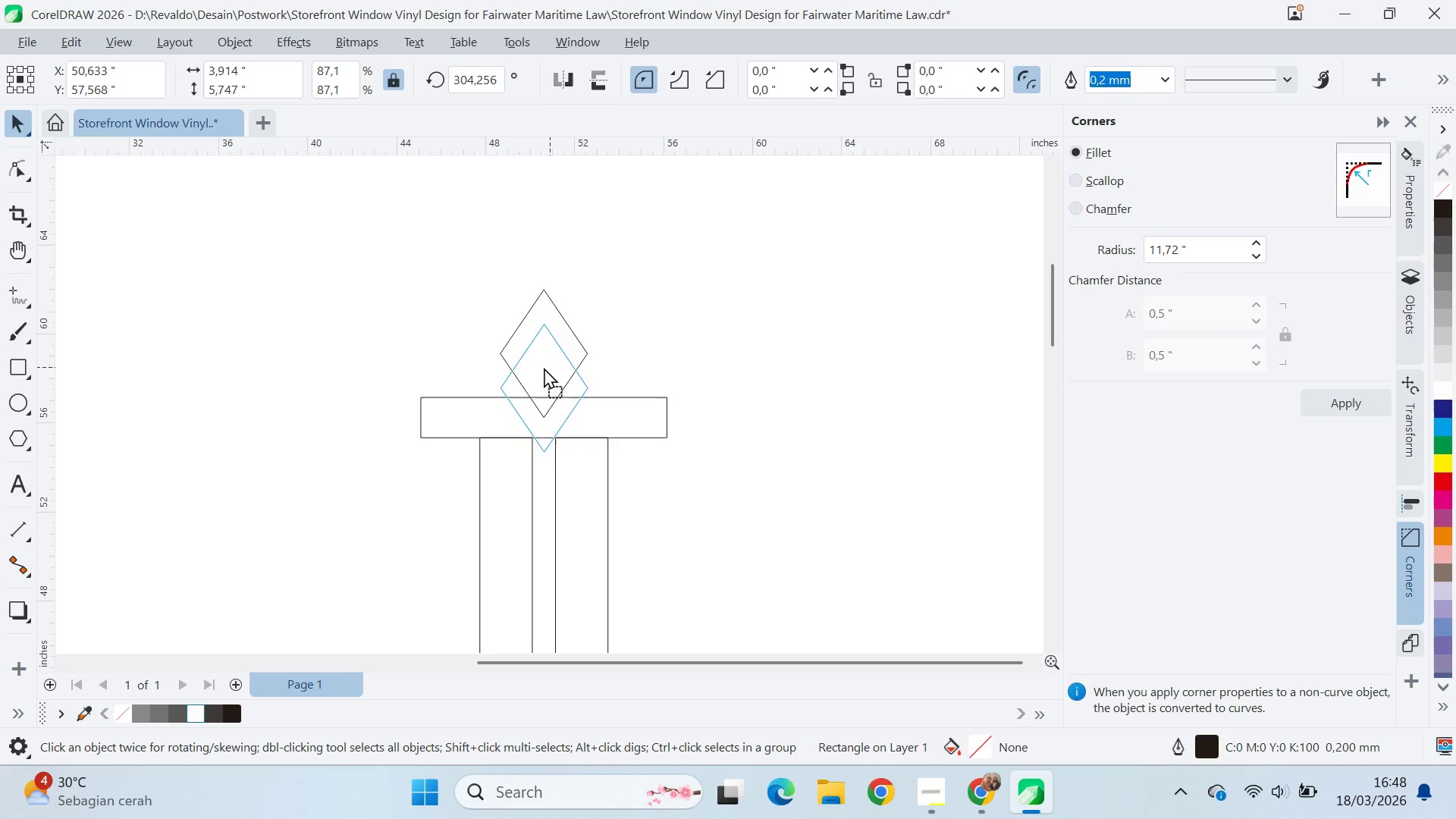 
hold_key(key=ShiftLeft, duration=0.66)
 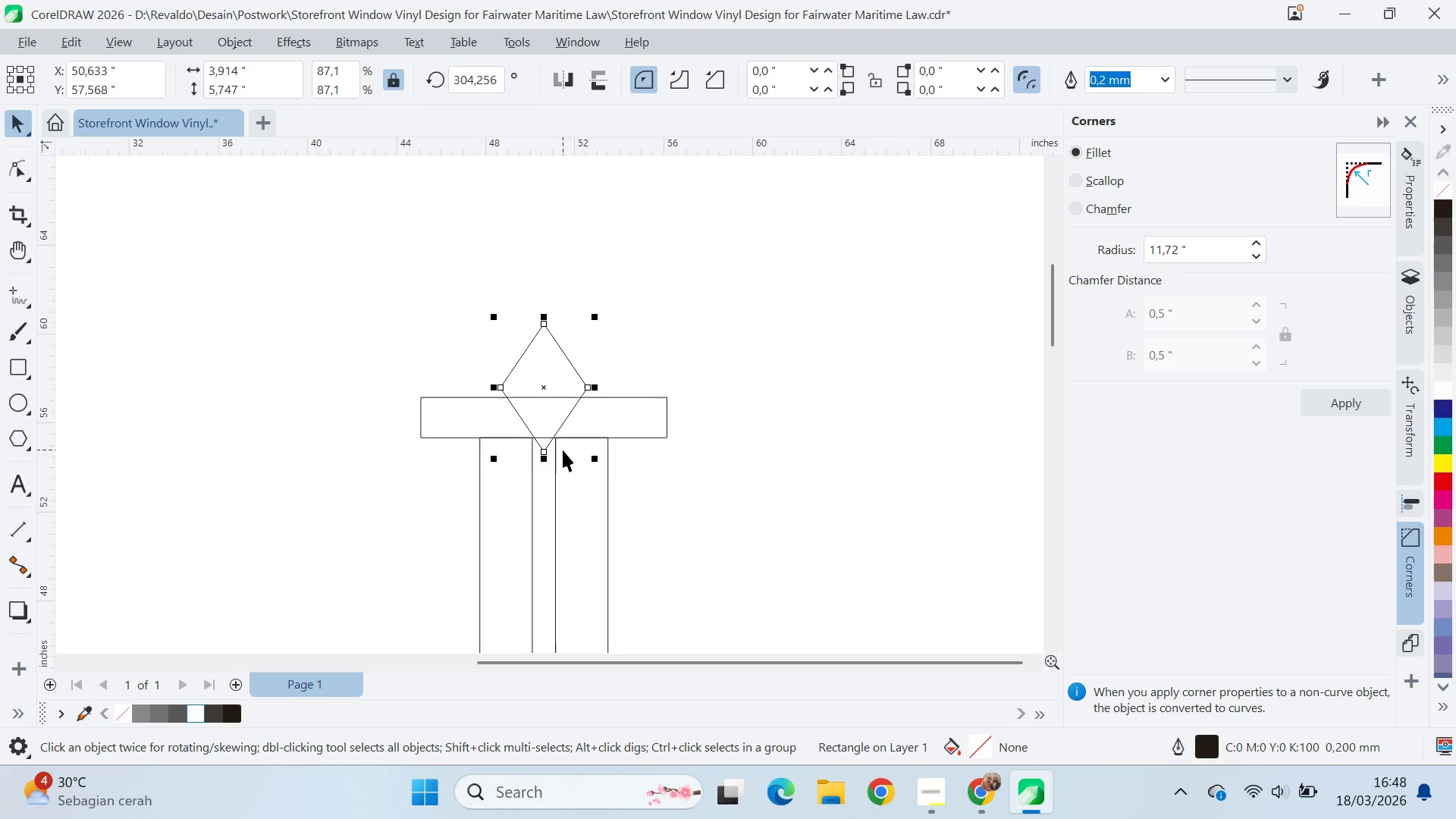 
scroll: coordinate [555, 446], scroll_direction: up, amount: 6.0
 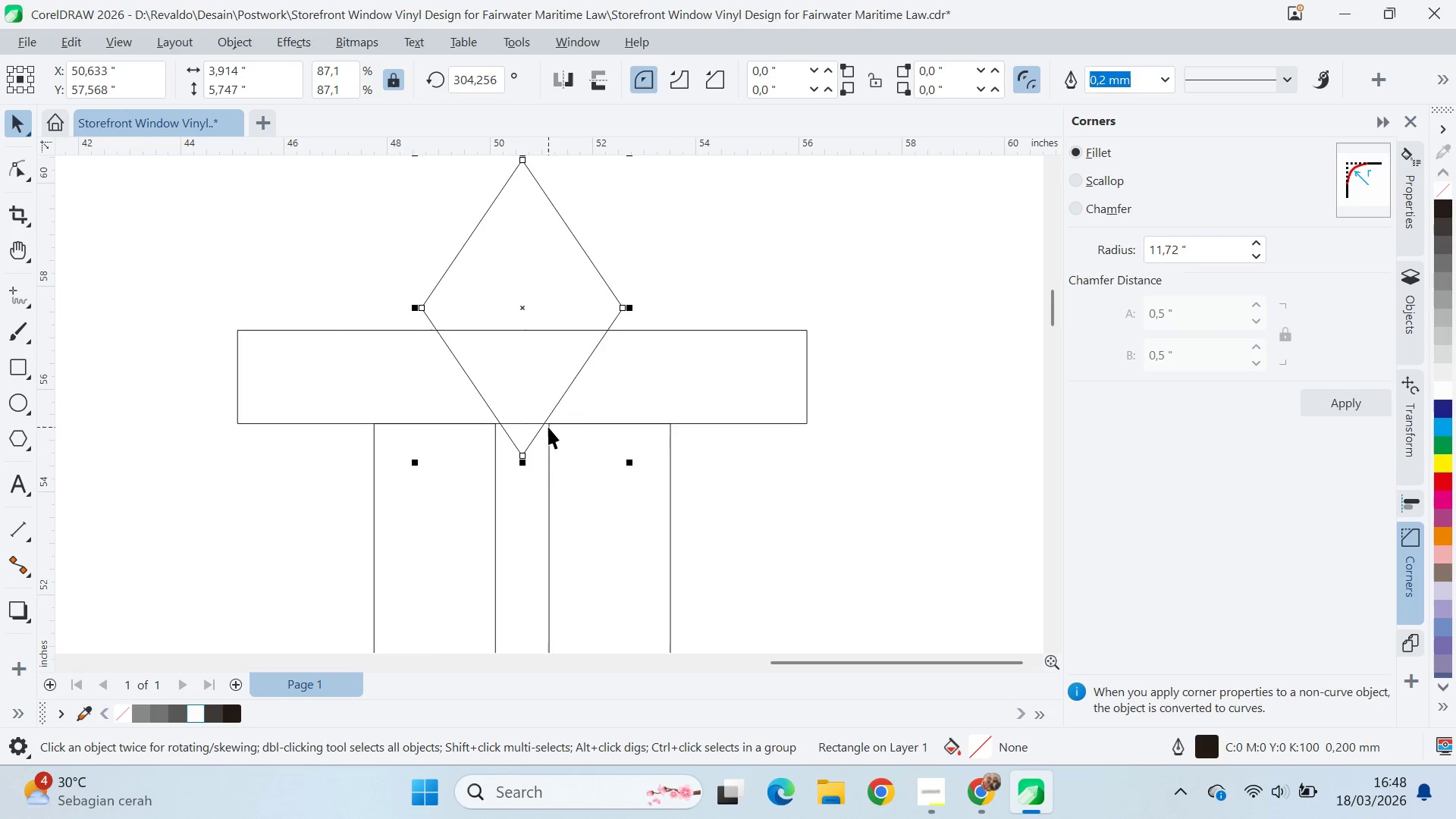 
left_click_drag(start_coordinate=[532, 361], to_coordinate=[530, 318])
 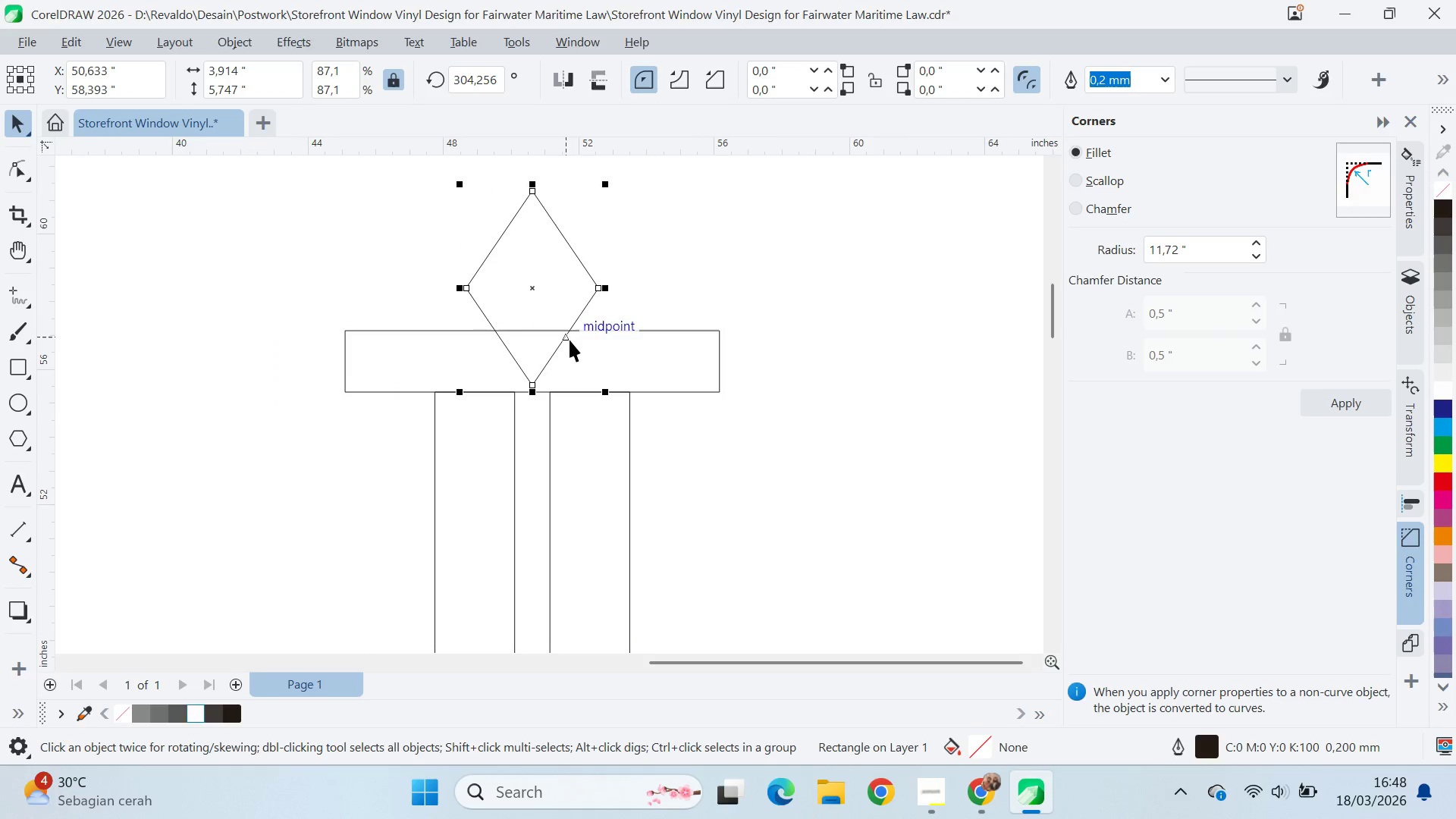 
hold_key(key=ShiftLeft, duration=0.67)
 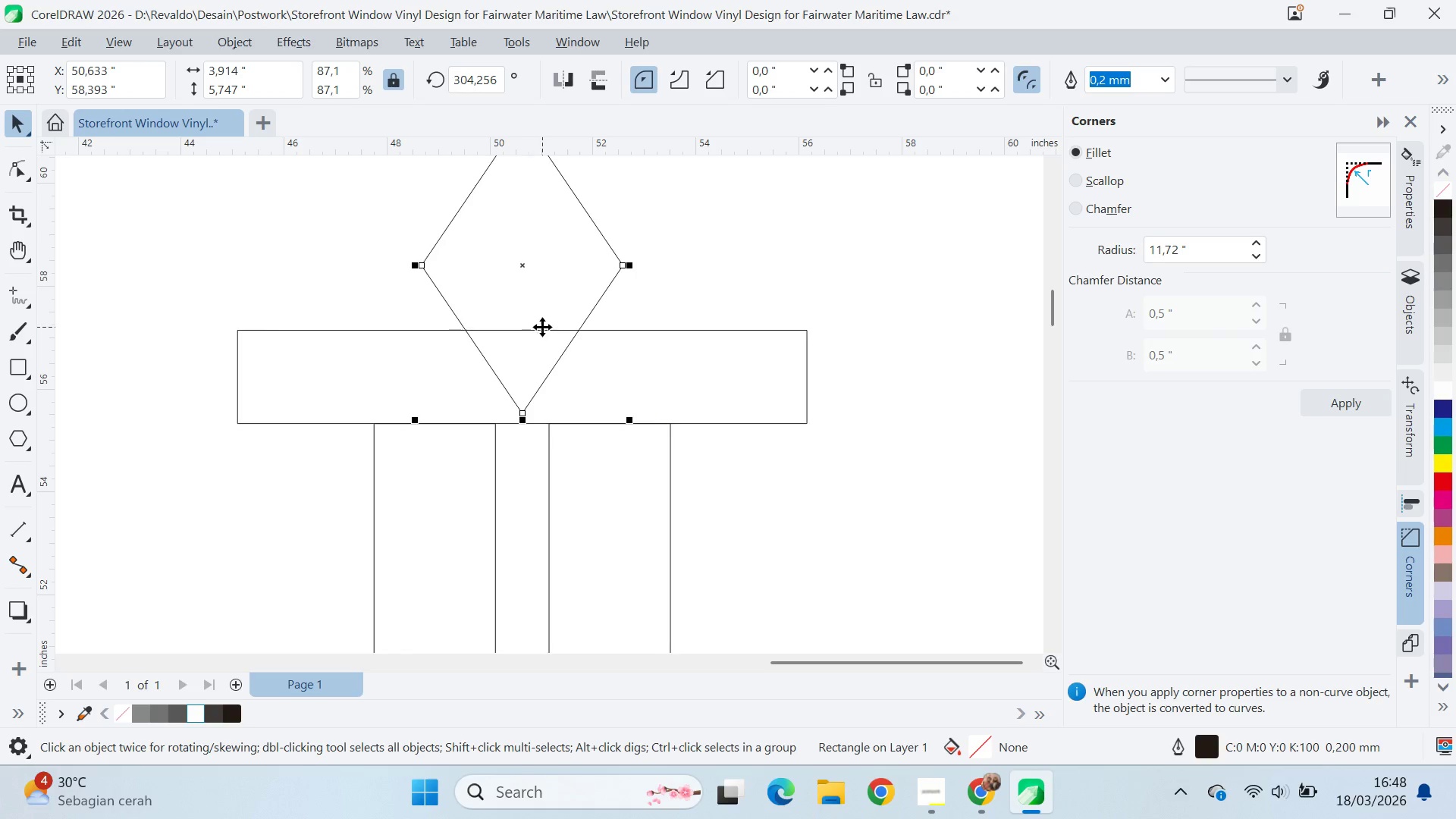 
key(Alt+AltLeft)
 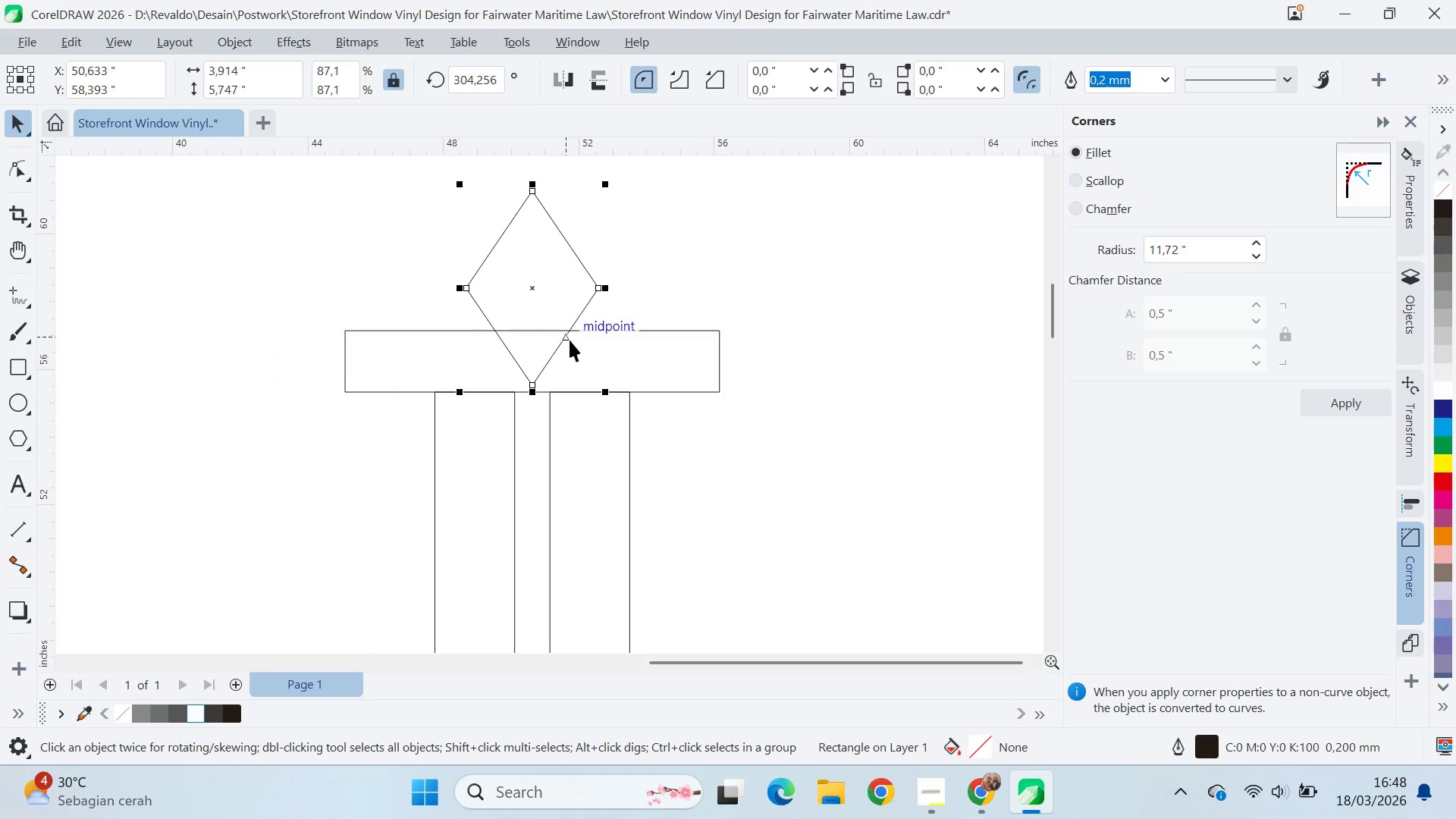 
key(Alt+Tab)
 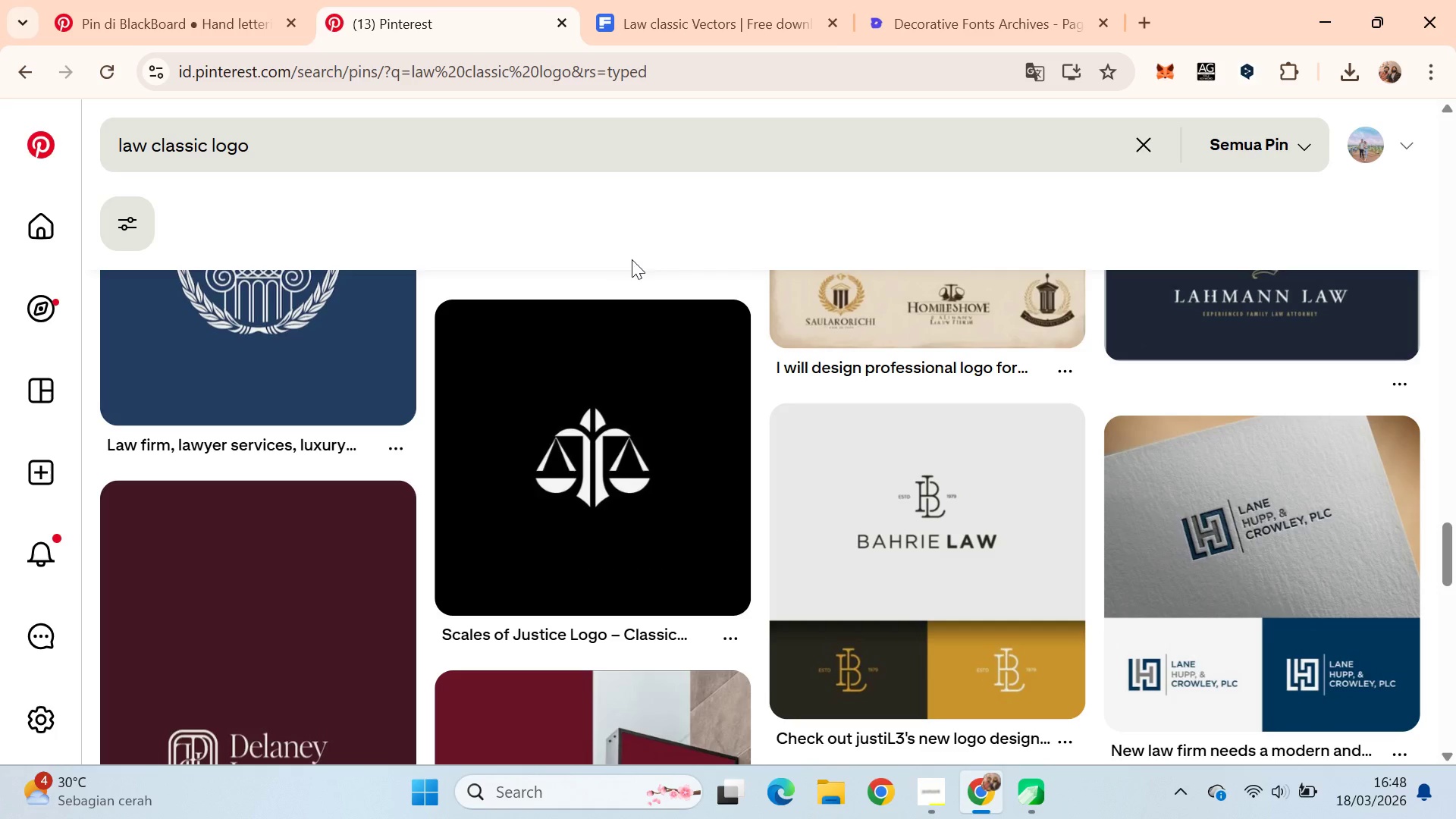 
scroll: coordinate [565, 337], scroll_direction: down, amount: 3.0
 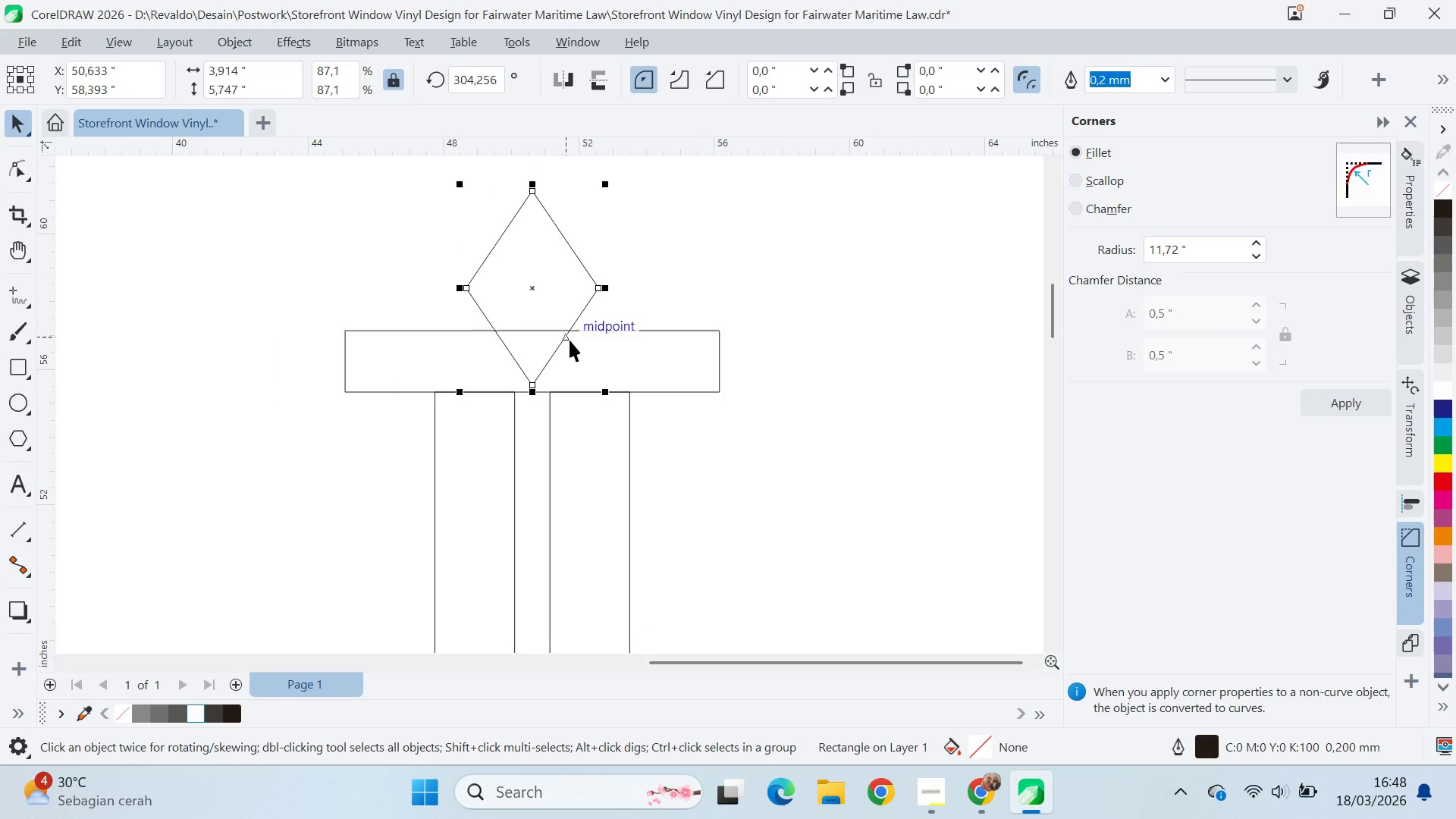 
scroll: coordinate [753, 225], scroll_direction: none, amount: 0.0
 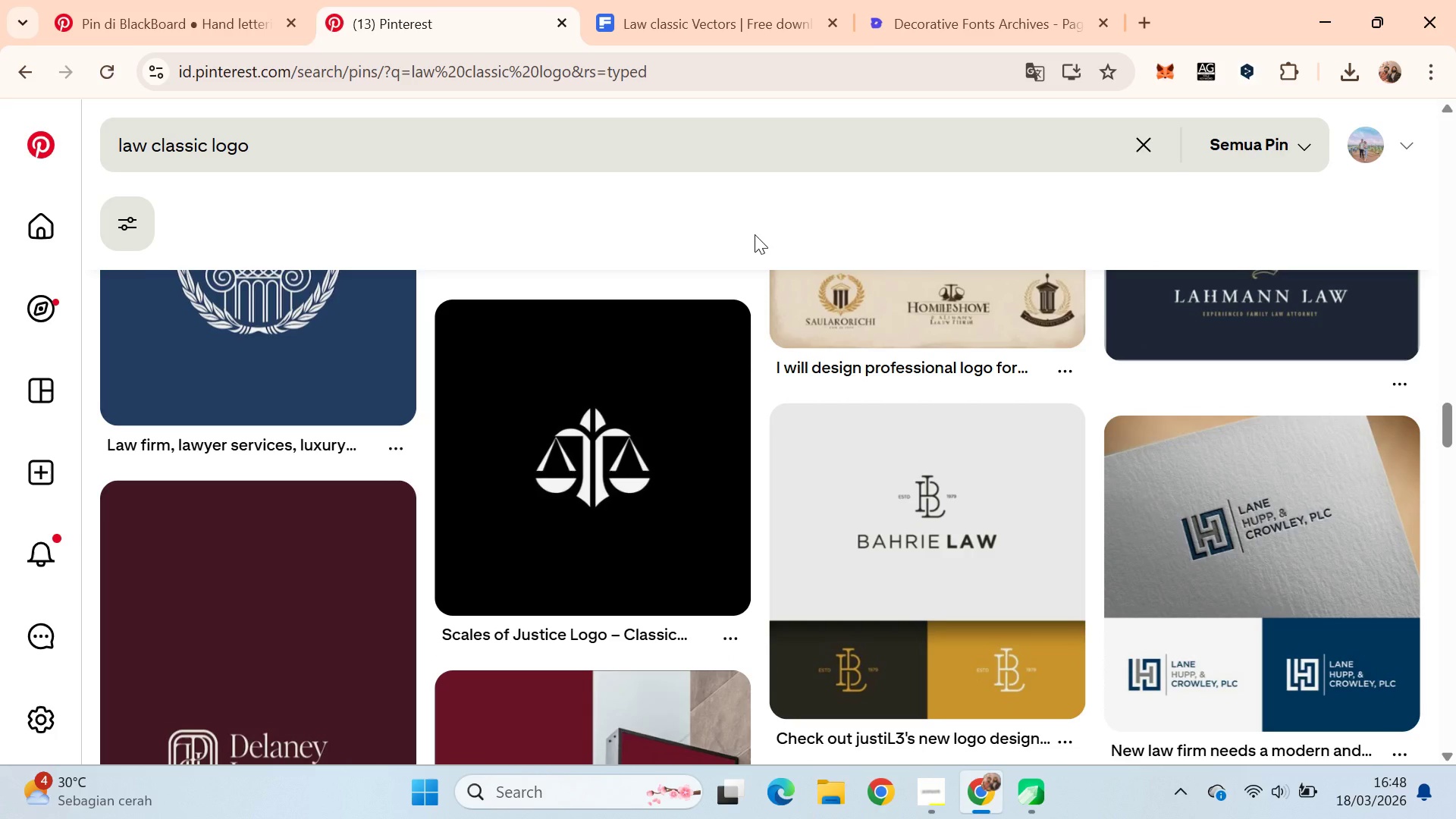 
key(Alt+AltLeft)
 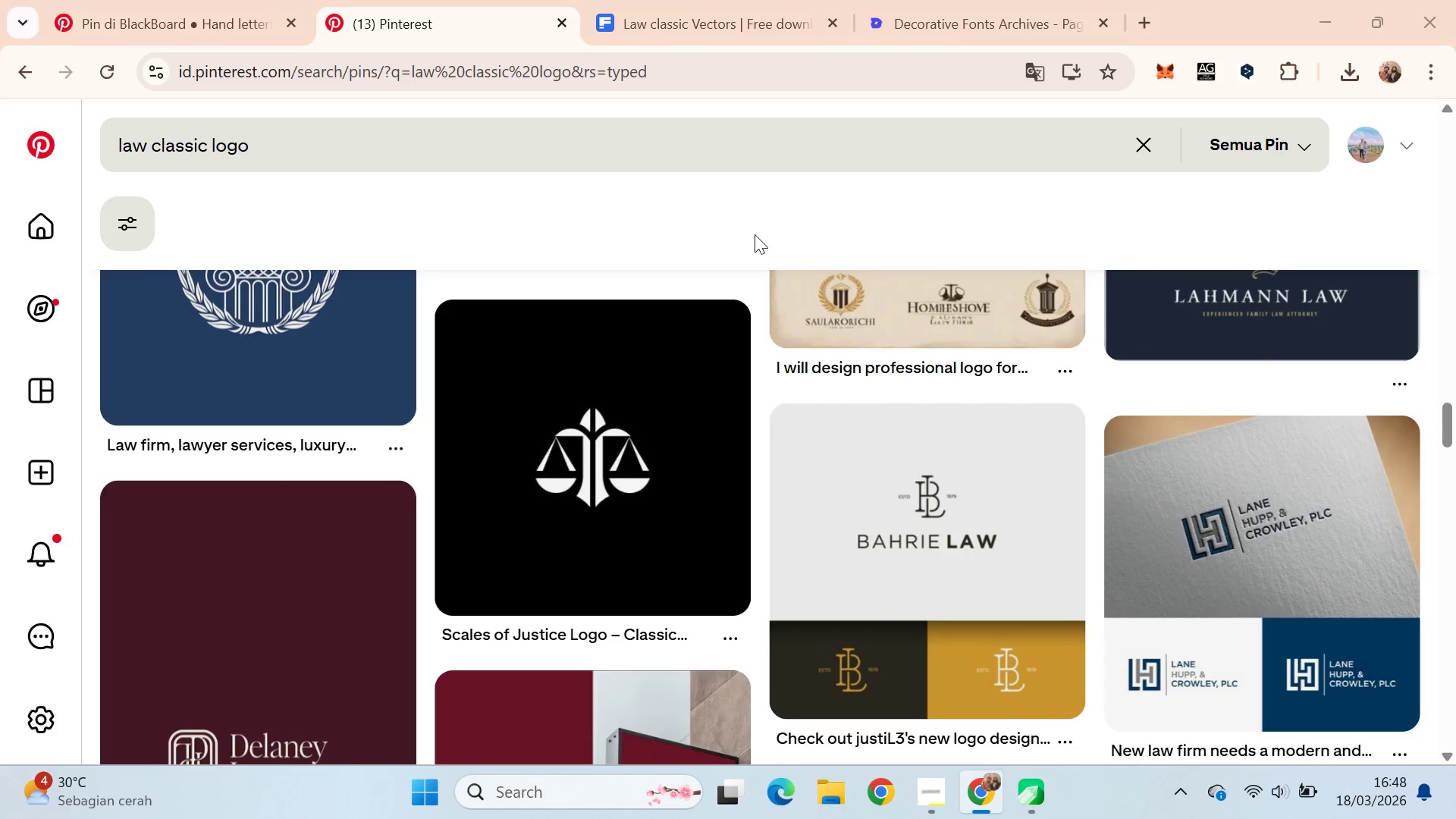 
key(Alt+Tab)
 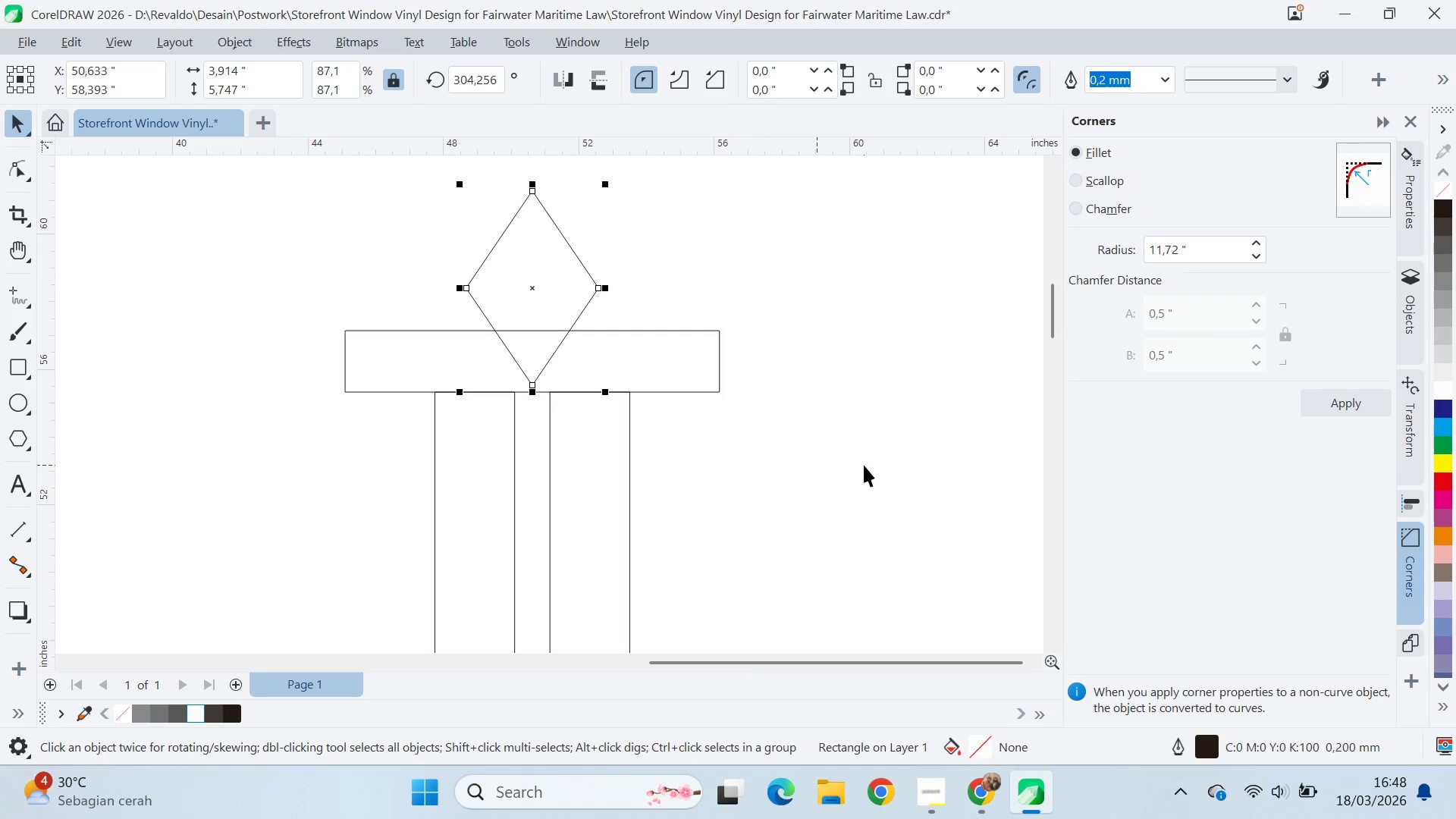 
left_click([754, 394])
 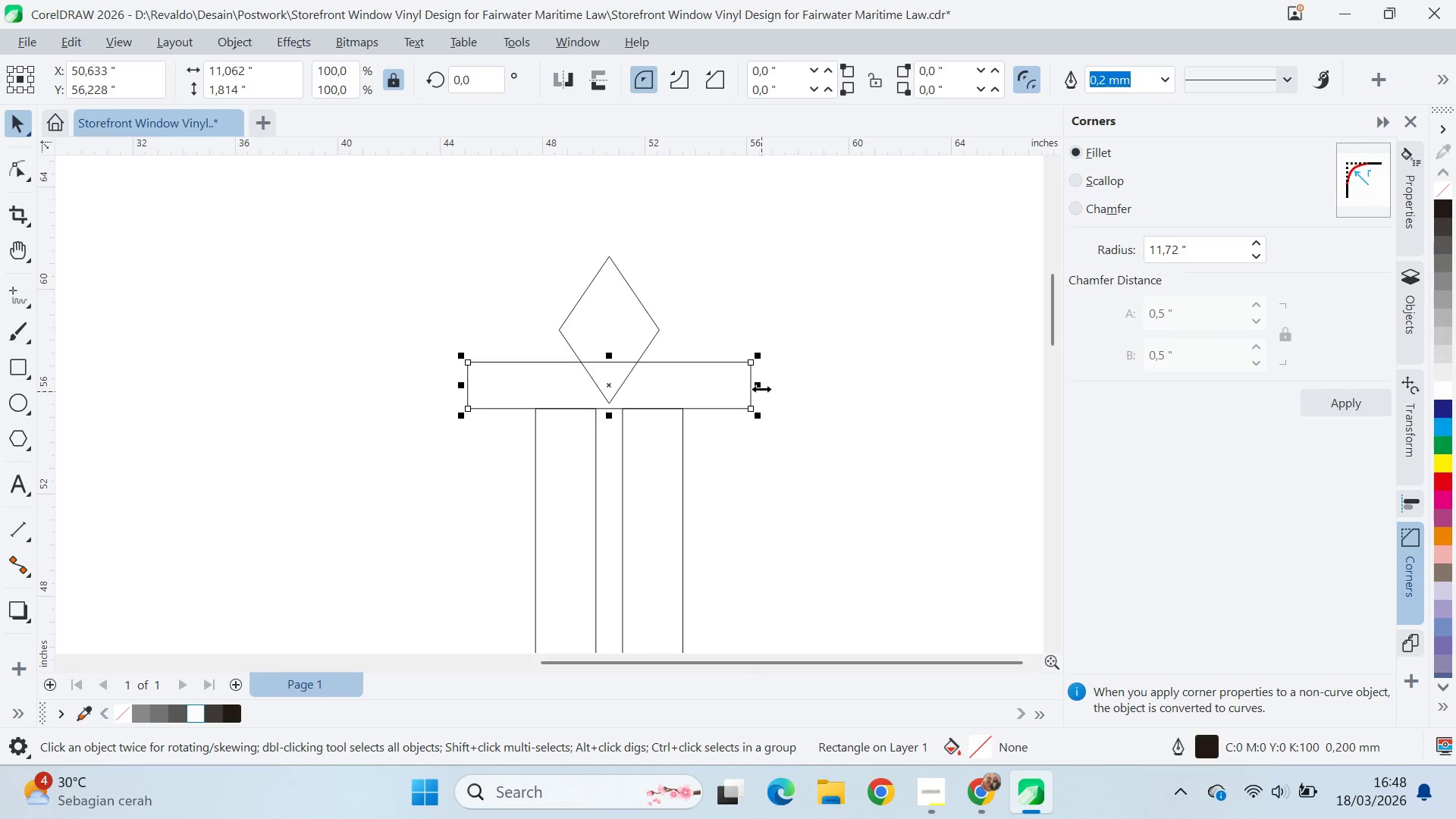 
scroll: coordinate [847, 459], scroll_direction: down, amount: 2.0
 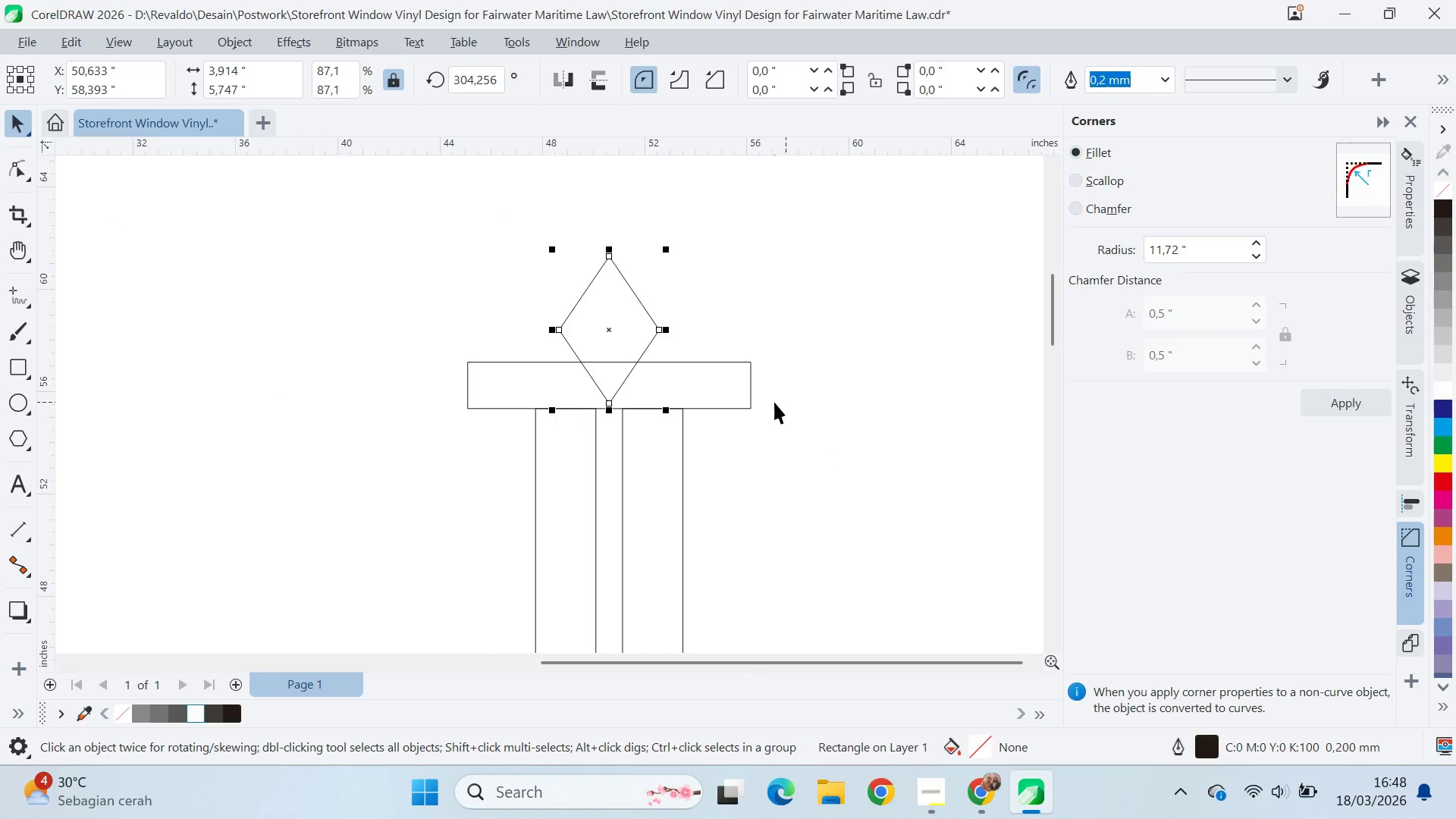 
hold_key(key=ShiftLeft, duration=1.42)
left_click_drag(start_coordinate=[760, 382], to_coordinate=[803, 391])
 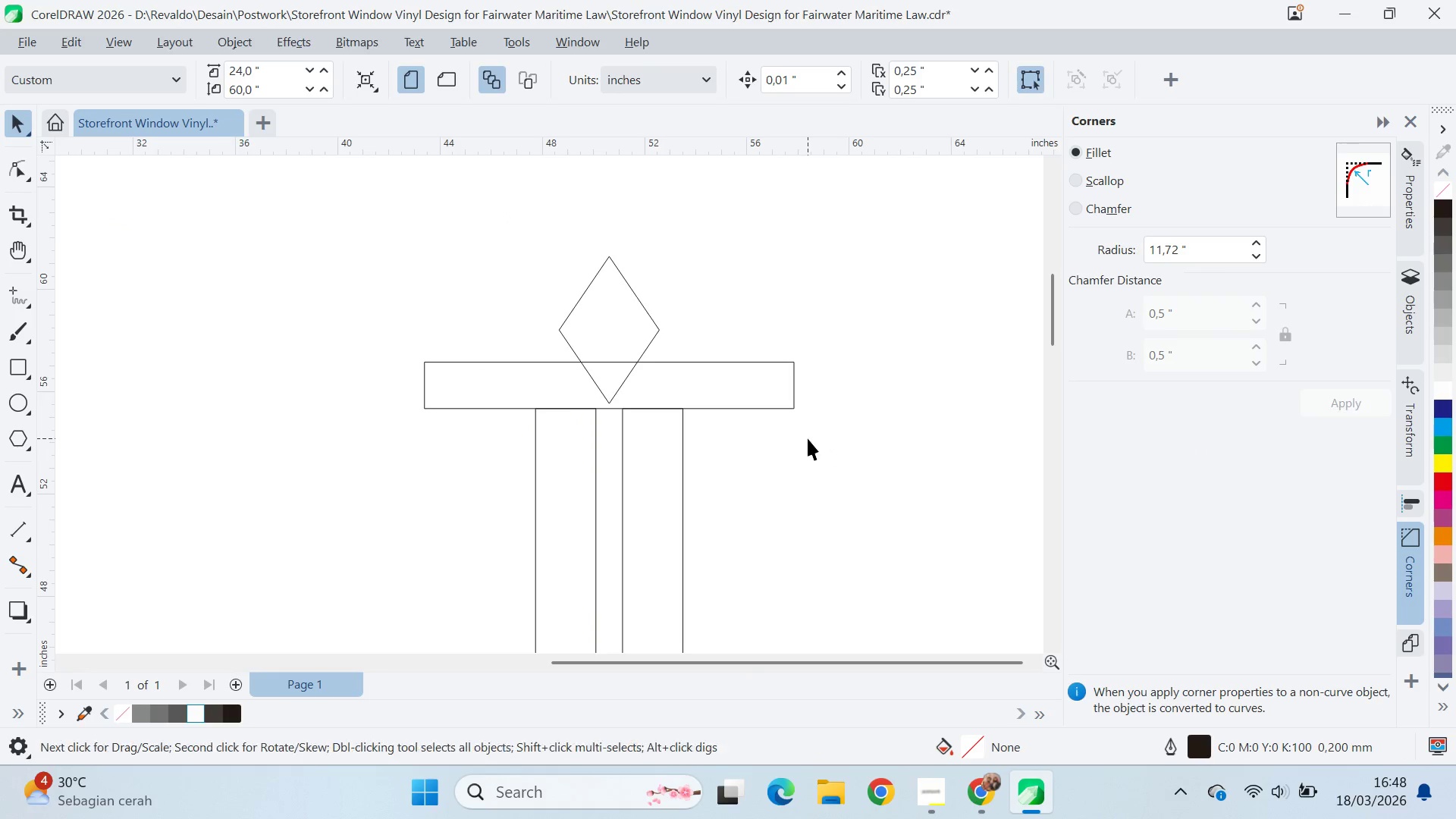 
key(Q)
 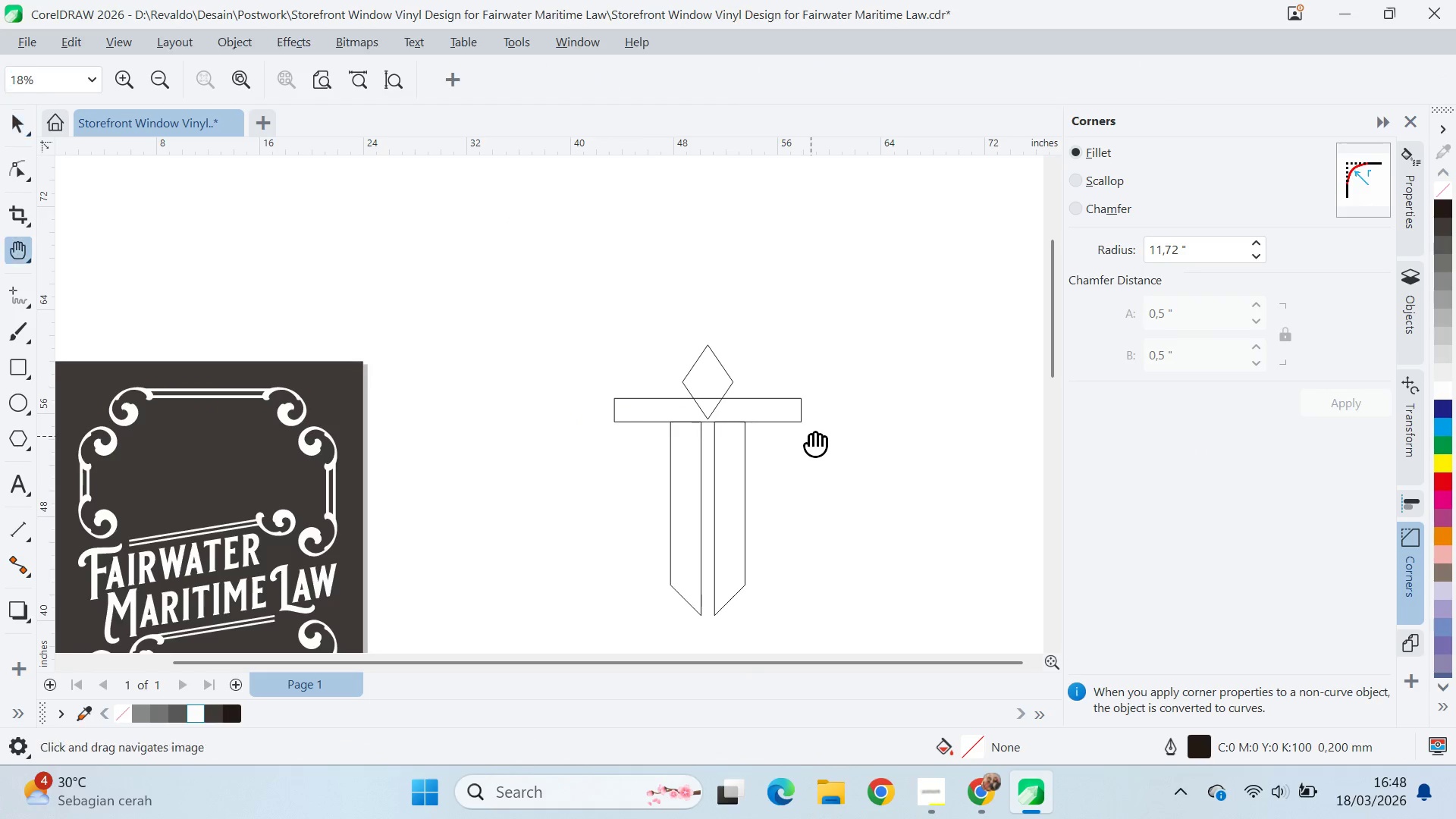 
left_click_drag(start_coordinate=[811, 436], to_coordinate=[726, 361])
 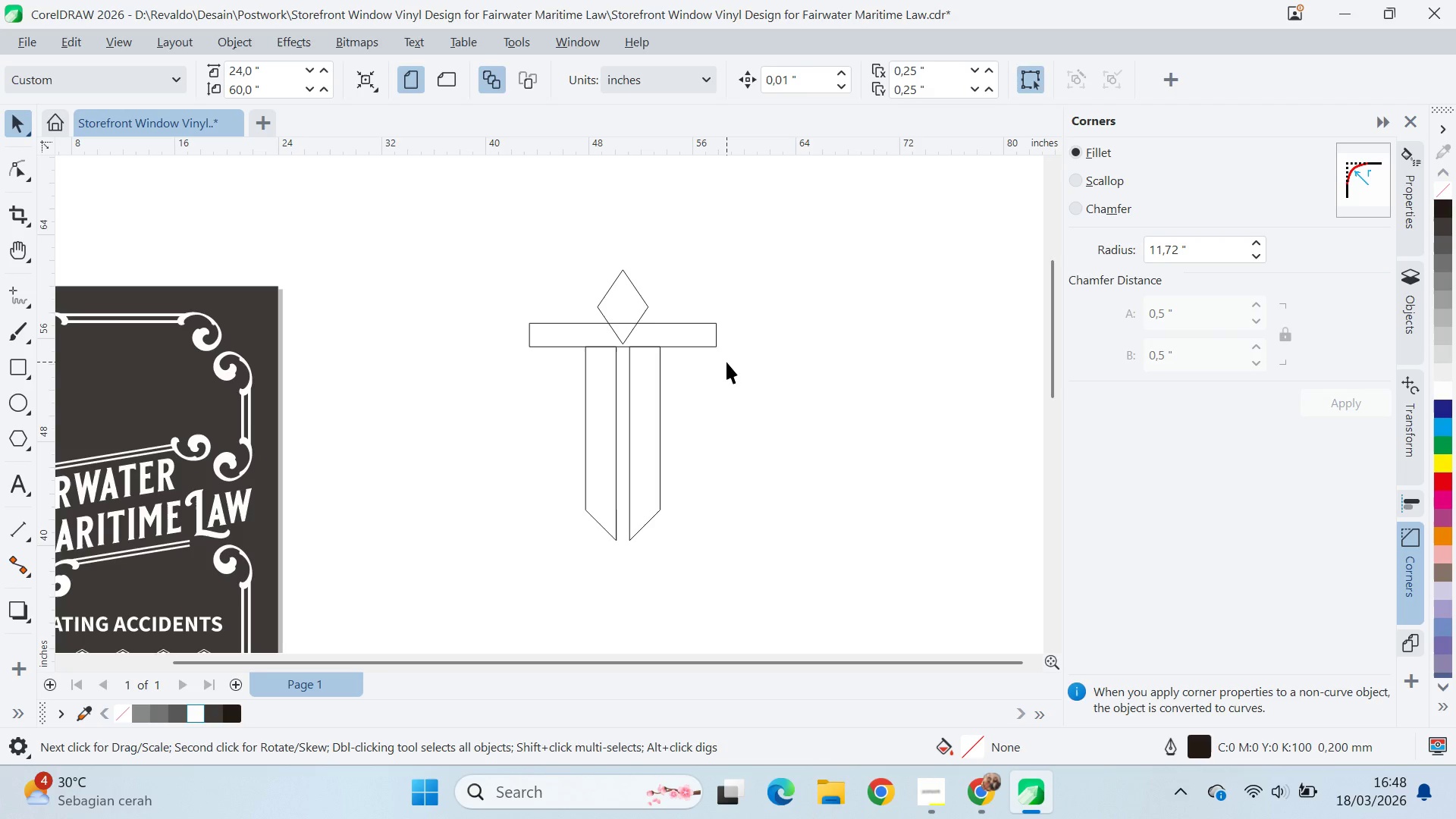 
scroll: coordinate [810, 434], scroll_direction: down, amount: 5.0
 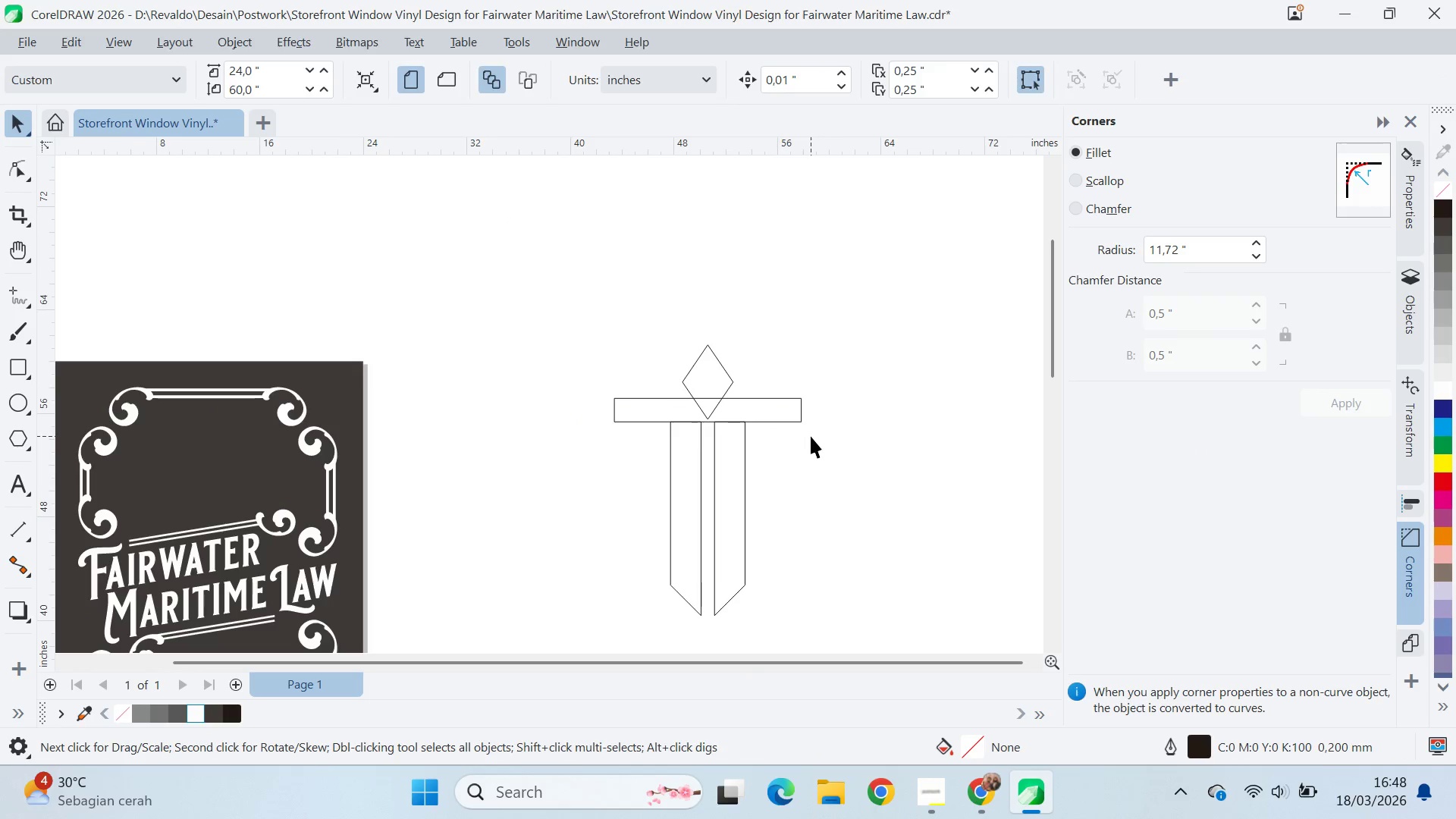 
key(V)
 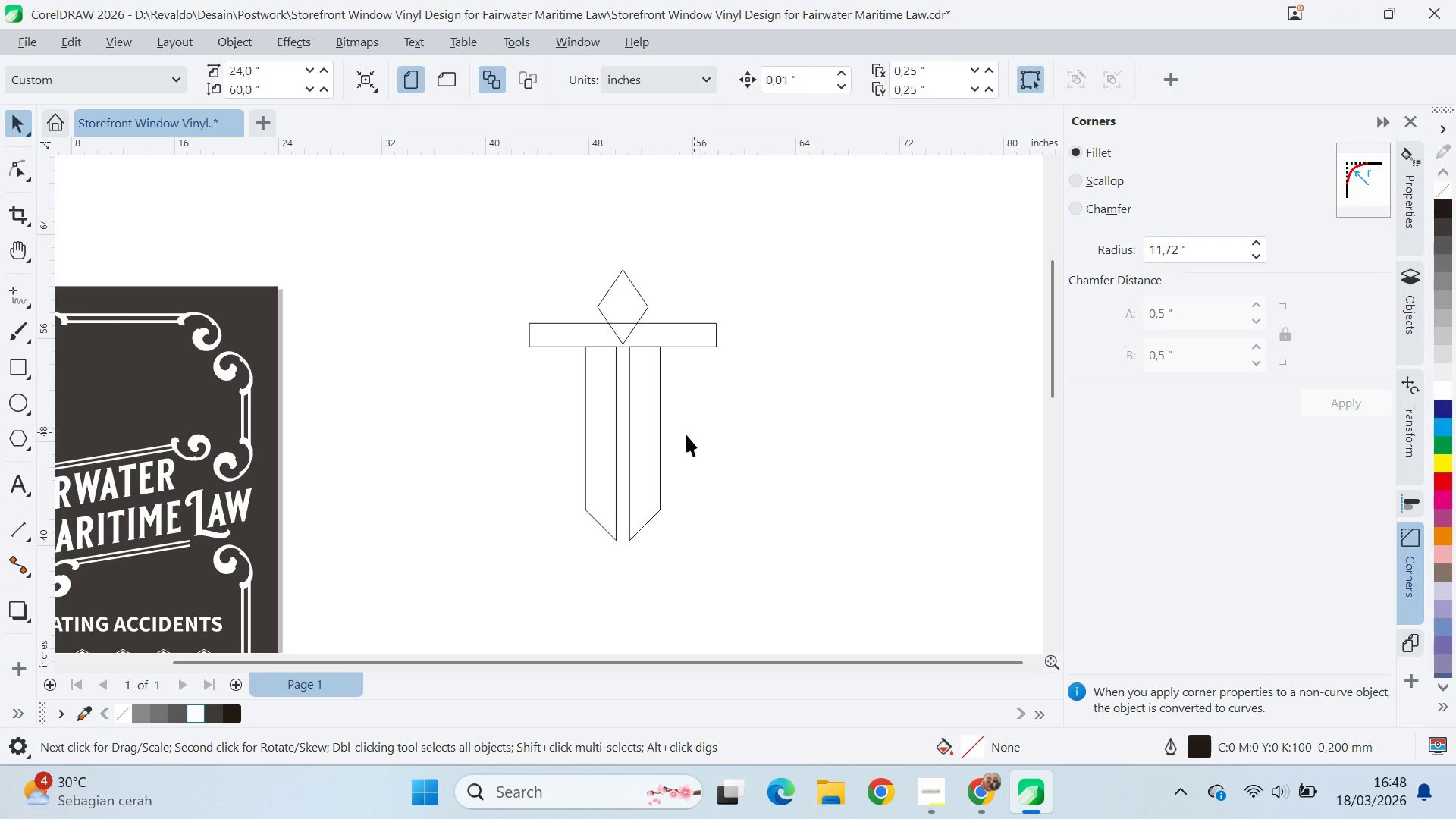 
left_click([14, 406])
 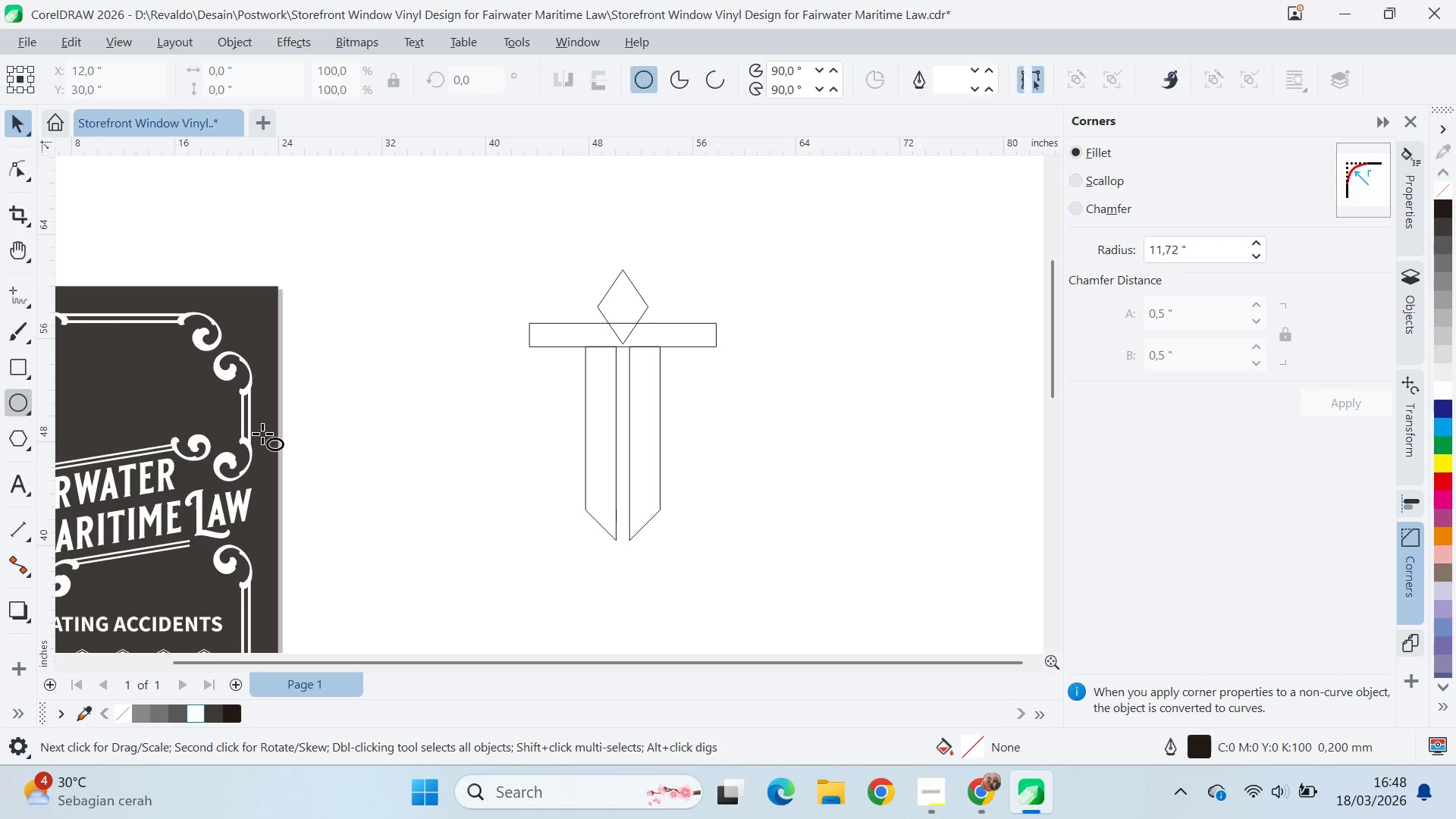 
hold_key(key=ControlLeft, duration=0.89)
left_click_drag(start_coordinate=[513, 454], to_coordinate=[564, 493])
 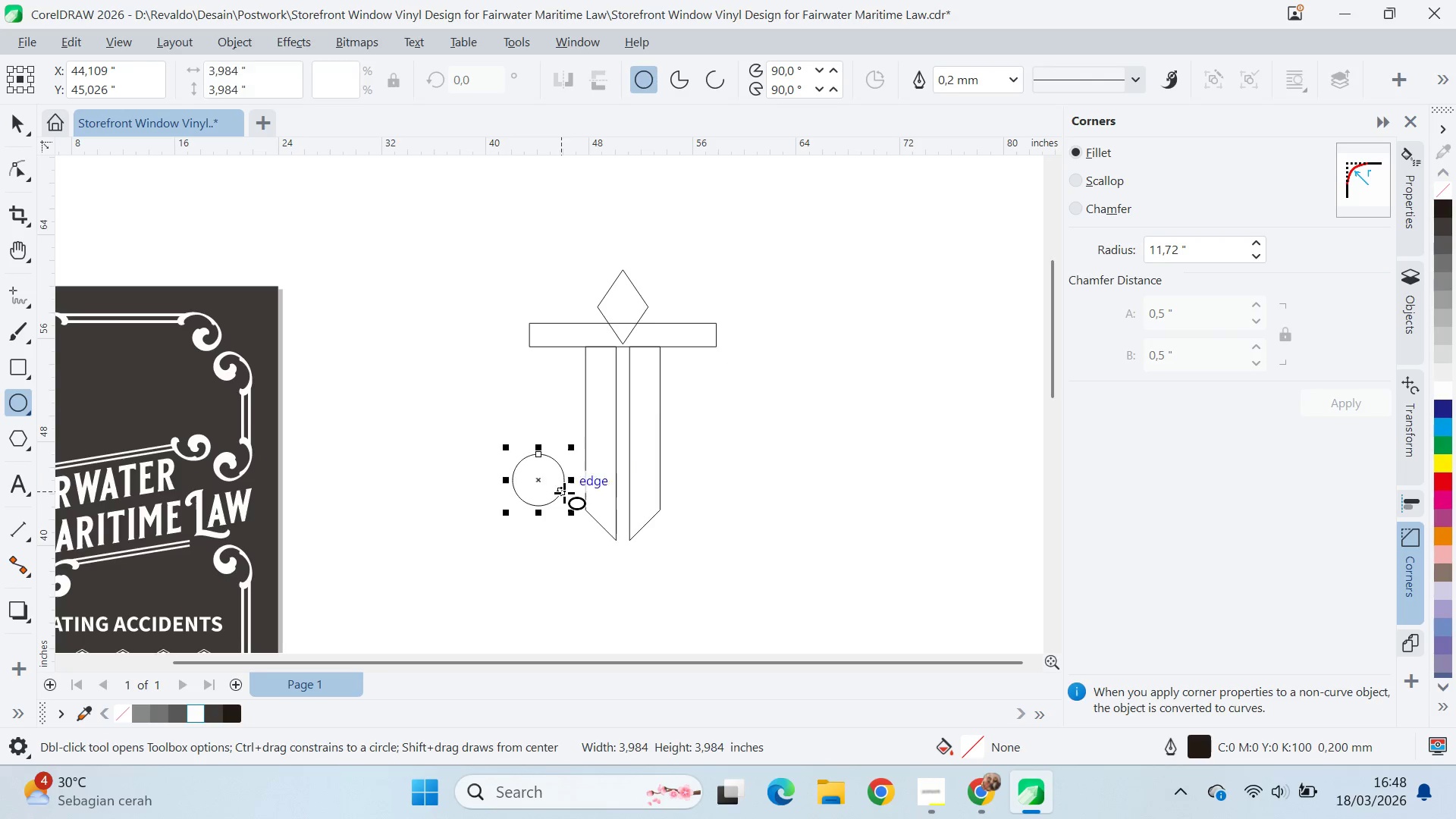 
hold_key(key=ControlLeft, duration=5.34)
 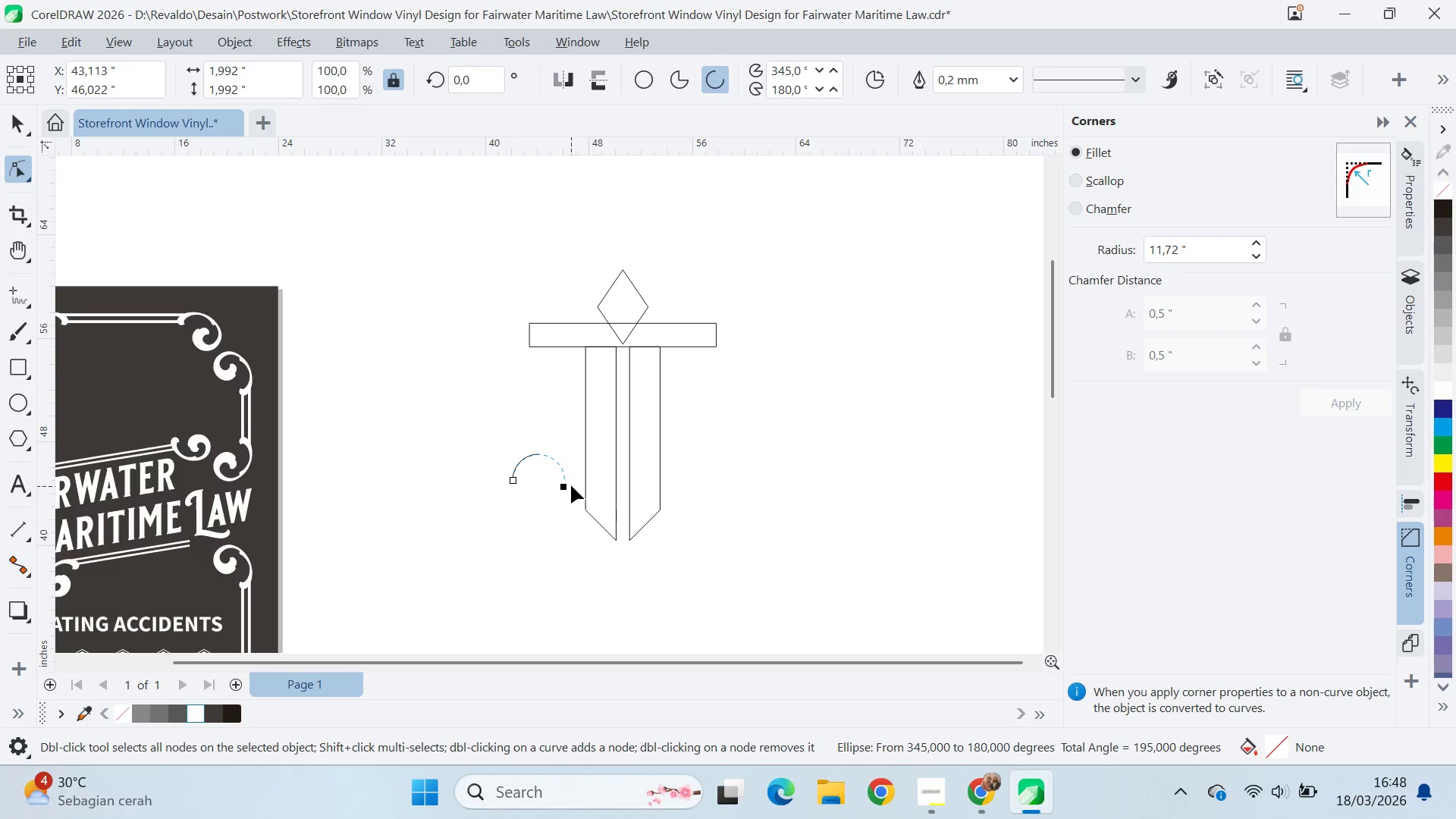 
type(va)
 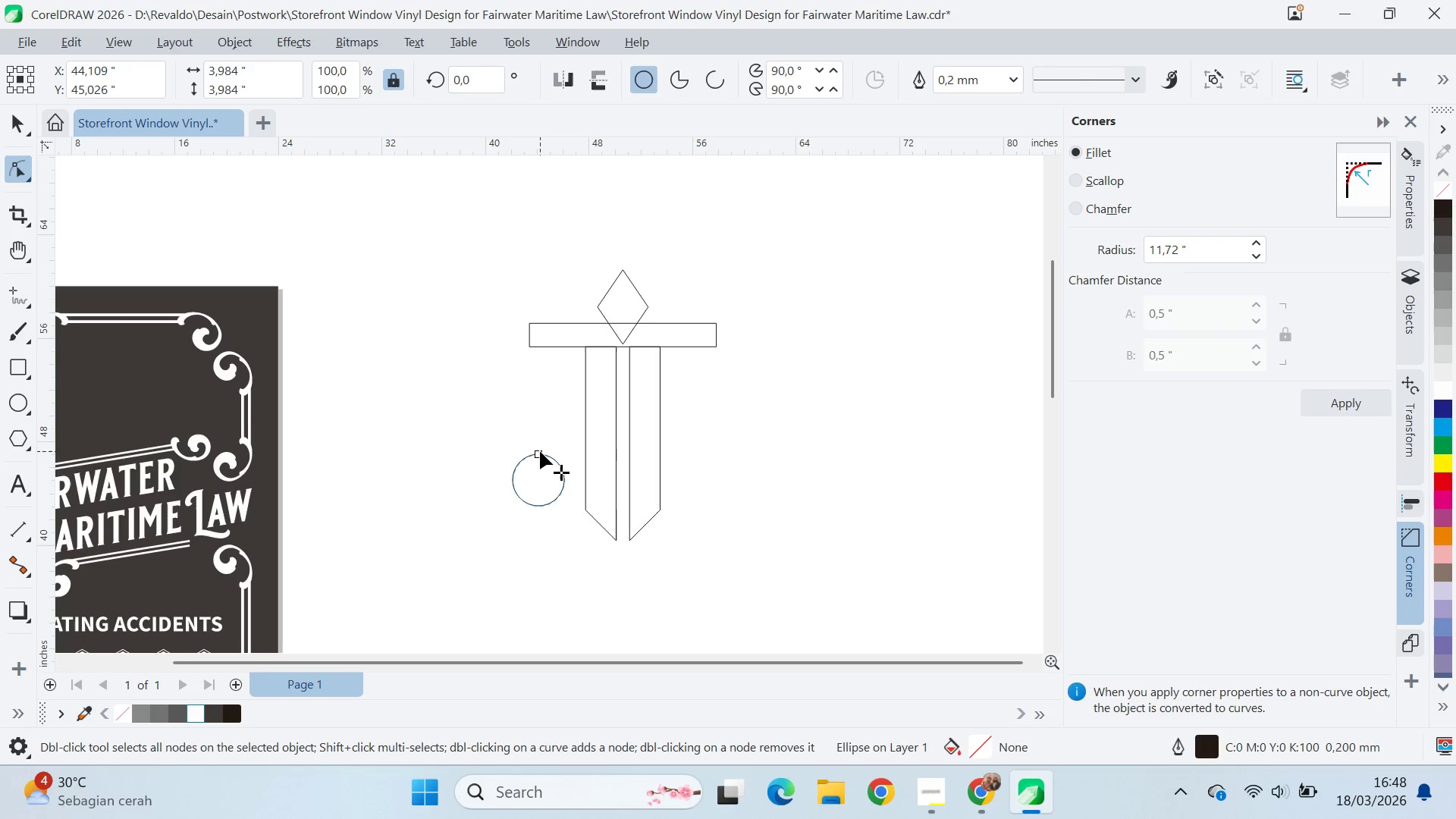 
left_click_drag(start_coordinate=[540, 451], to_coordinate=[510, 481])
 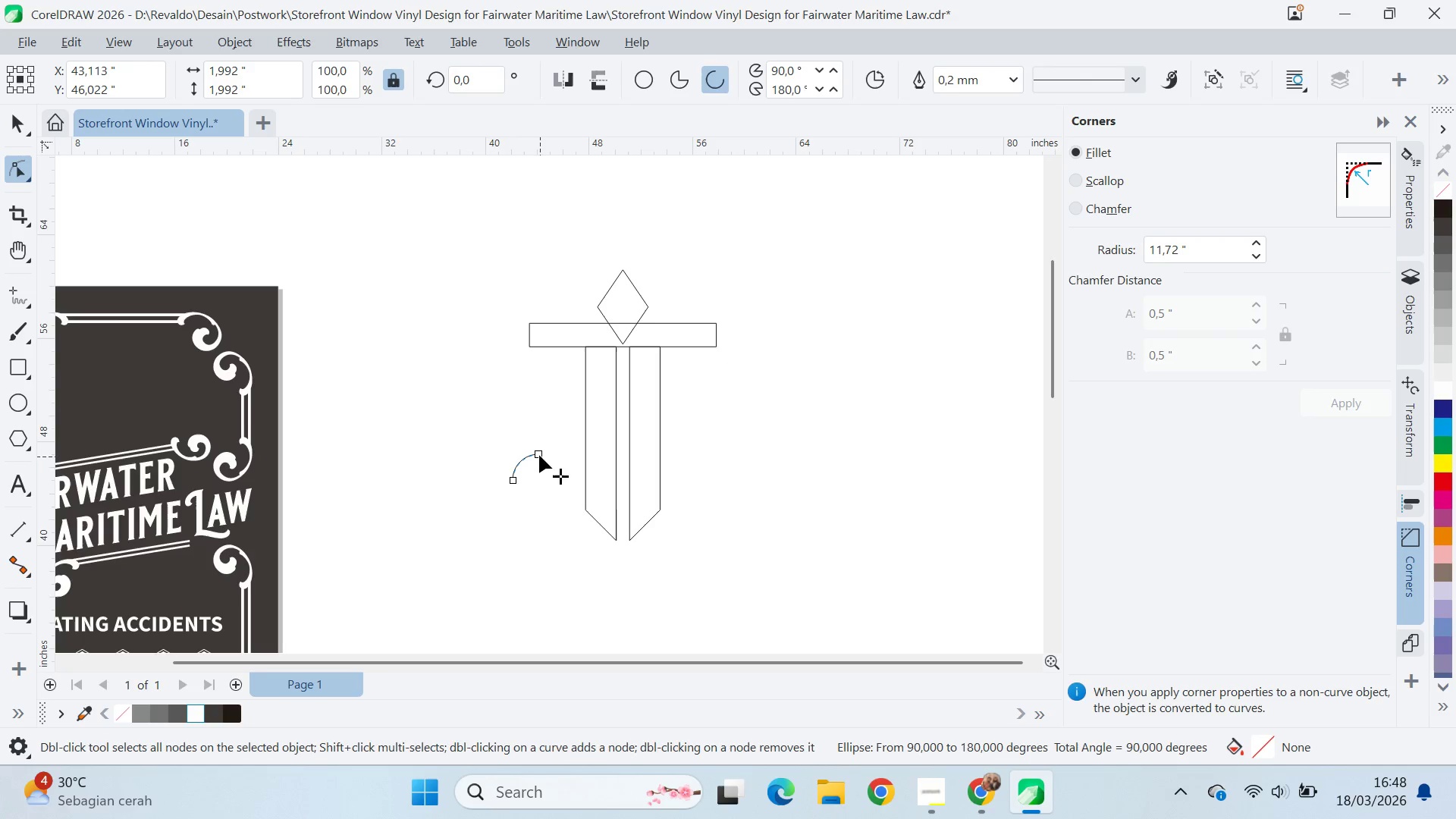 
left_click_drag(start_coordinate=[539, 455], to_coordinate=[577, 479])
 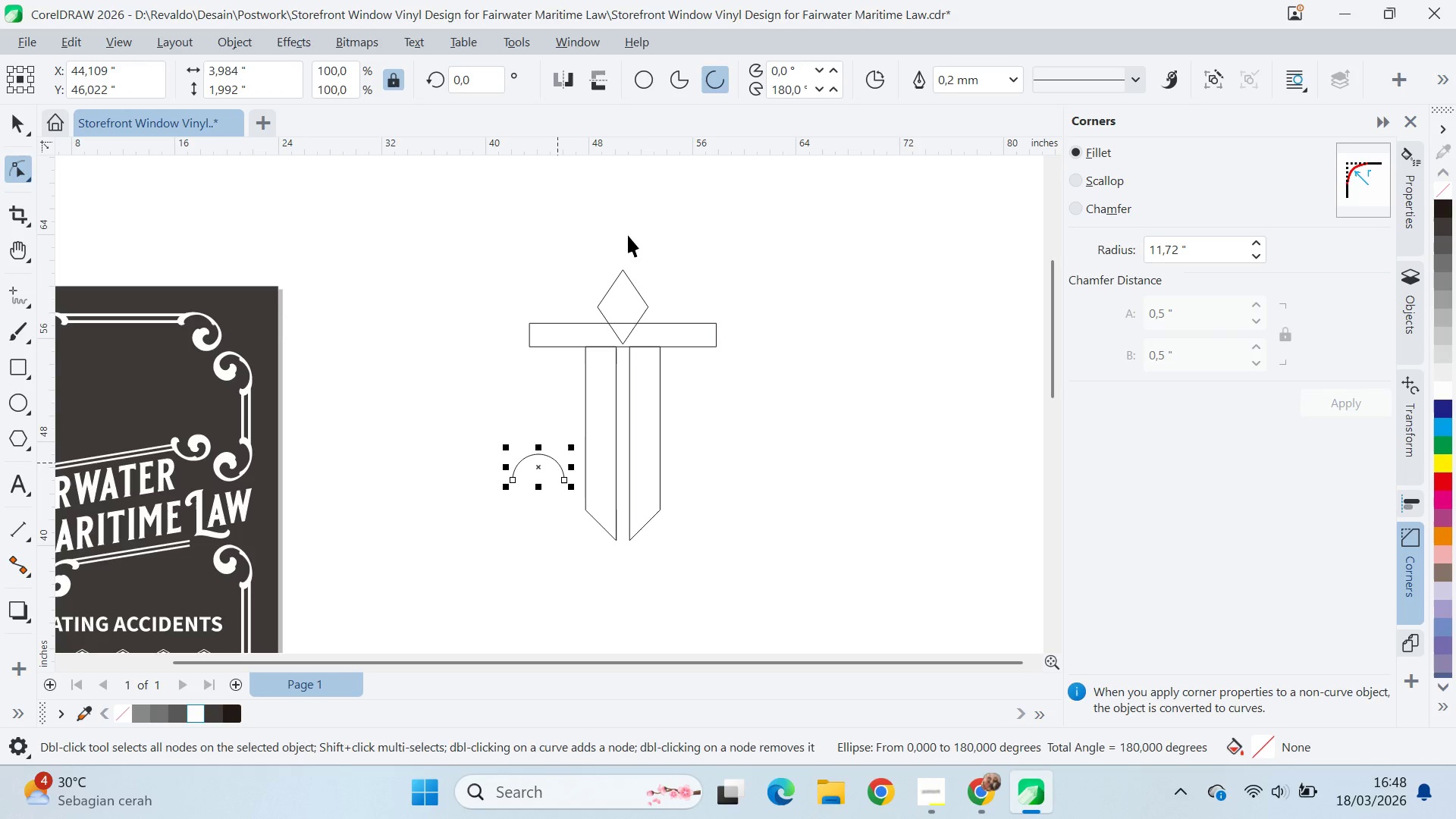 
hold_key(key=ShiftLeft, duration=0.91)
 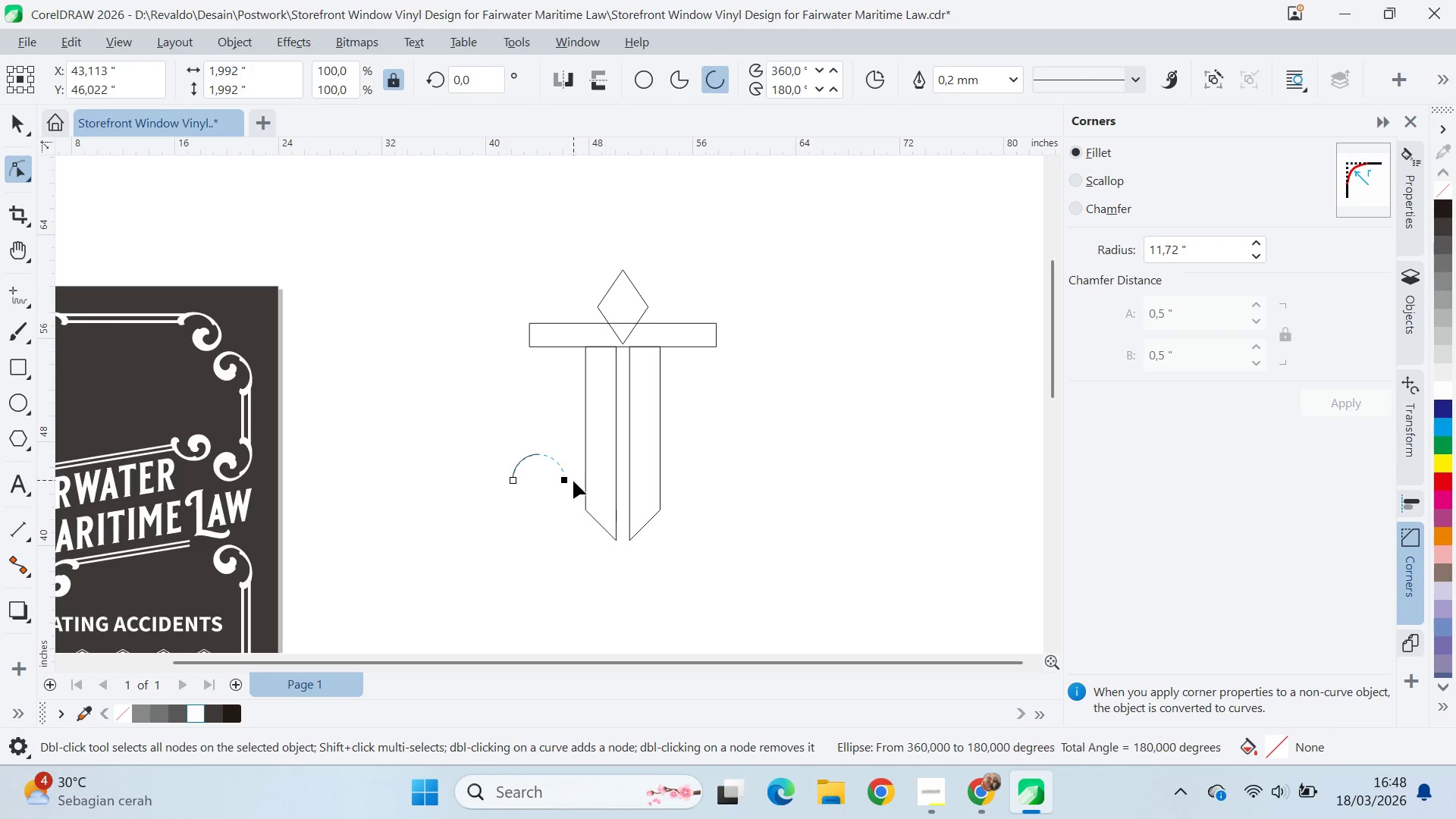 
hold_key(key=ControlLeft, duration=1.5)
 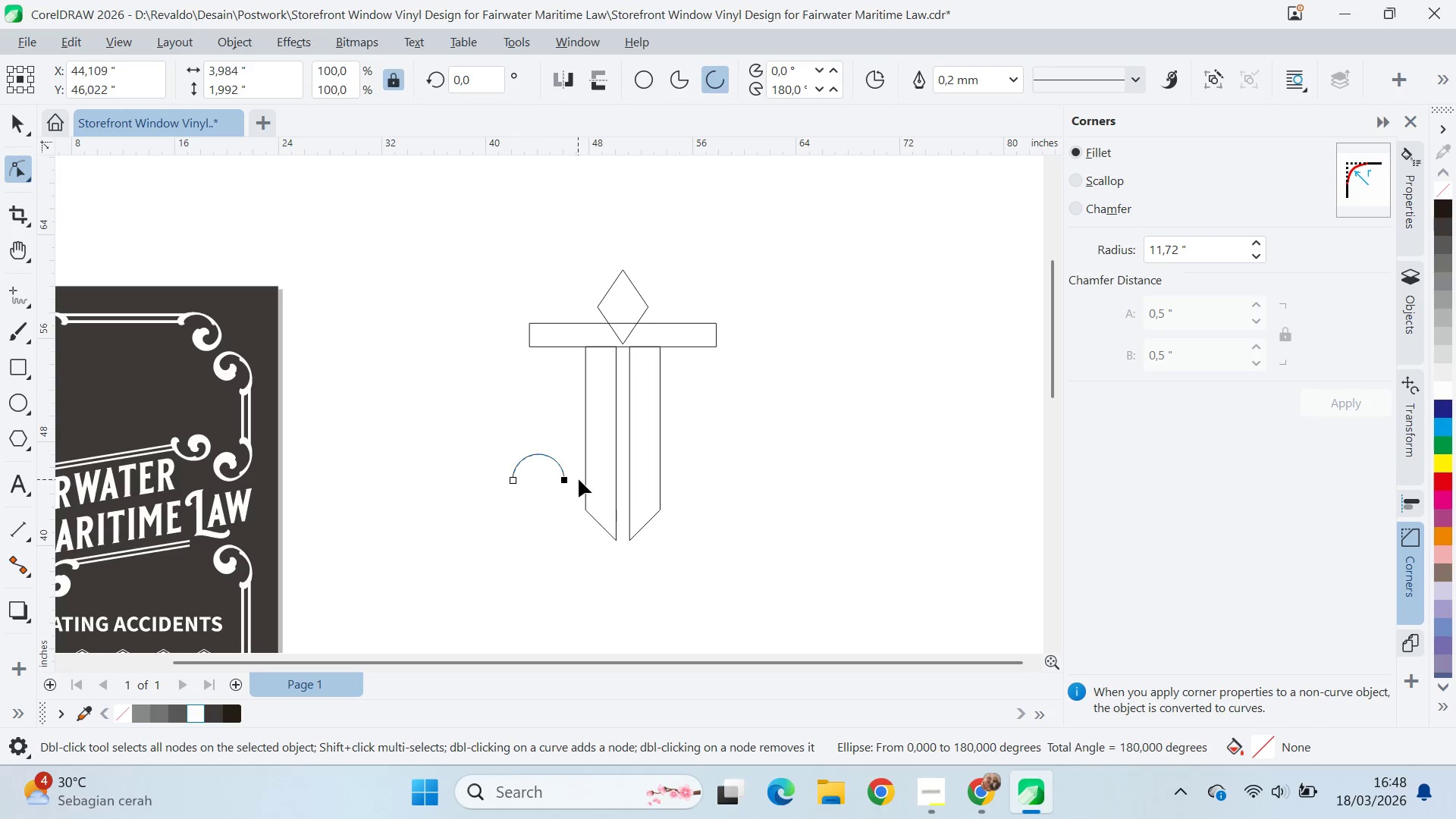 
key(Control+ControlLeft)
 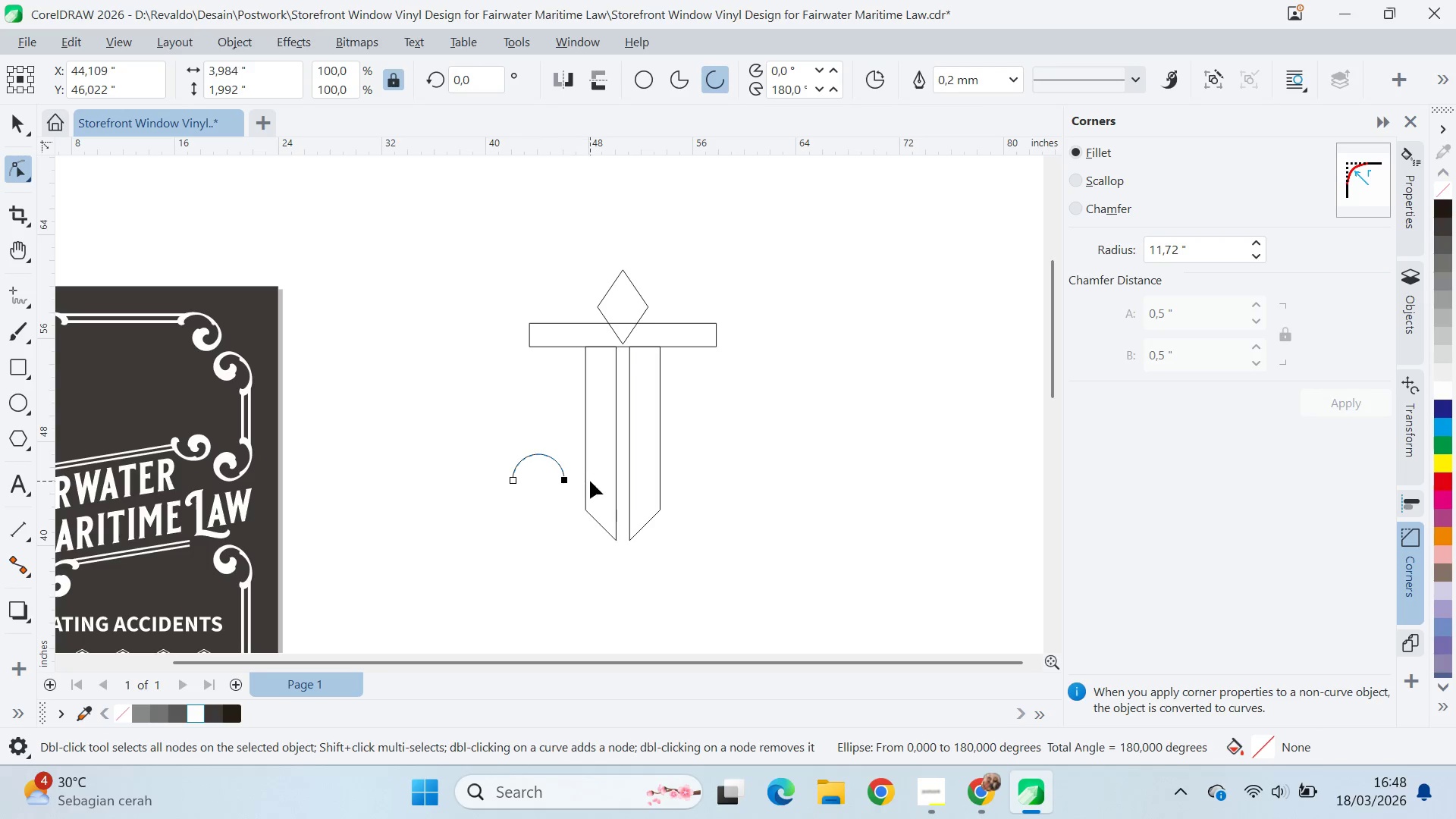 
key(Control+ControlLeft)
 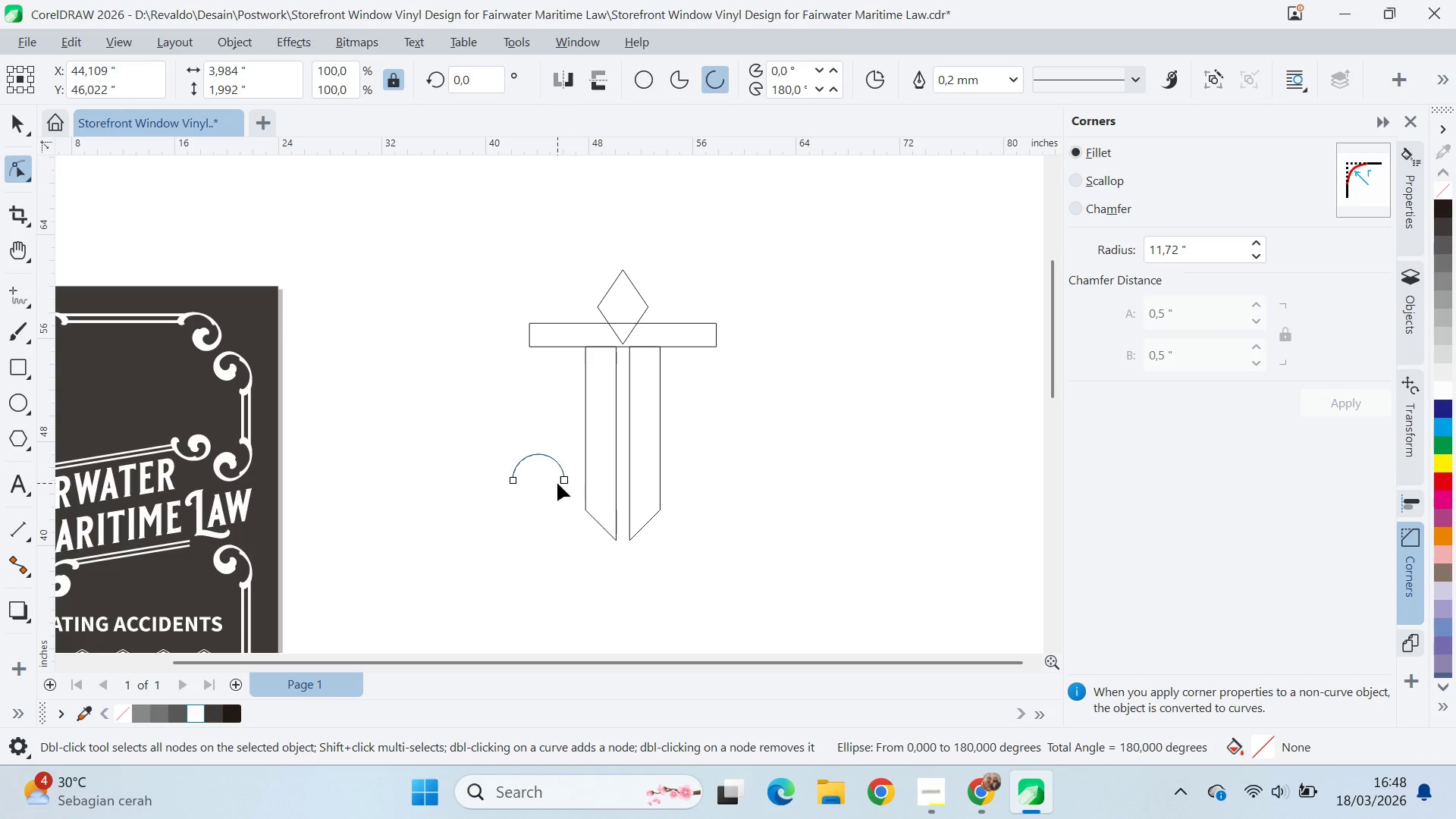 
key(V)
 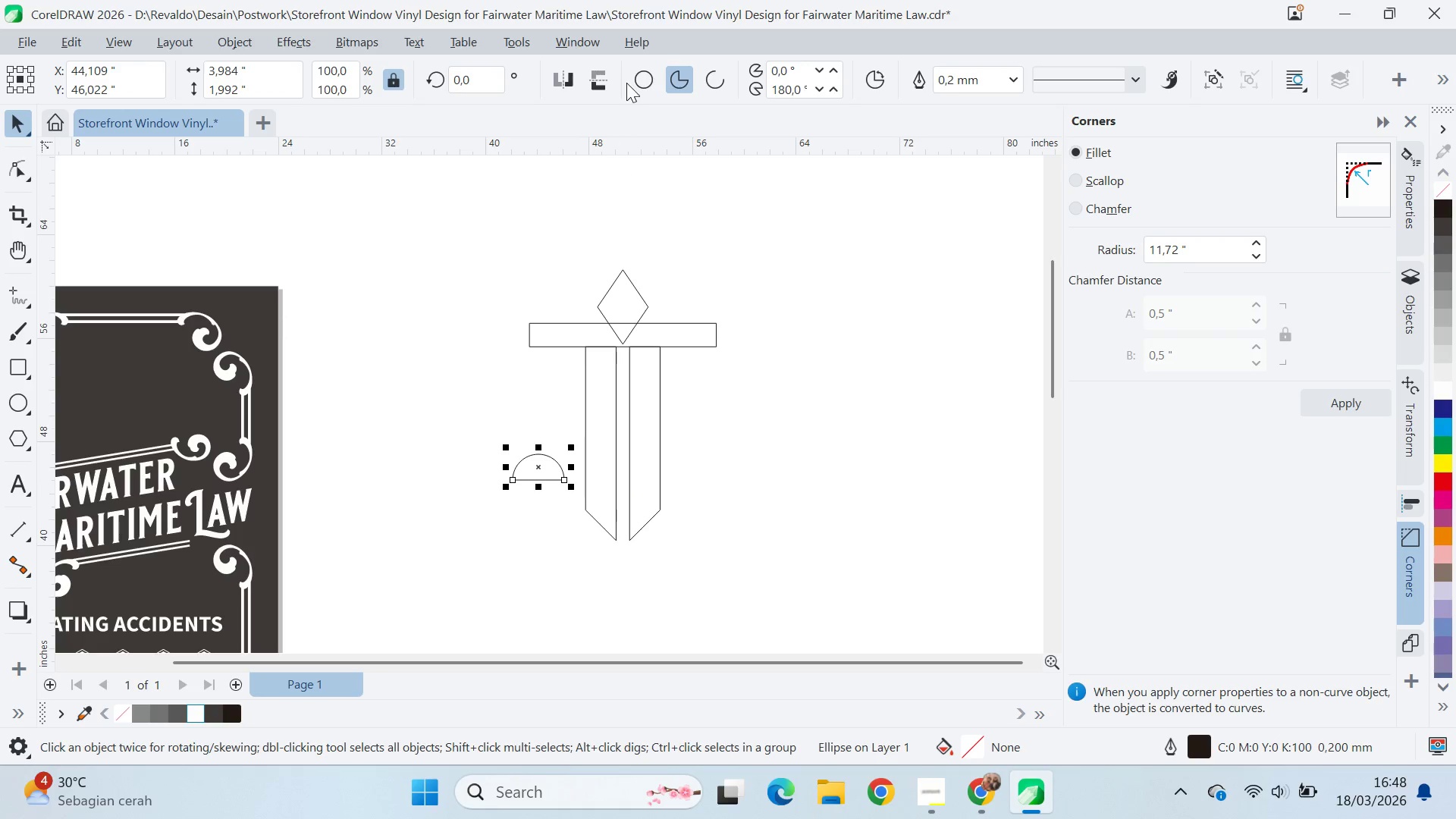 
left_click([605, 83])
 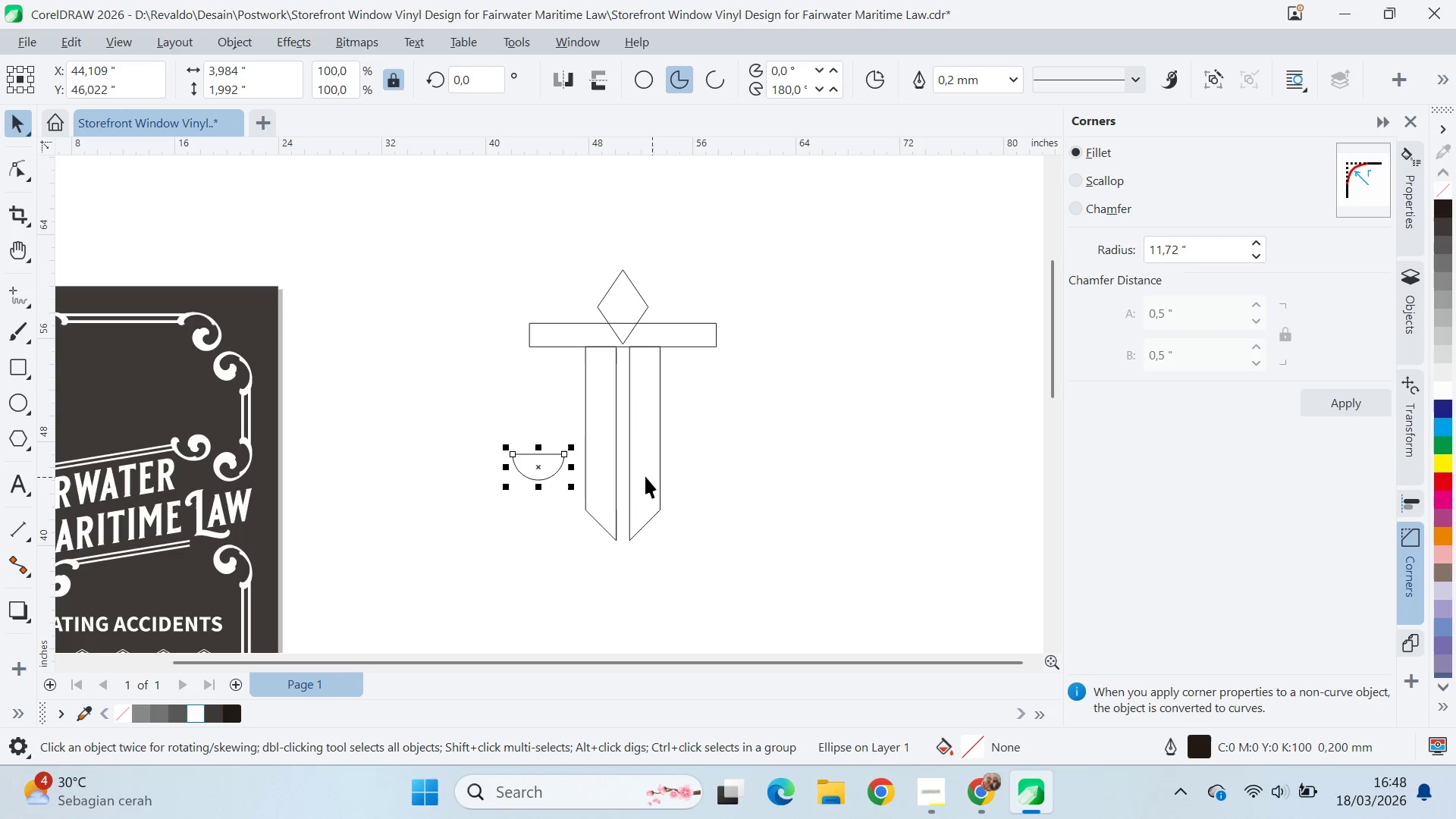 
left_click_drag(start_coordinate=[547, 479], to_coordinate=[542, 447])
 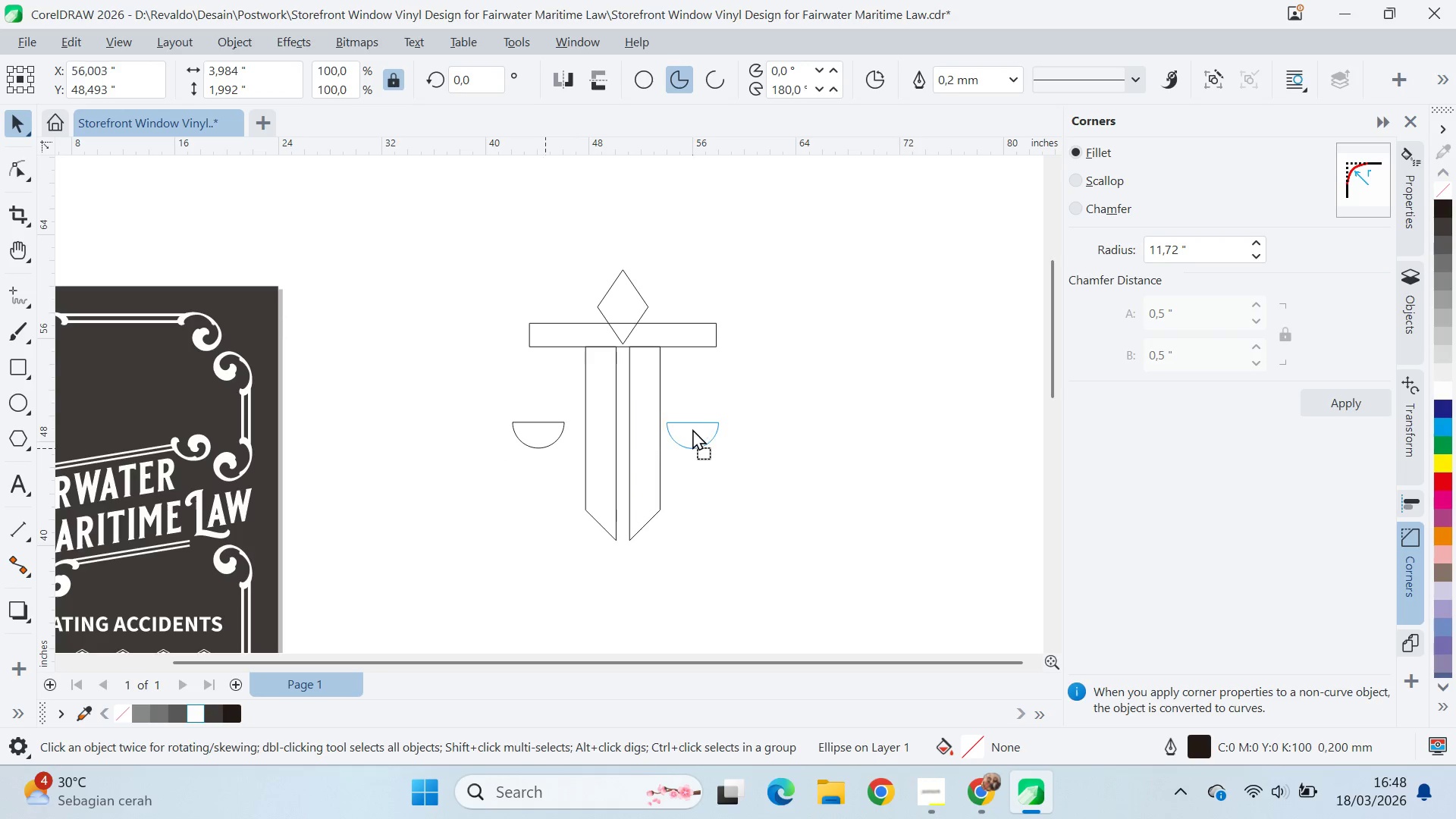 
hold_key(key=ShiftLeft, duration=0.5)
 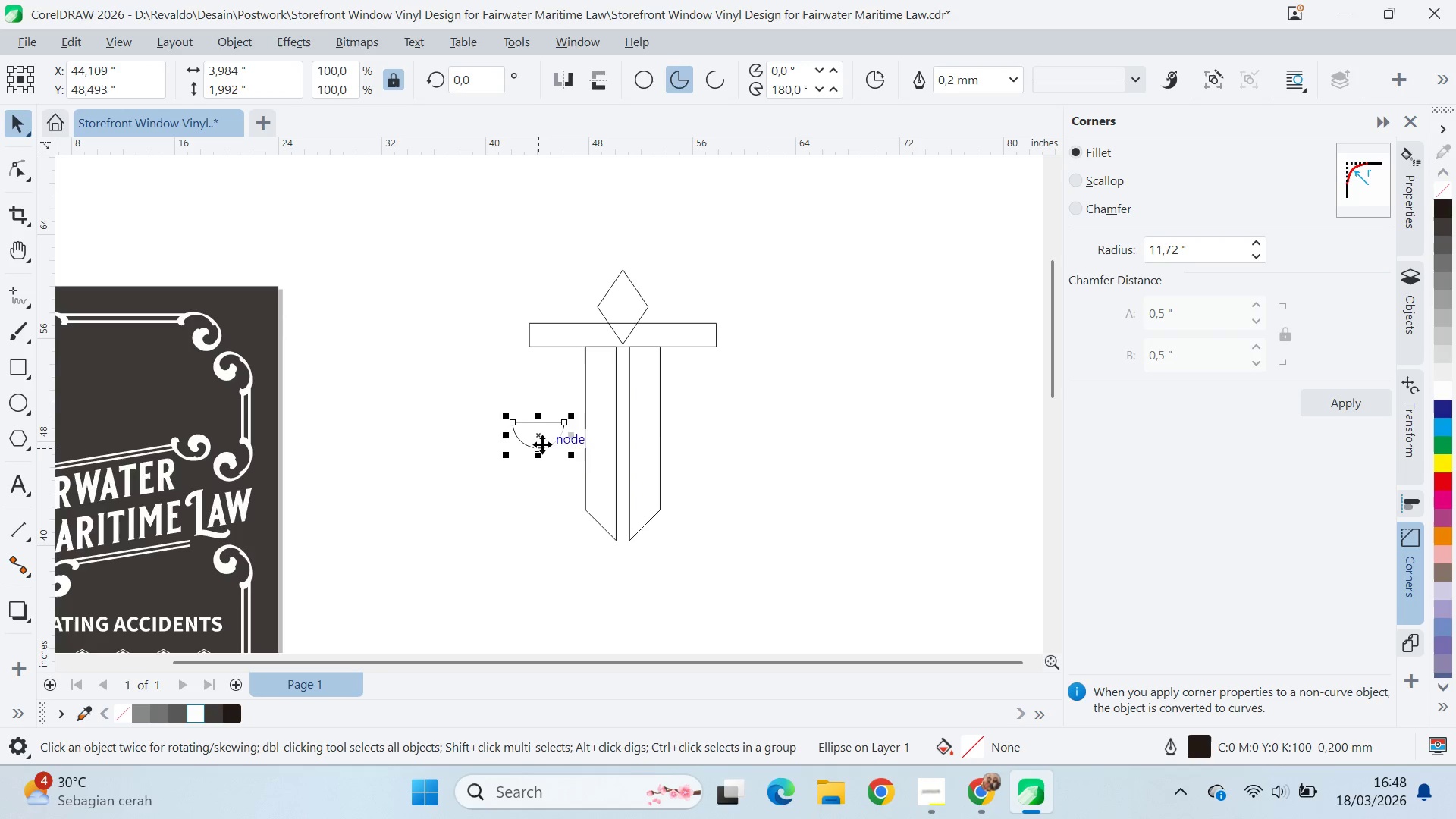 
left_click_drag(start_coordinate=[542, 444], to_coordinate=[699, 431])
 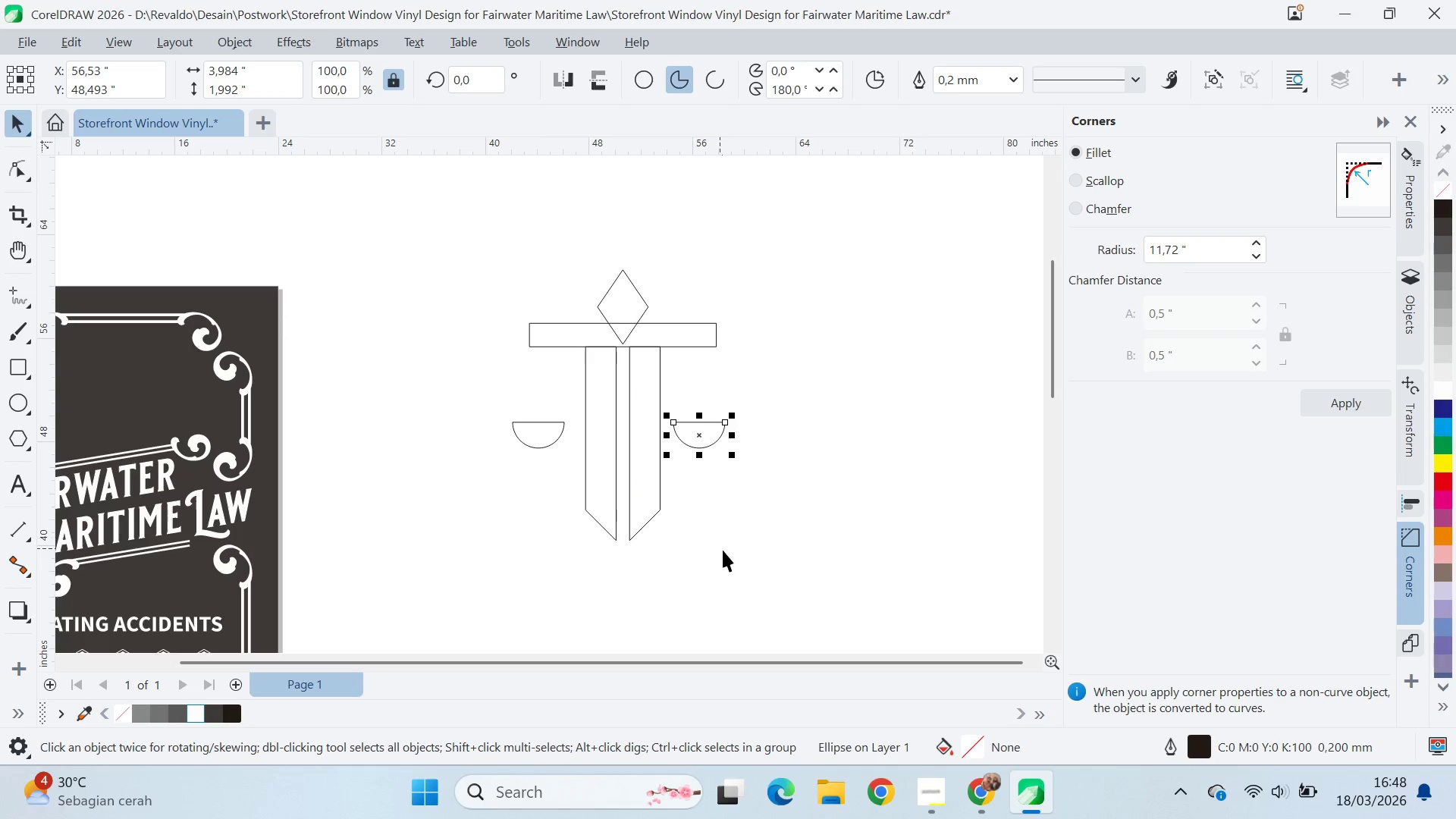 
hold_key(key=ShiftLeft, duration=1.06)
right_click([692, 428])
 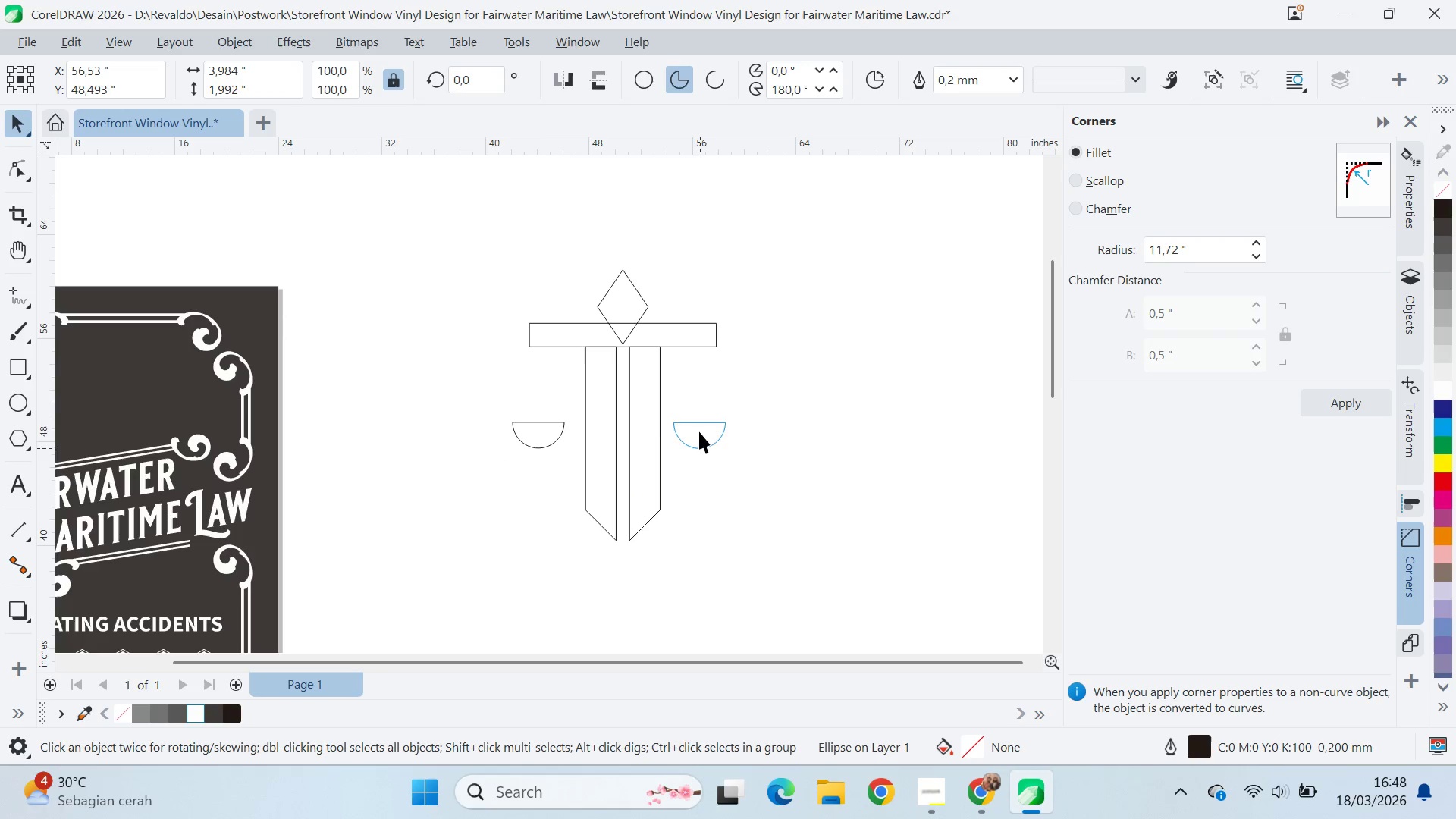 
hold_key(key=ShiftLeft, duration=0.34)
 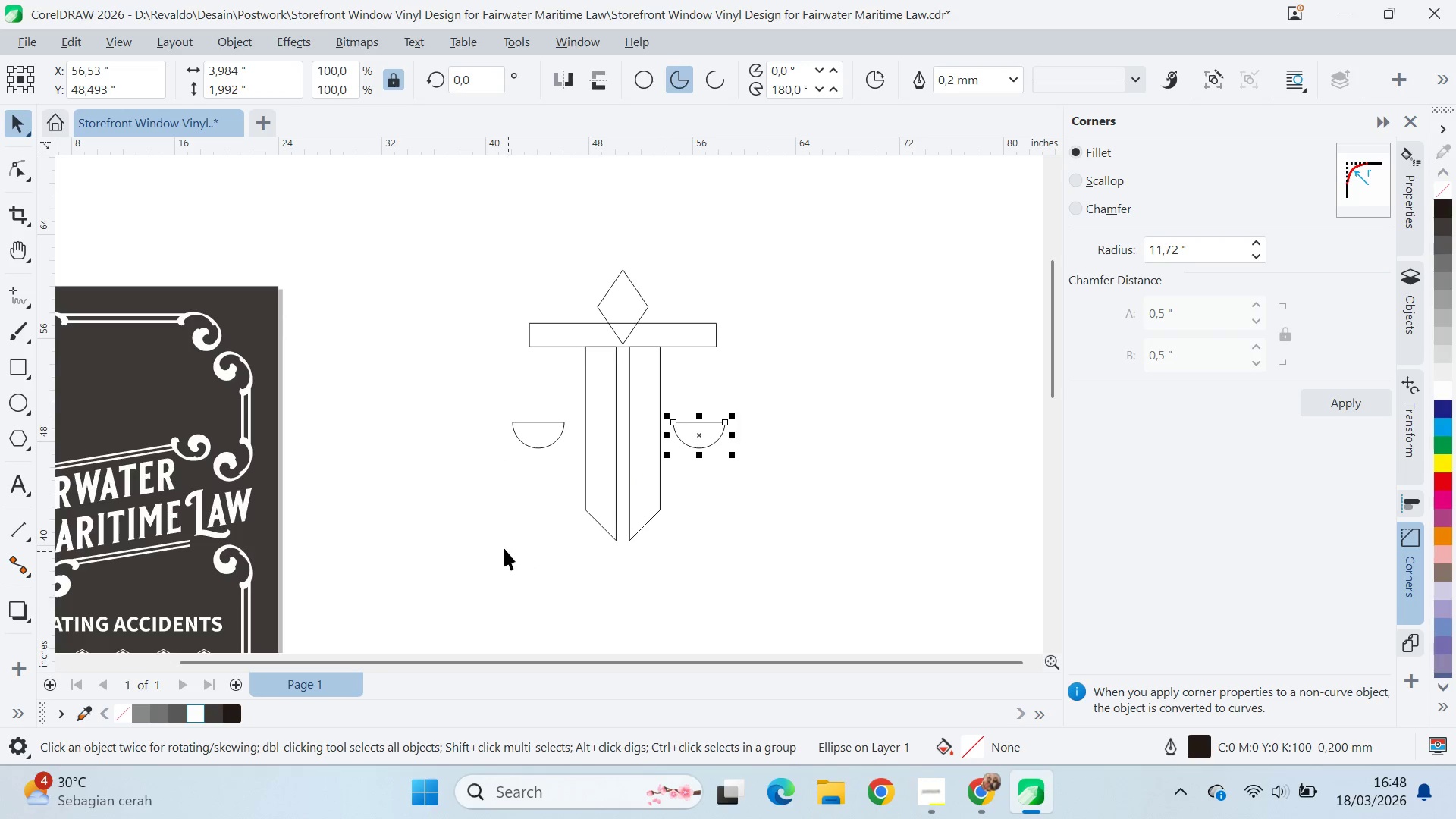 
left_click_drag(start_coordinate=[505, 549], to_coordinate=[785, 318])
 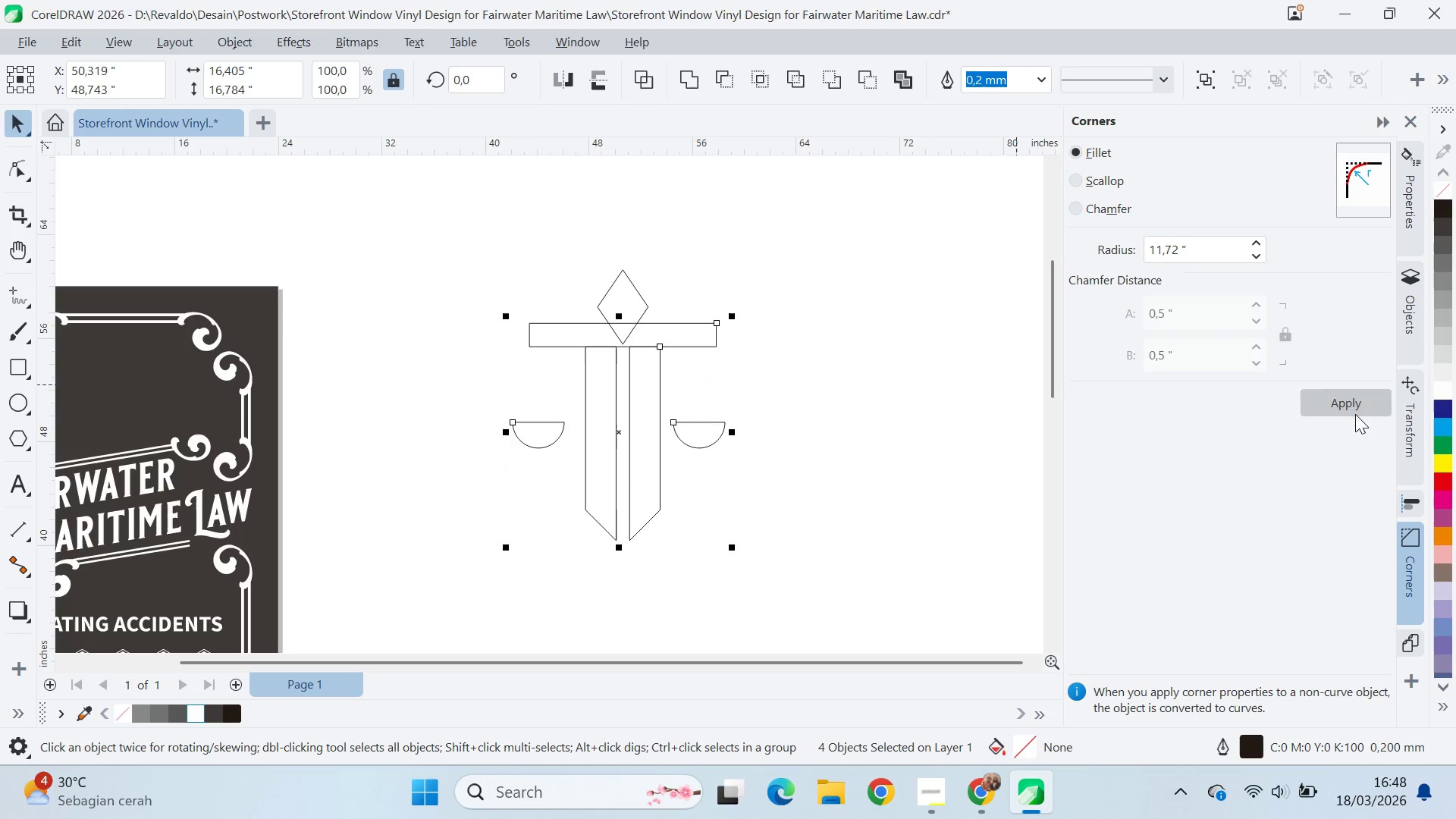 
left_click([742, 471])
 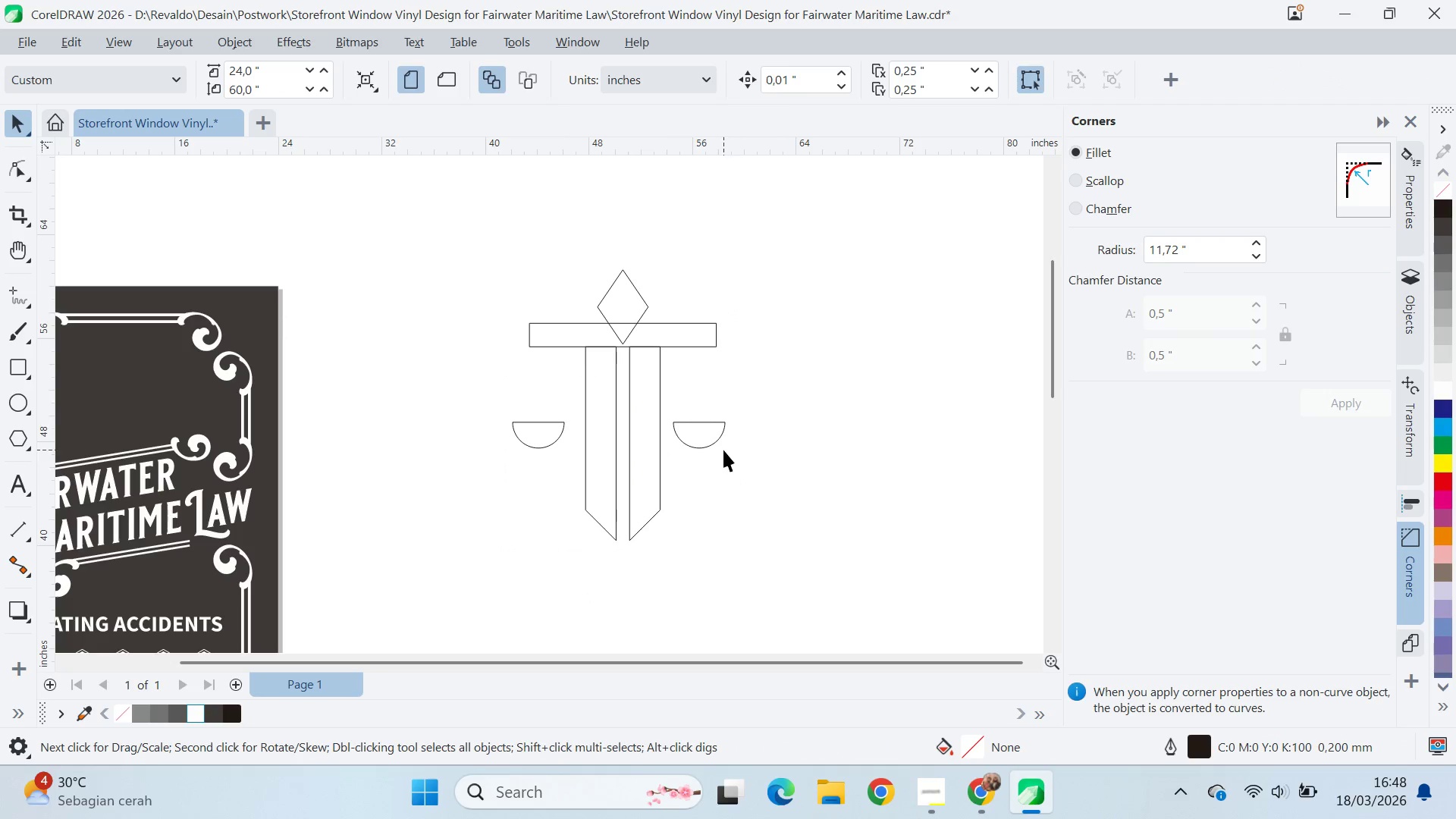 
left_click([711, 434])
 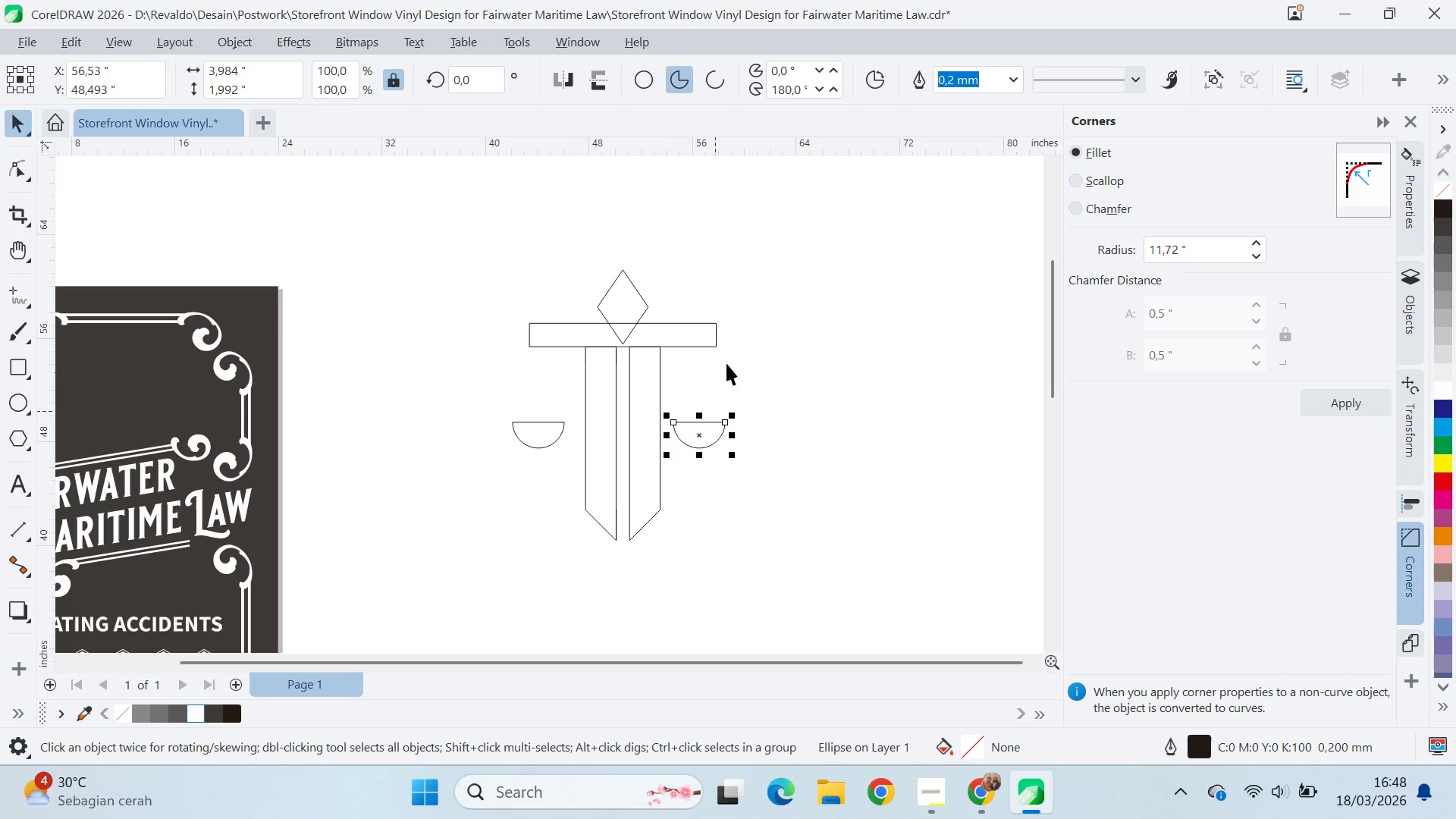 
key(Shift+ShiftLeft)
 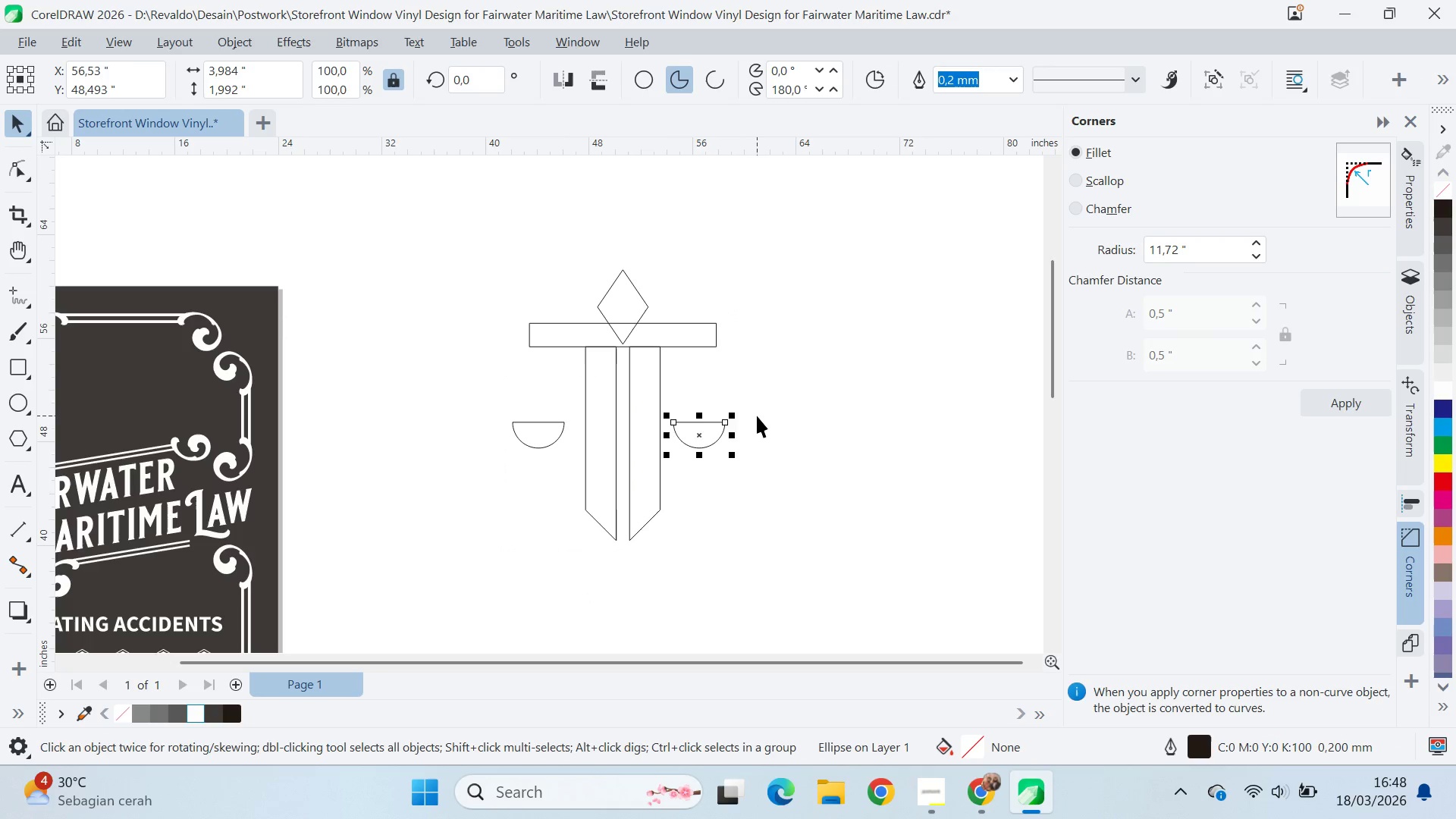 
left_click([757, 416])
 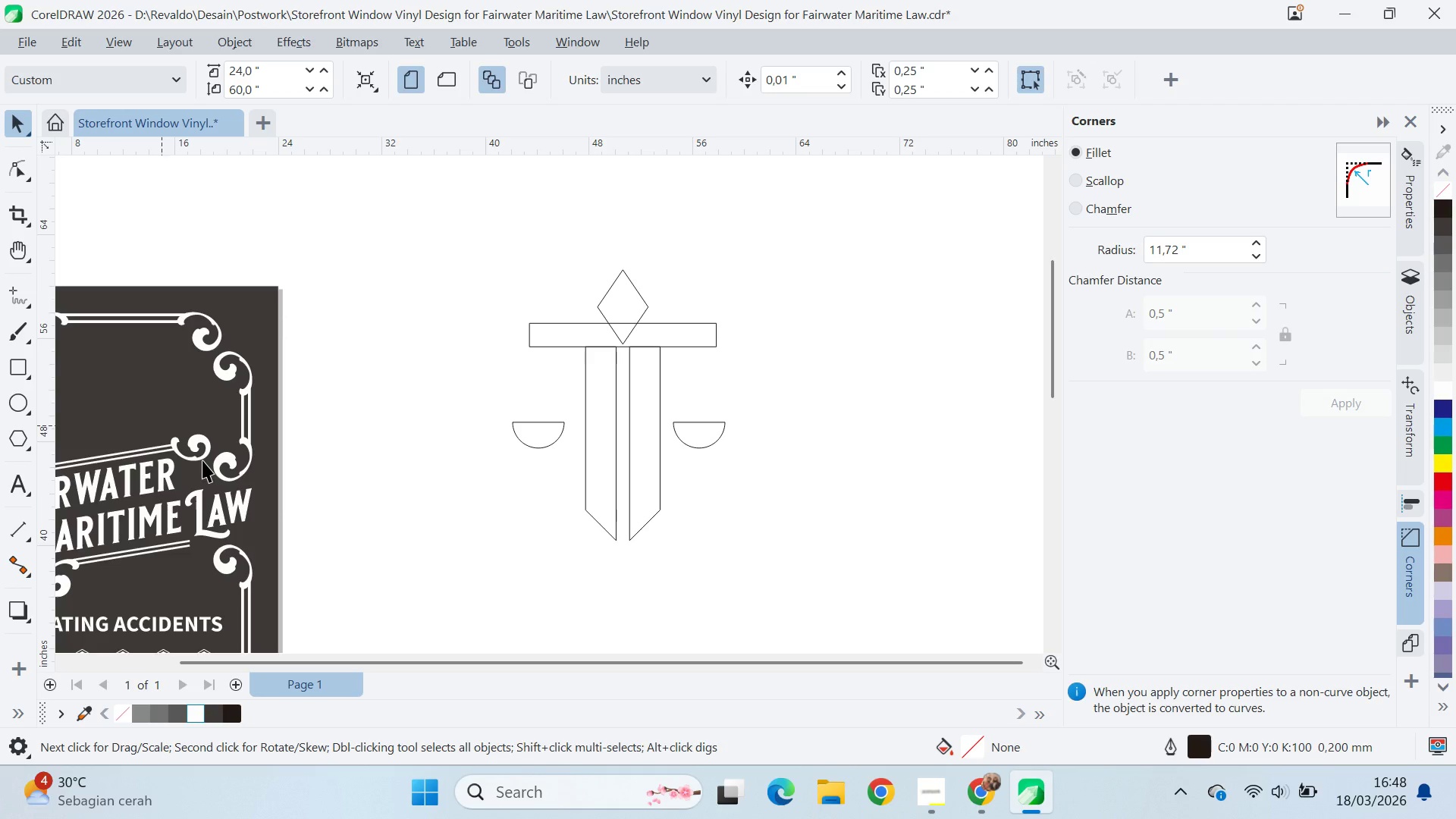 
left_click_drag(start_coordinate=[551, 430], to_coordinate=[560, 434])
 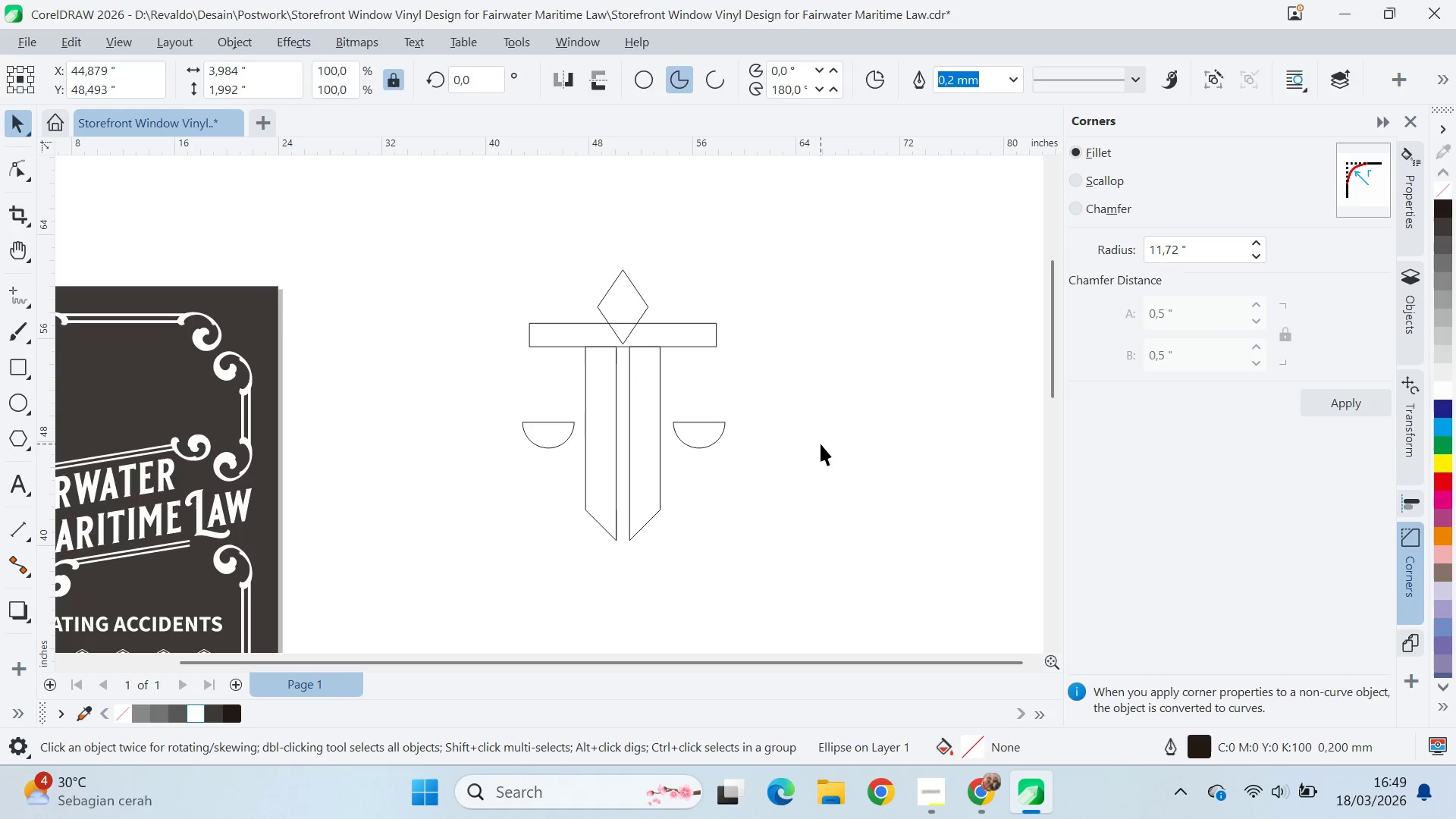 
hold_key(key=ShiftLeft, duration=1.5)
 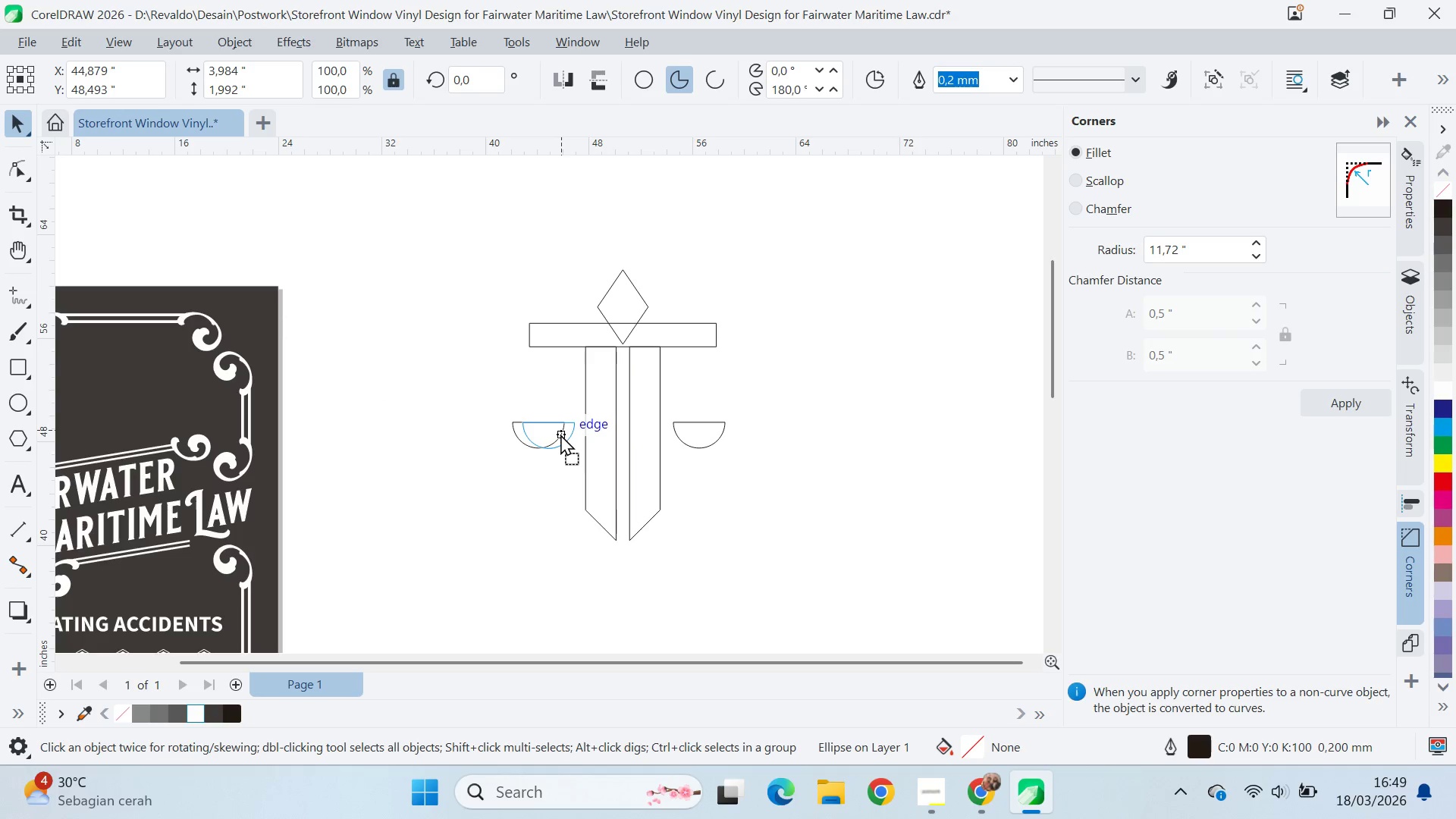 
hold_key(key=ShiftLeft, duration=0.88)
 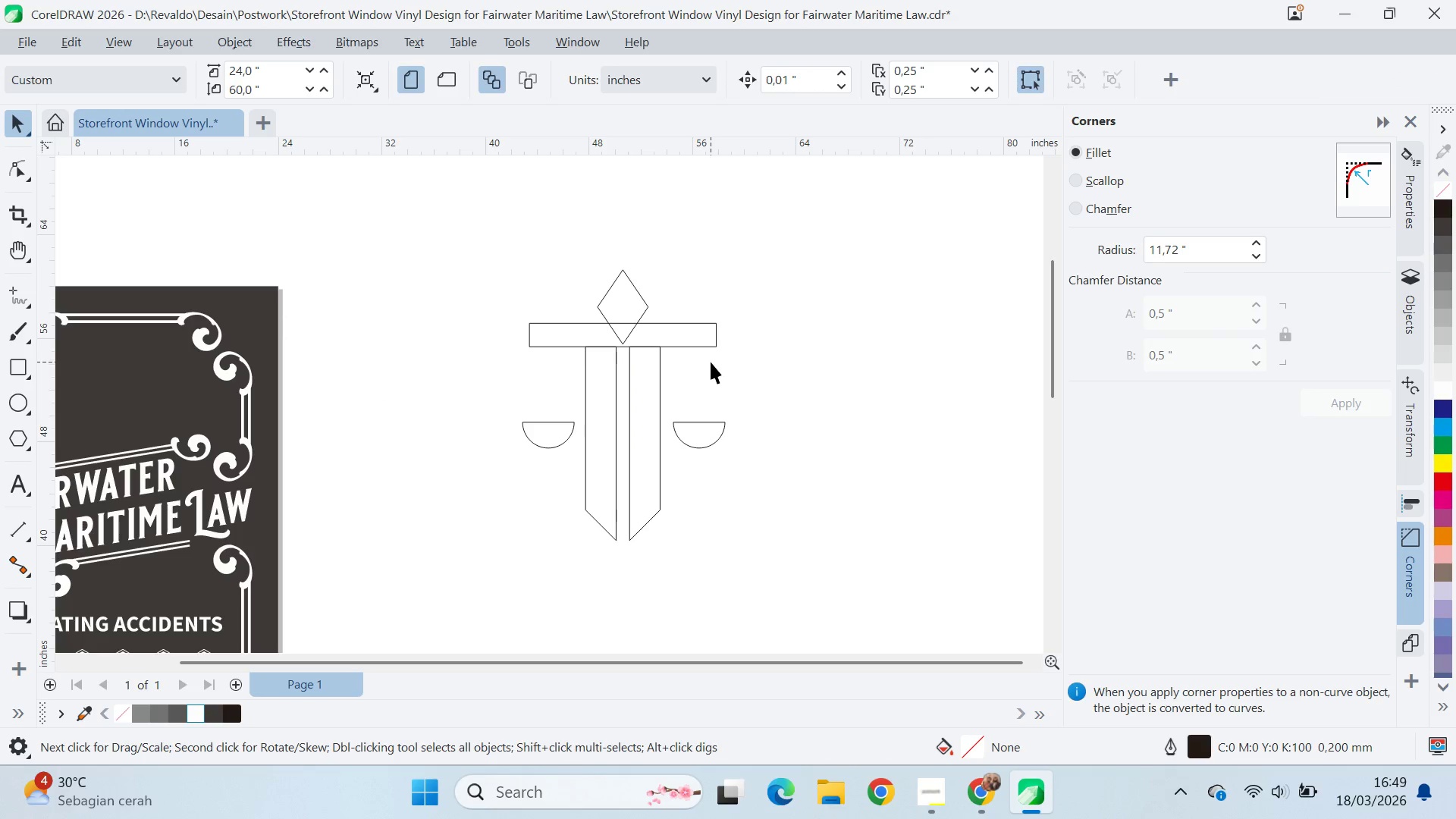 
double_click([702, 325])
 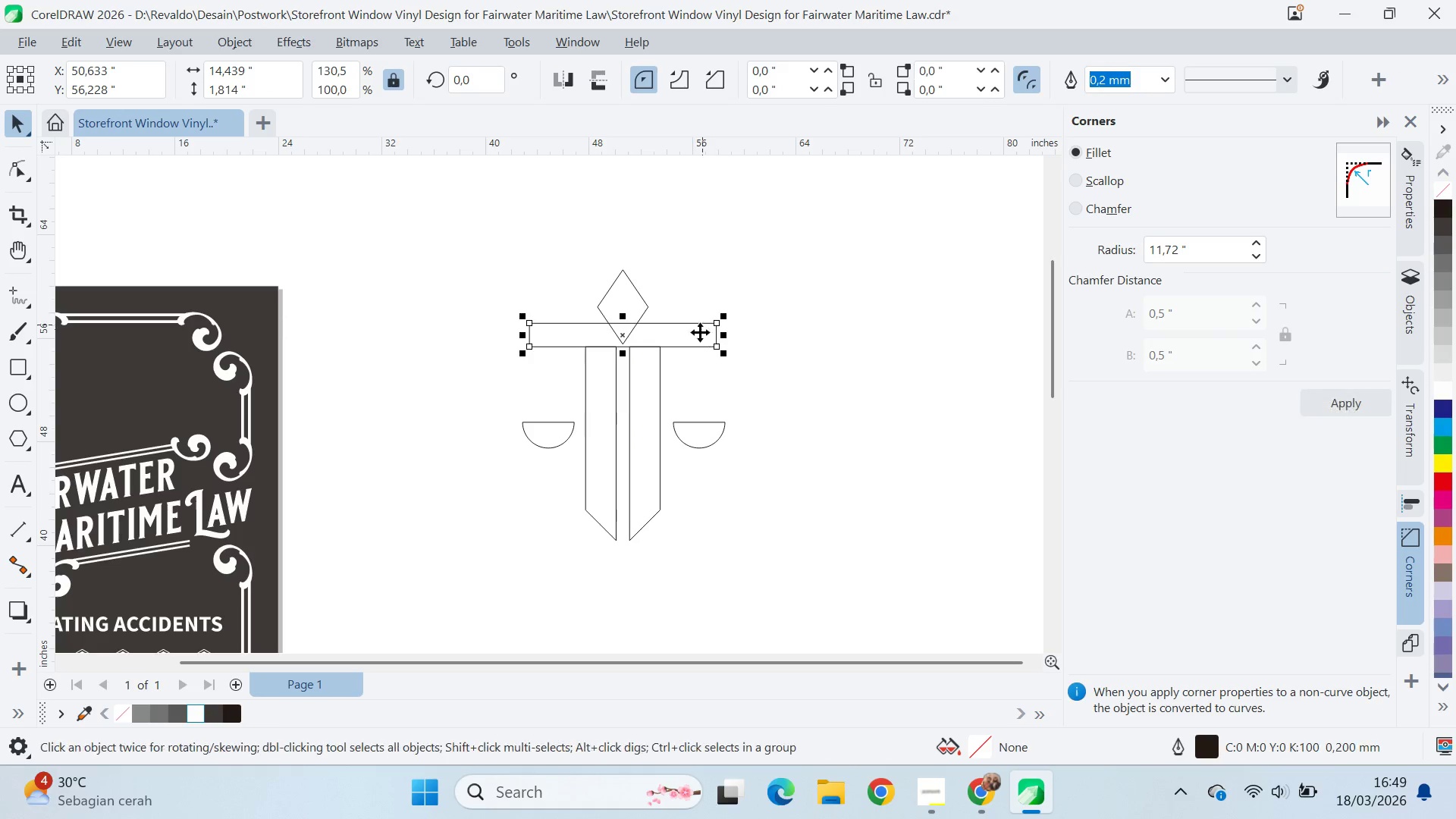 
hold_key(key=ShiftLeft, duration=0.52)
 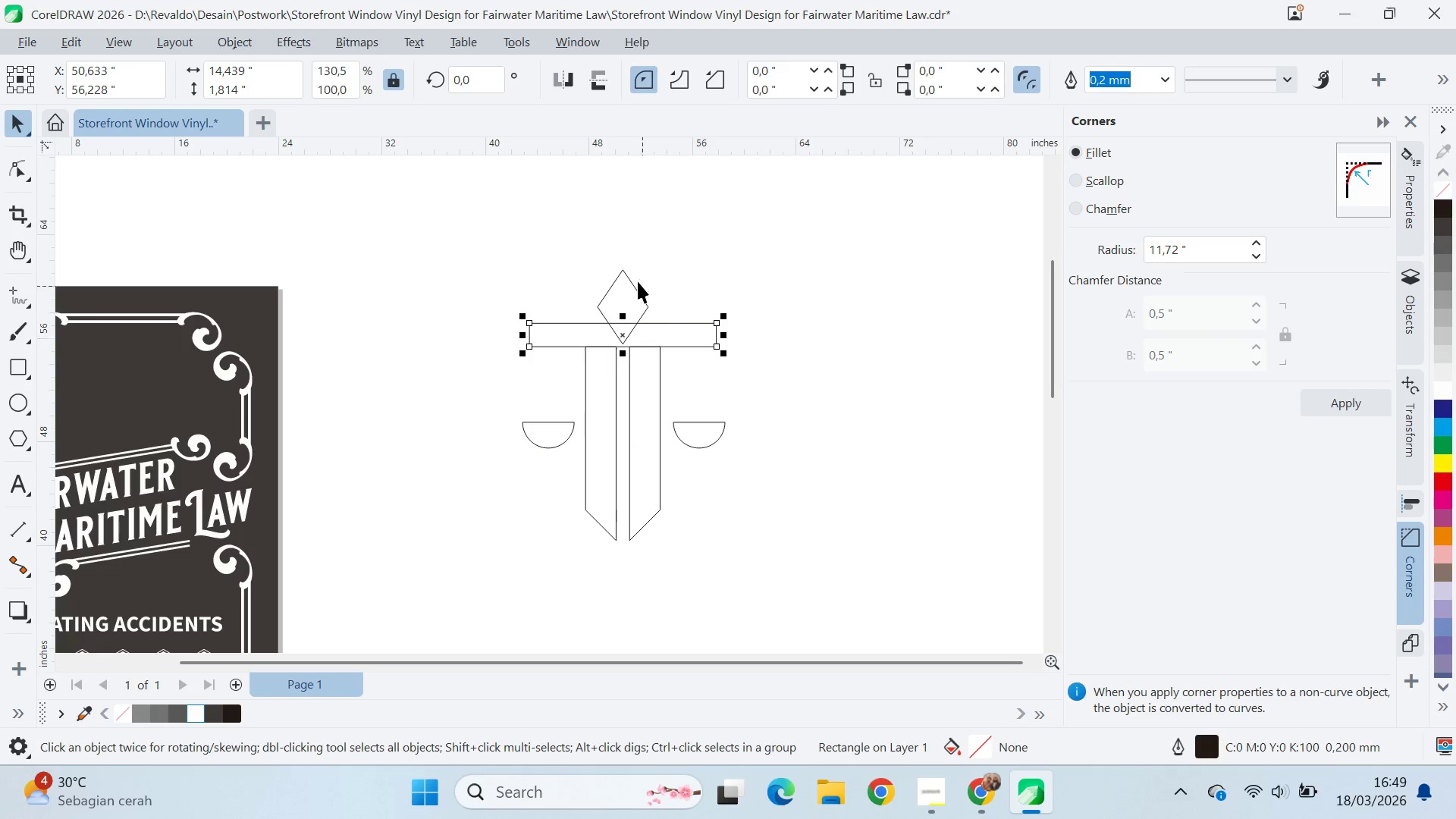 
key(Shift+ShiftLeft)
 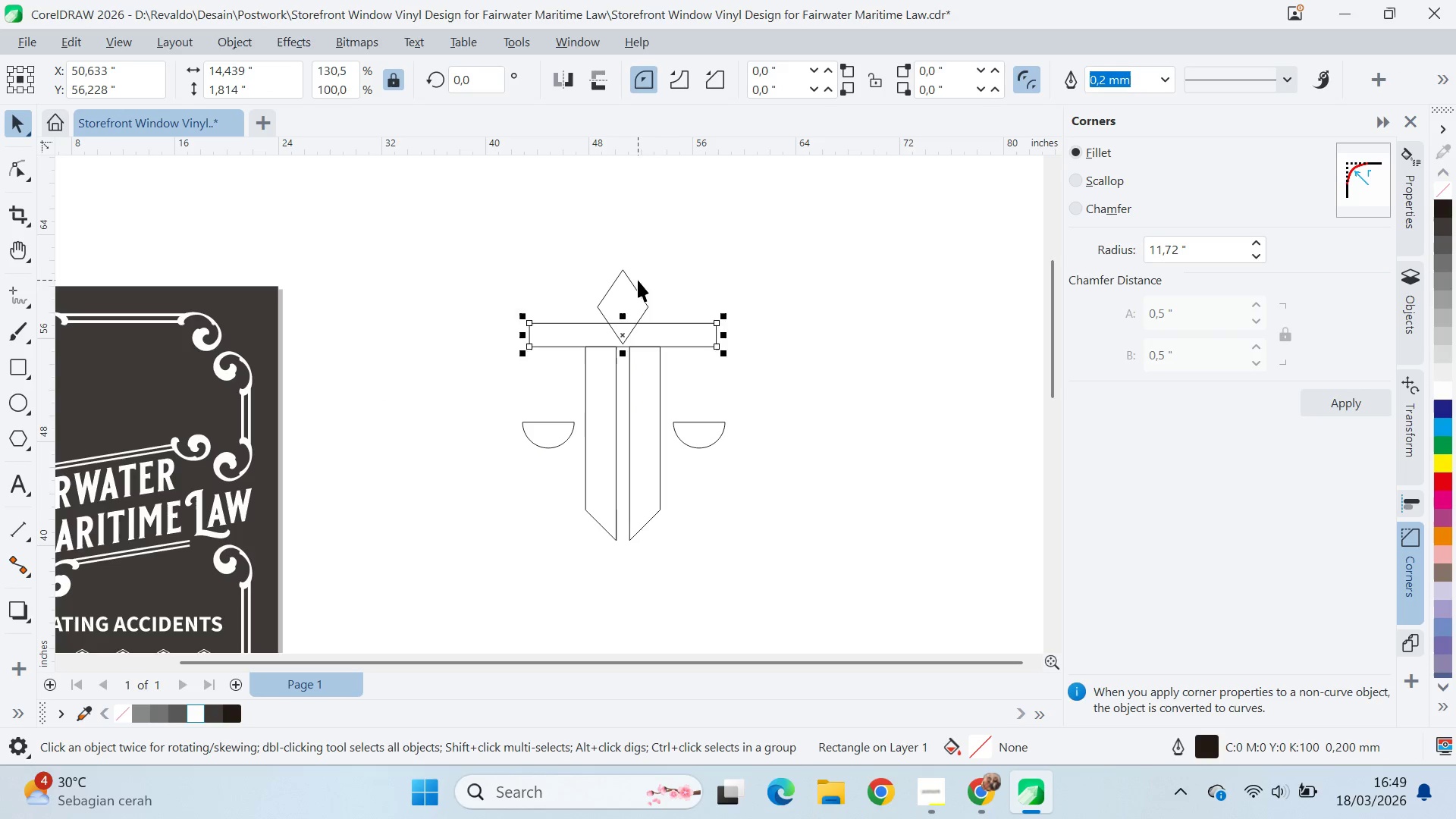 
left_click([639, 280])
 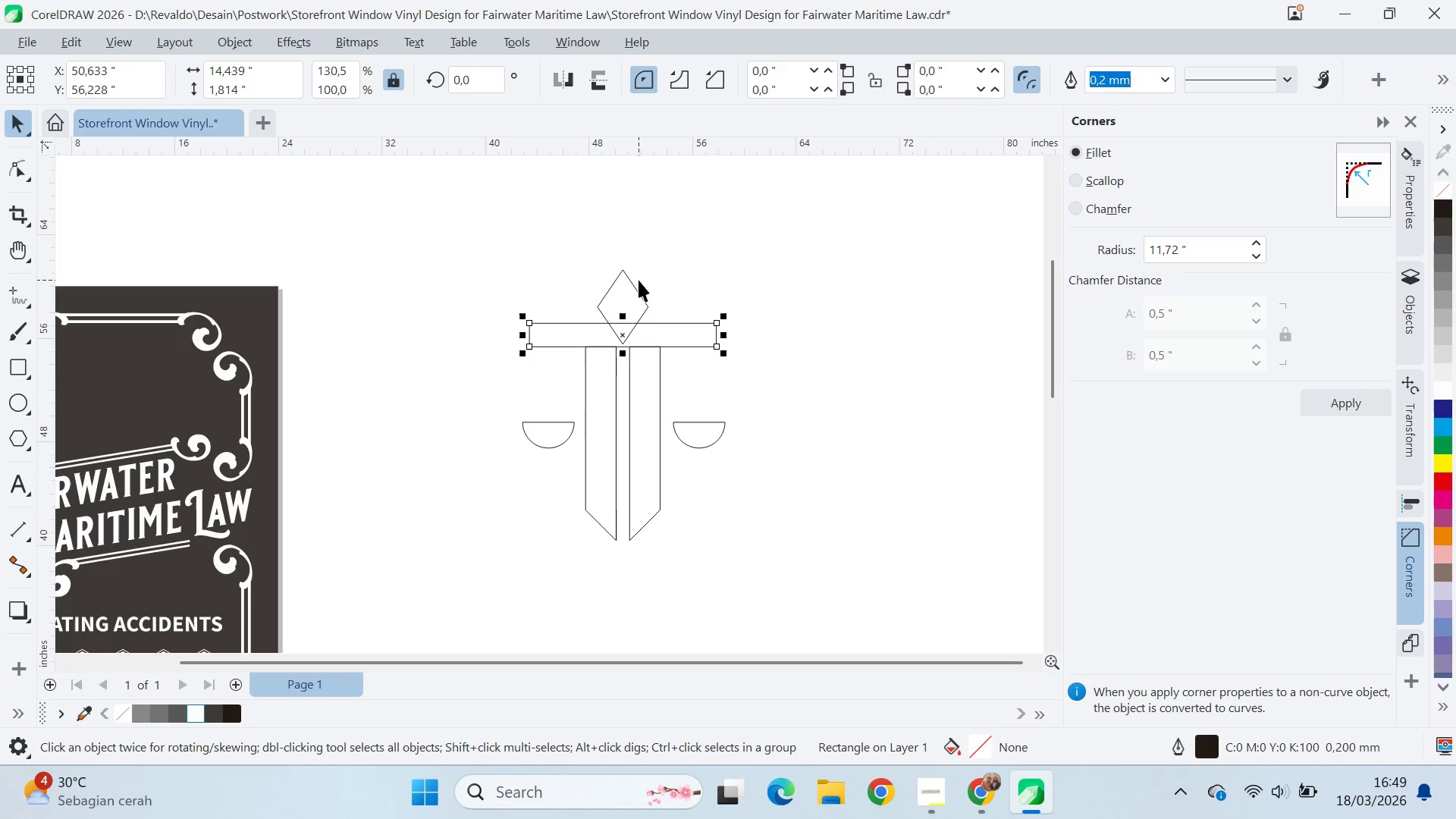 
key(C)
 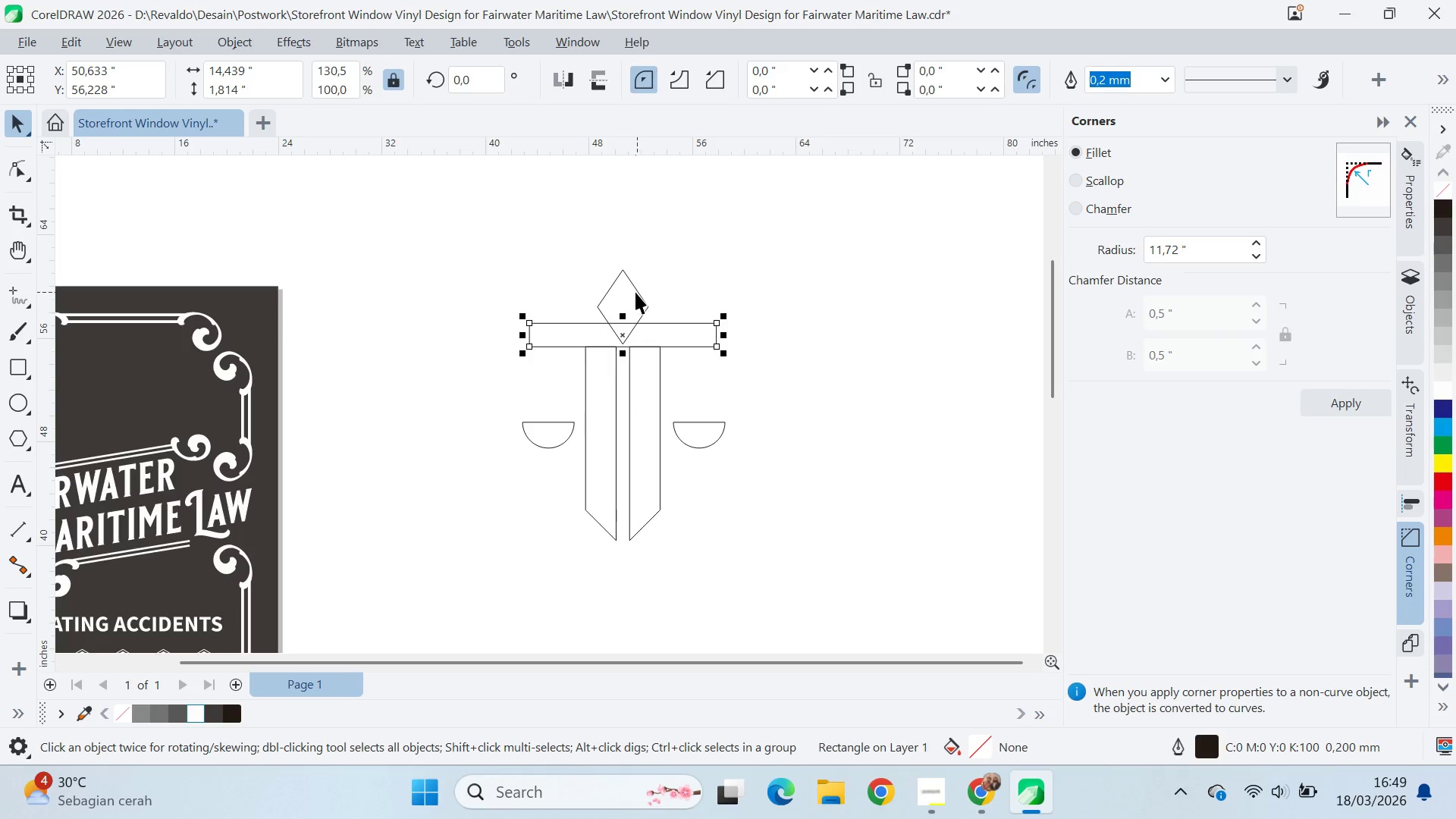 
key(Shift+ShiftLeft)
 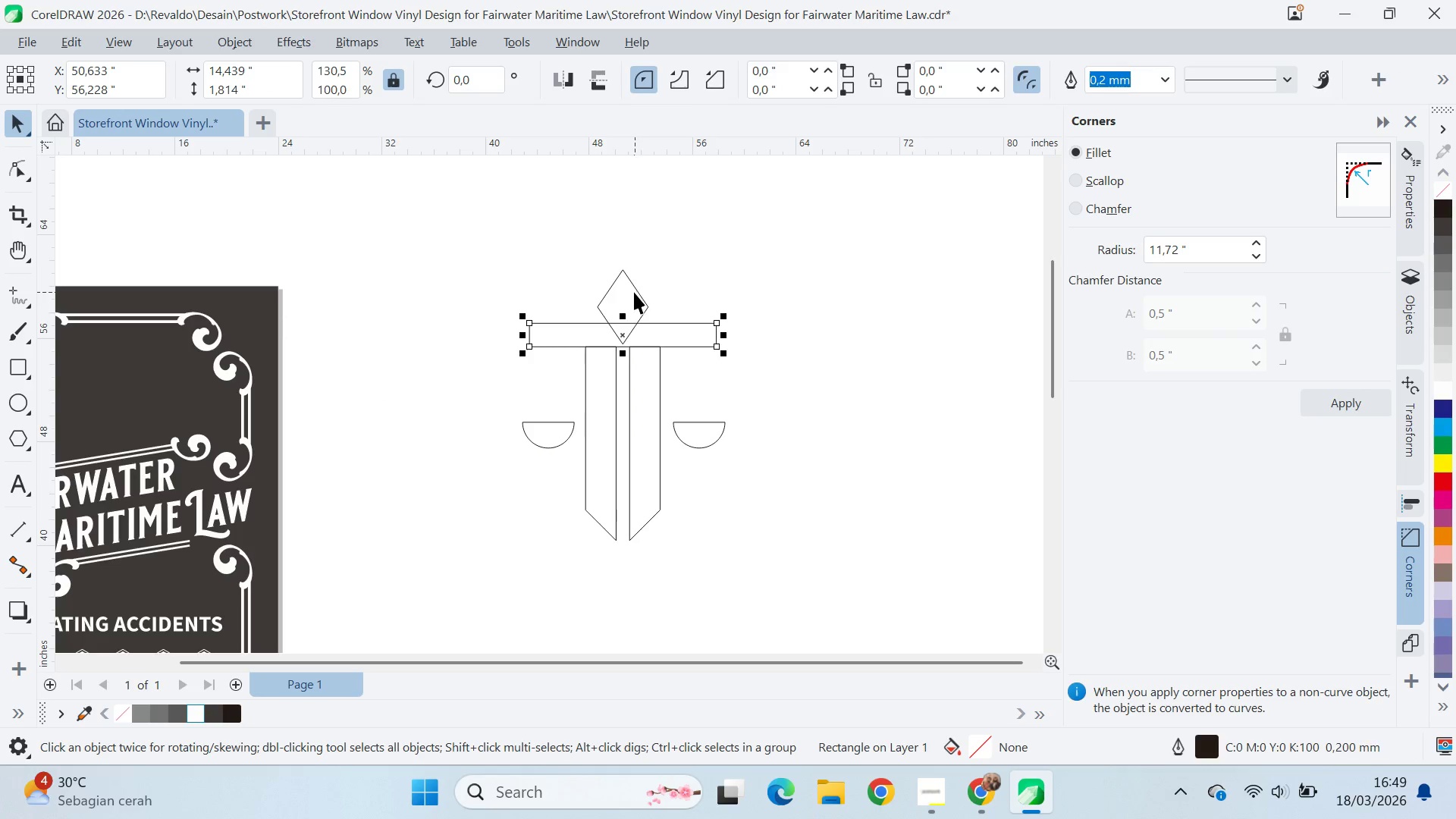 
left_click([634, 292])
 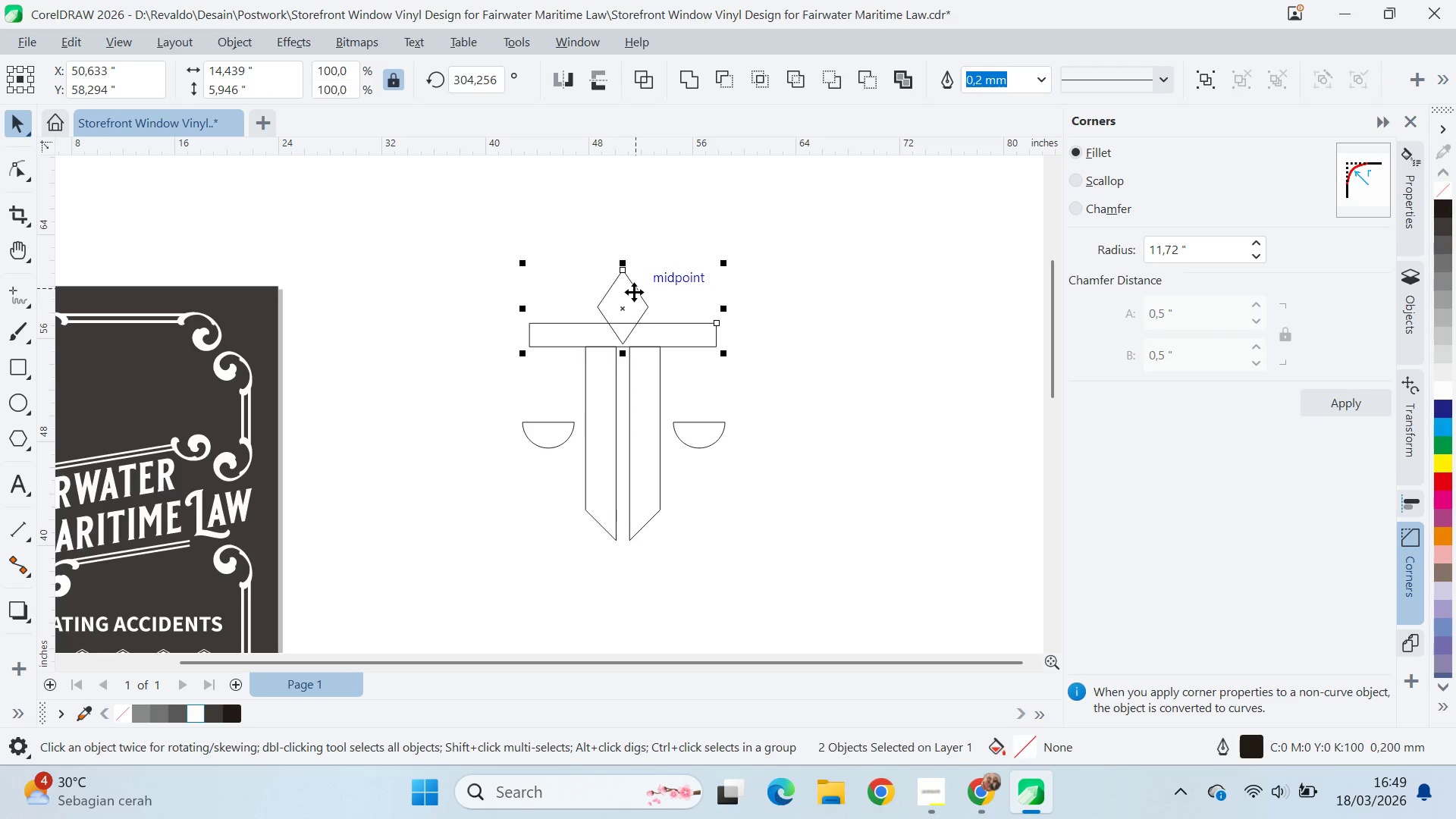 
key(C)
 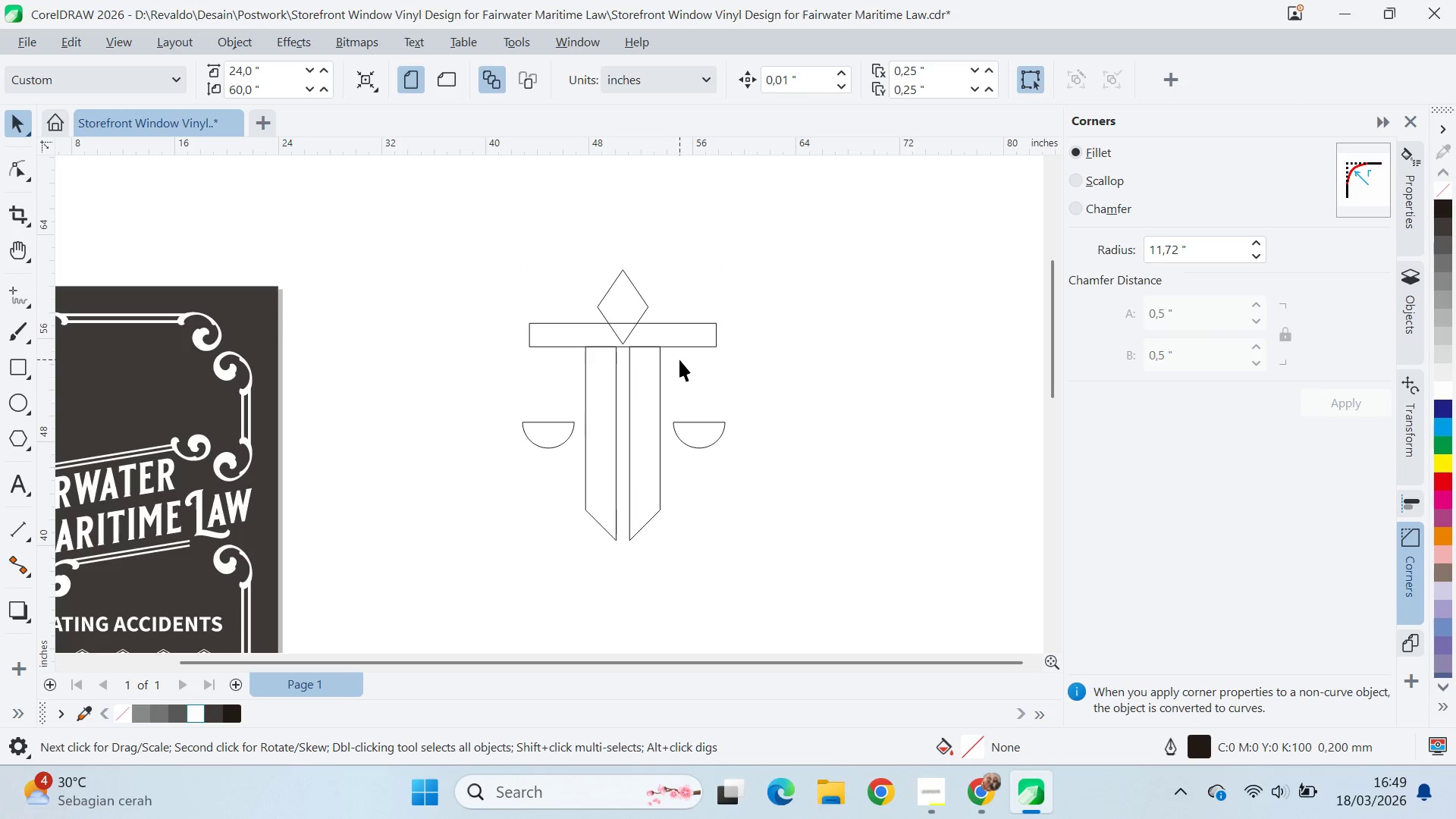 
left_click([684, 349])
 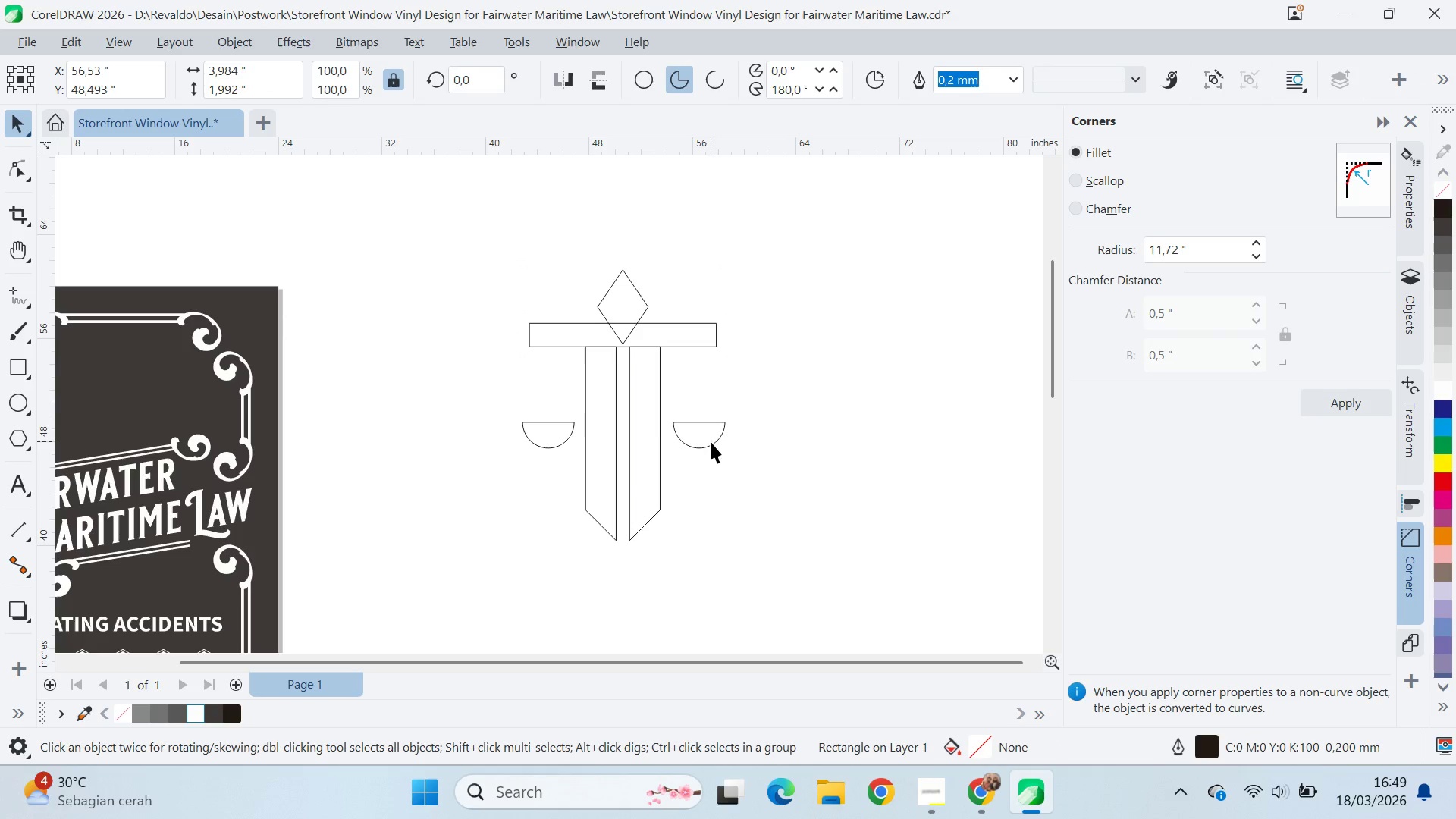 
left_click([711, 441])
 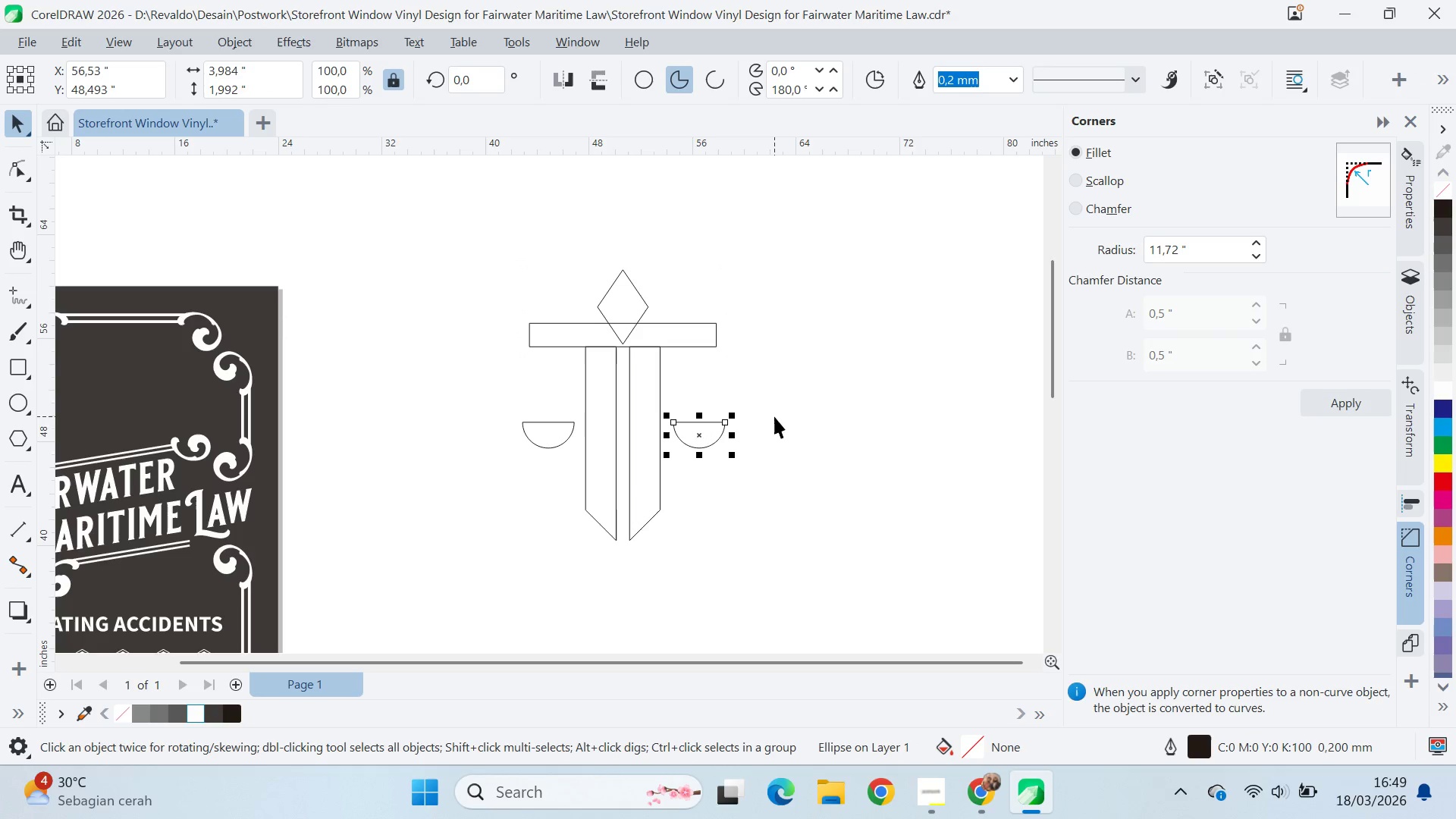 
hold_key(key=ControlLeft, duration=0.59)
left_click([774, 416])
 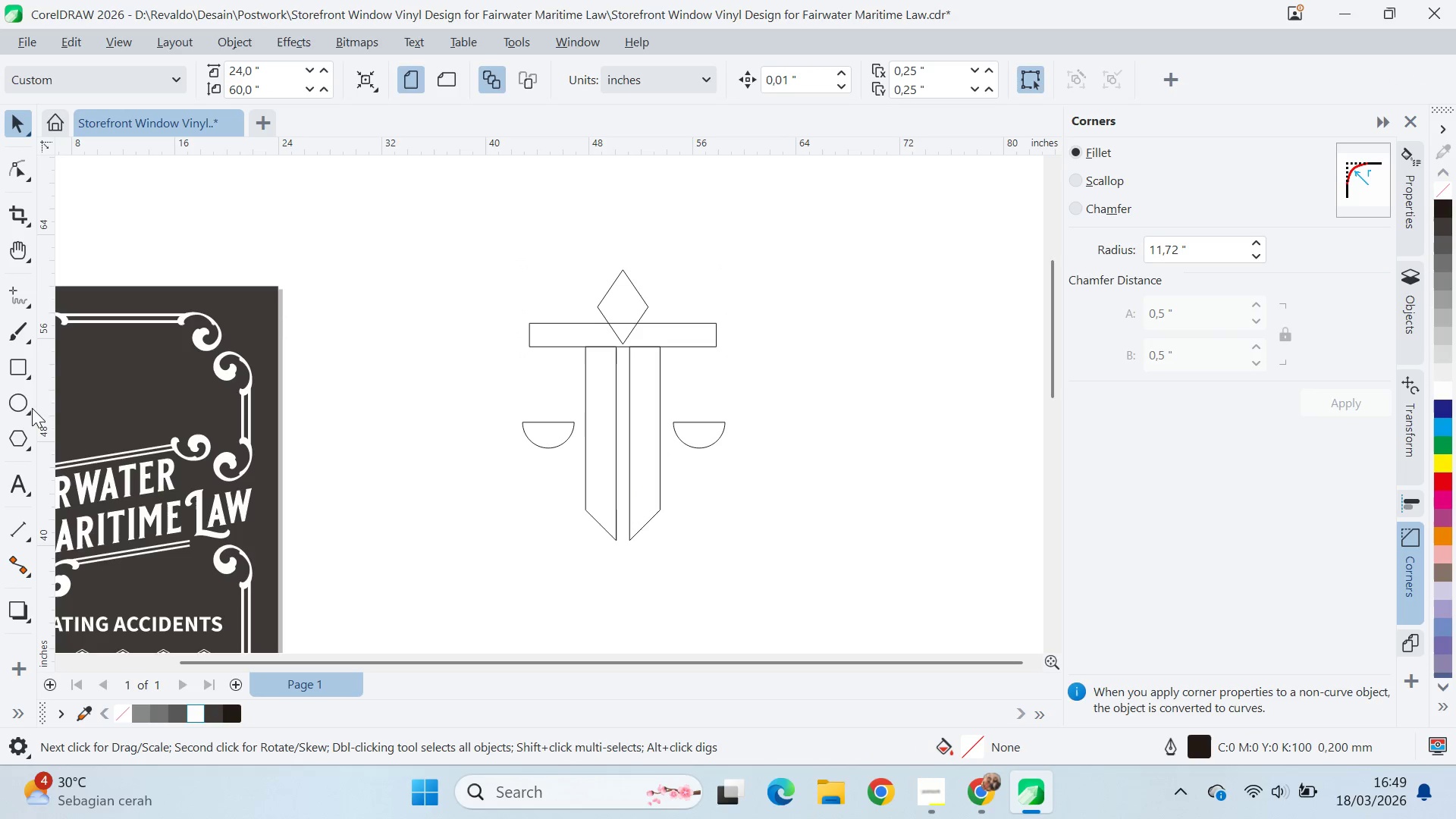 
left_click([20, 429])
 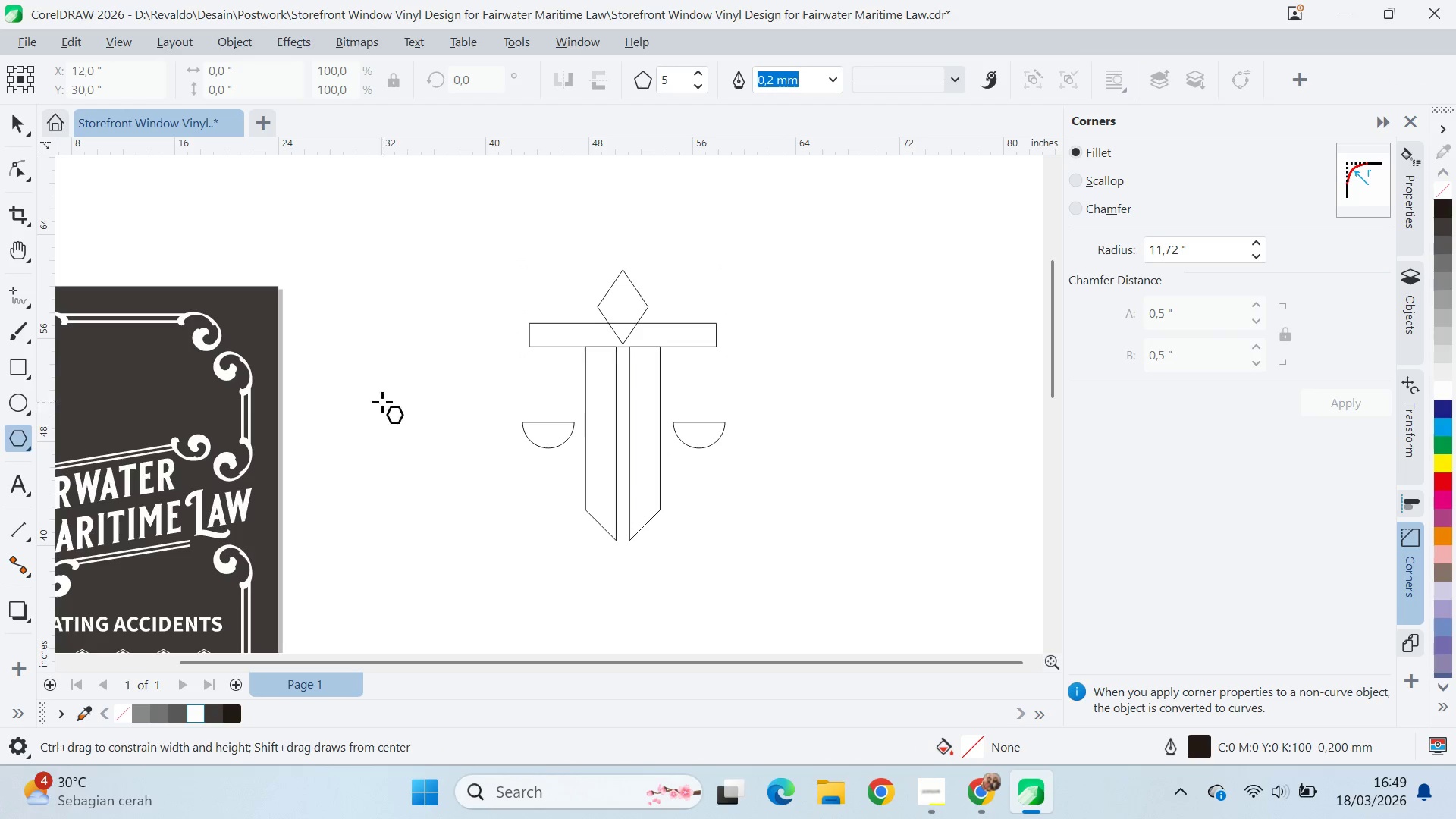 
hold_key(key=ControlLeft, duration=0.48)
left_click_drag(start_coordinate=[403, 350], to_coordinate=[445, 379])
 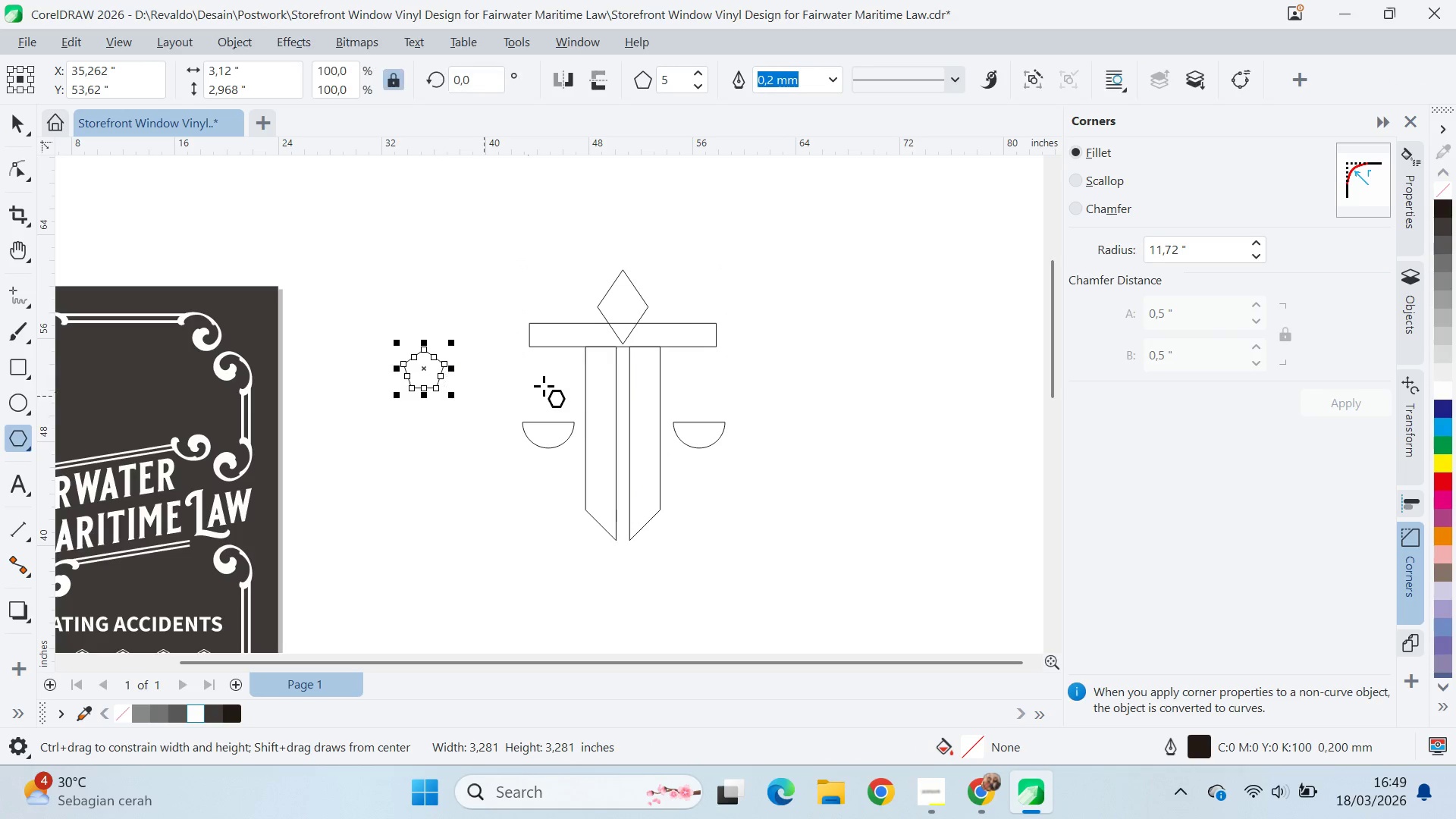 
key(V)
 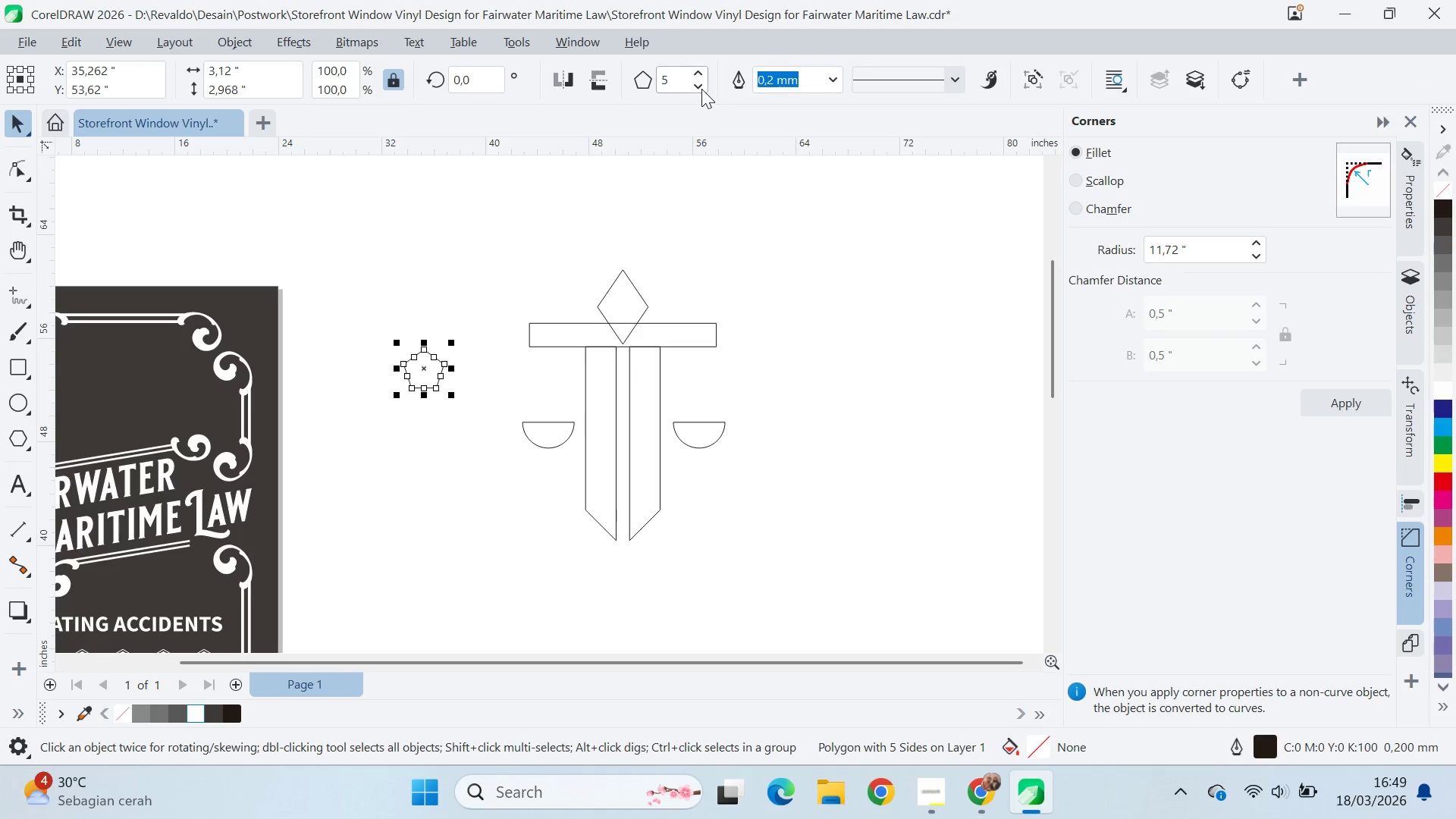 
double_click([701, 89])
 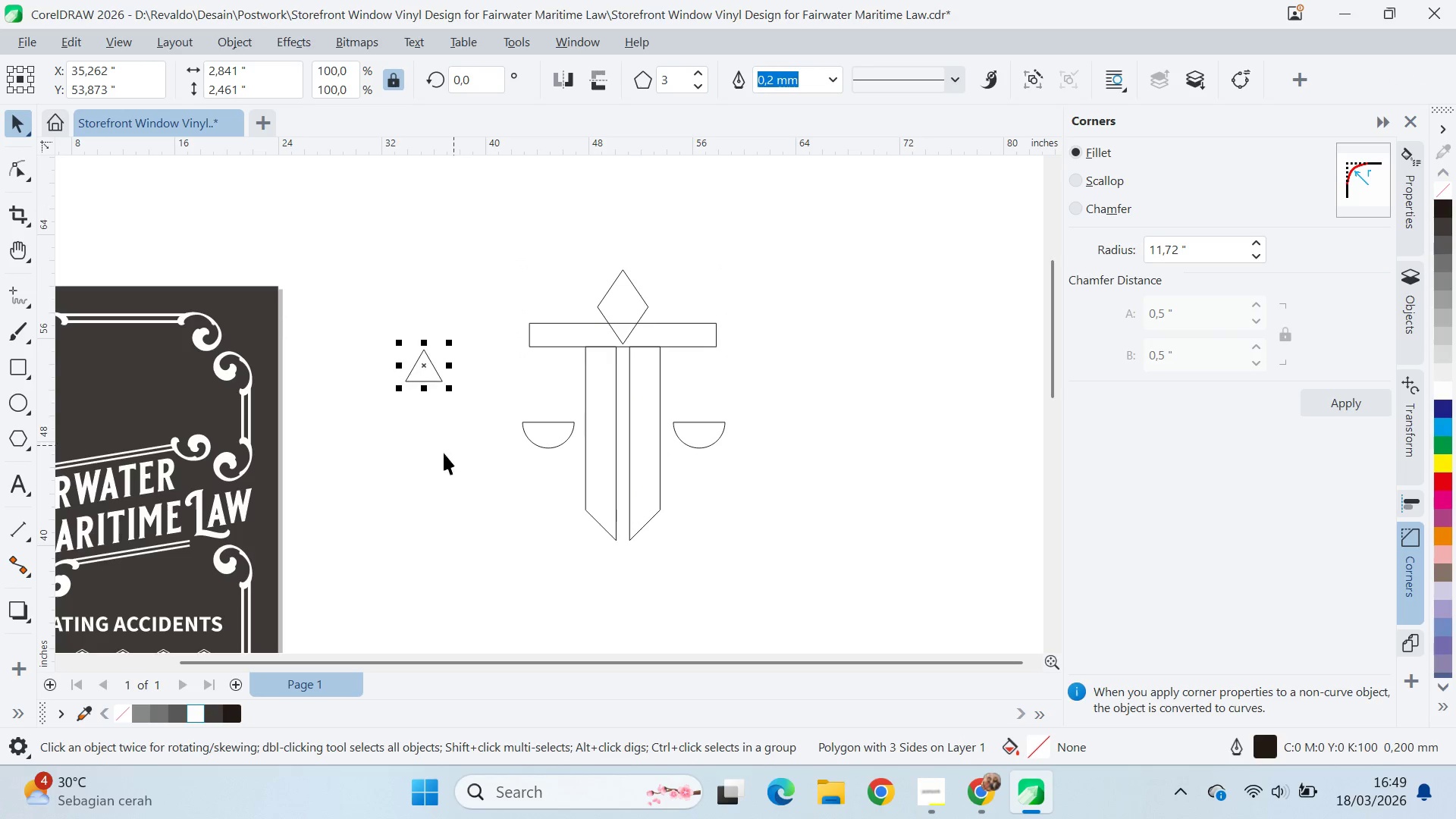 
key(V)
 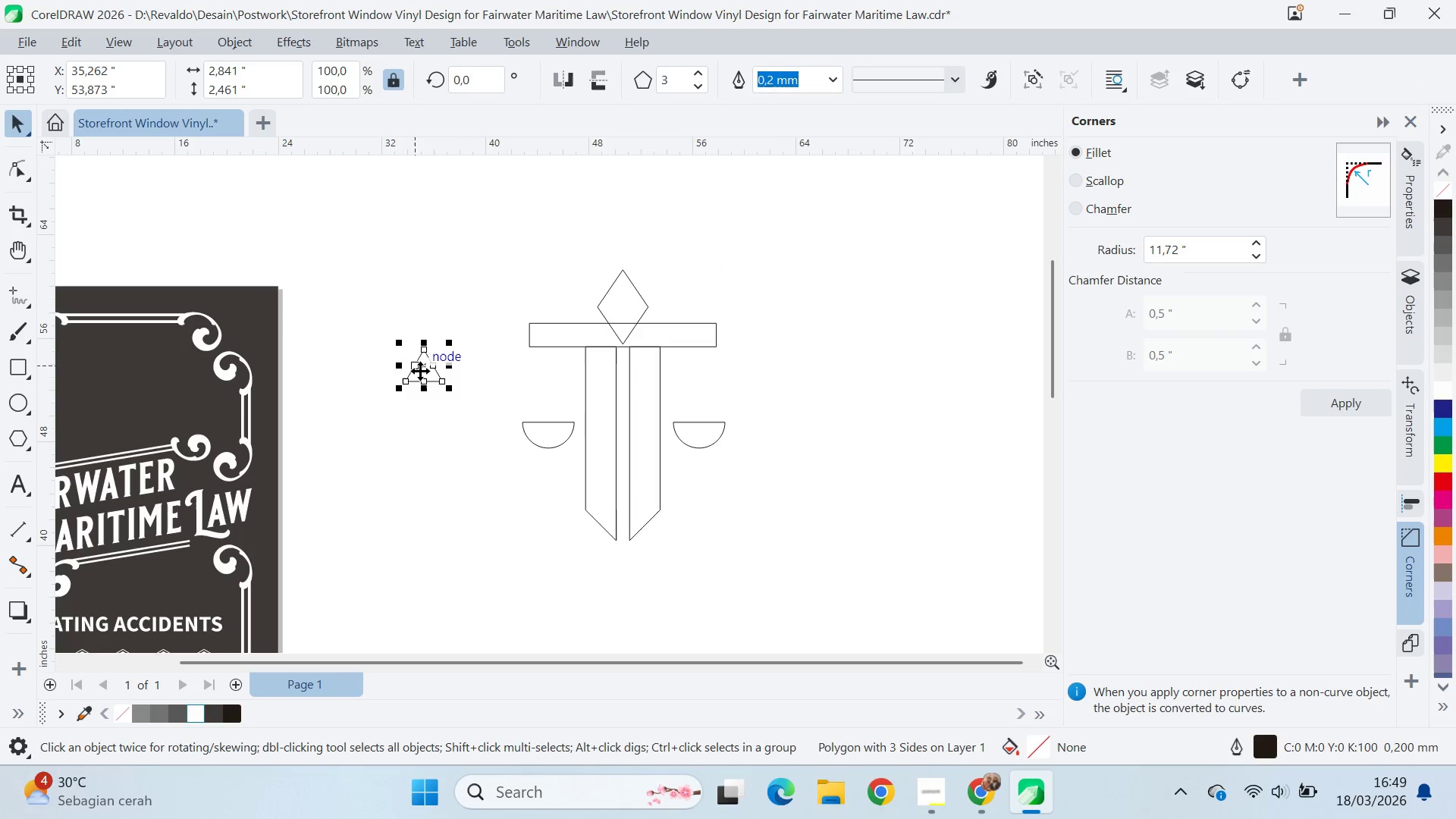 
left_click_drag(start_coordinate=[421, 371], to_coordinate=[544, 401])
 